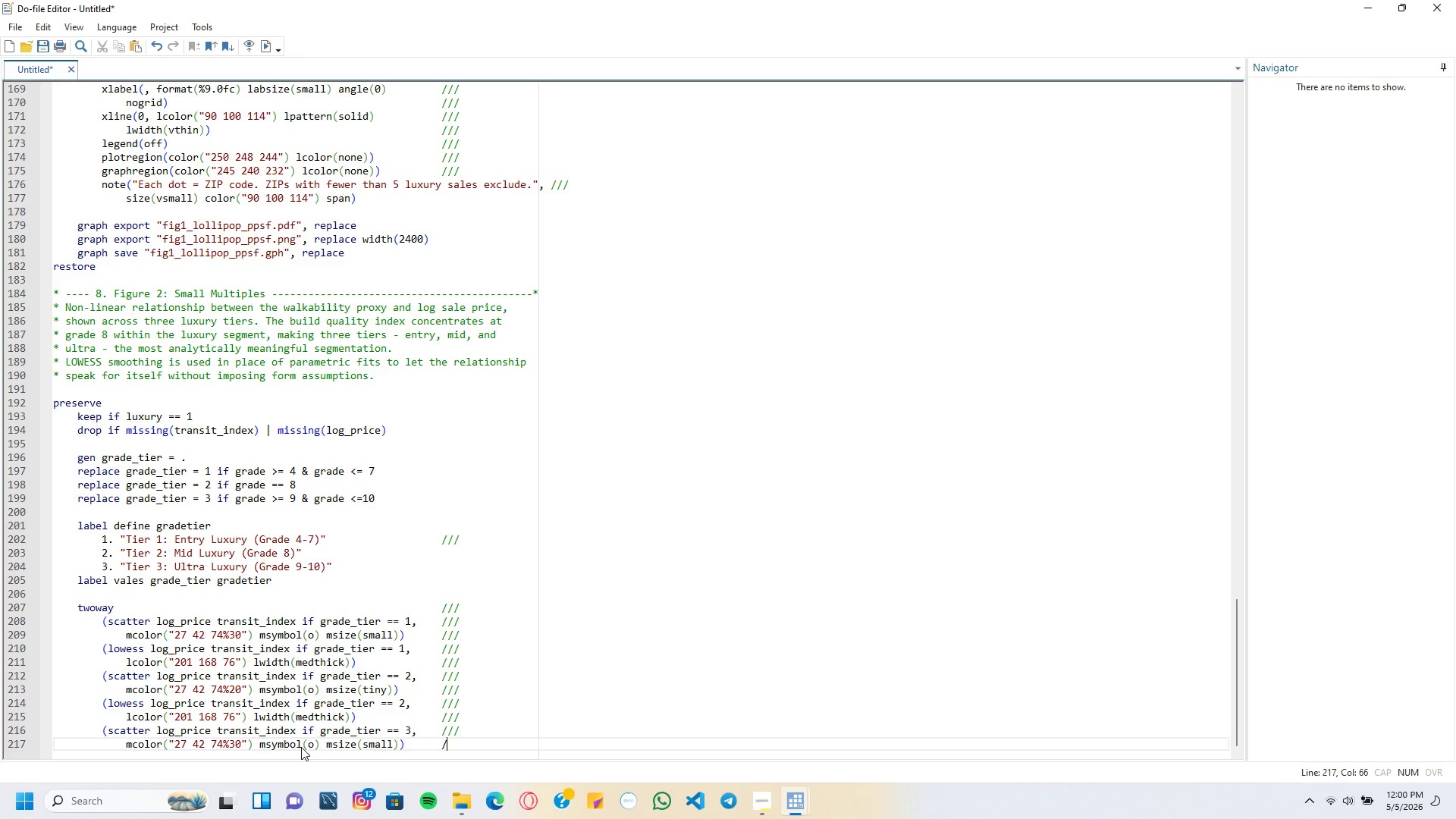 
key(Slash)
 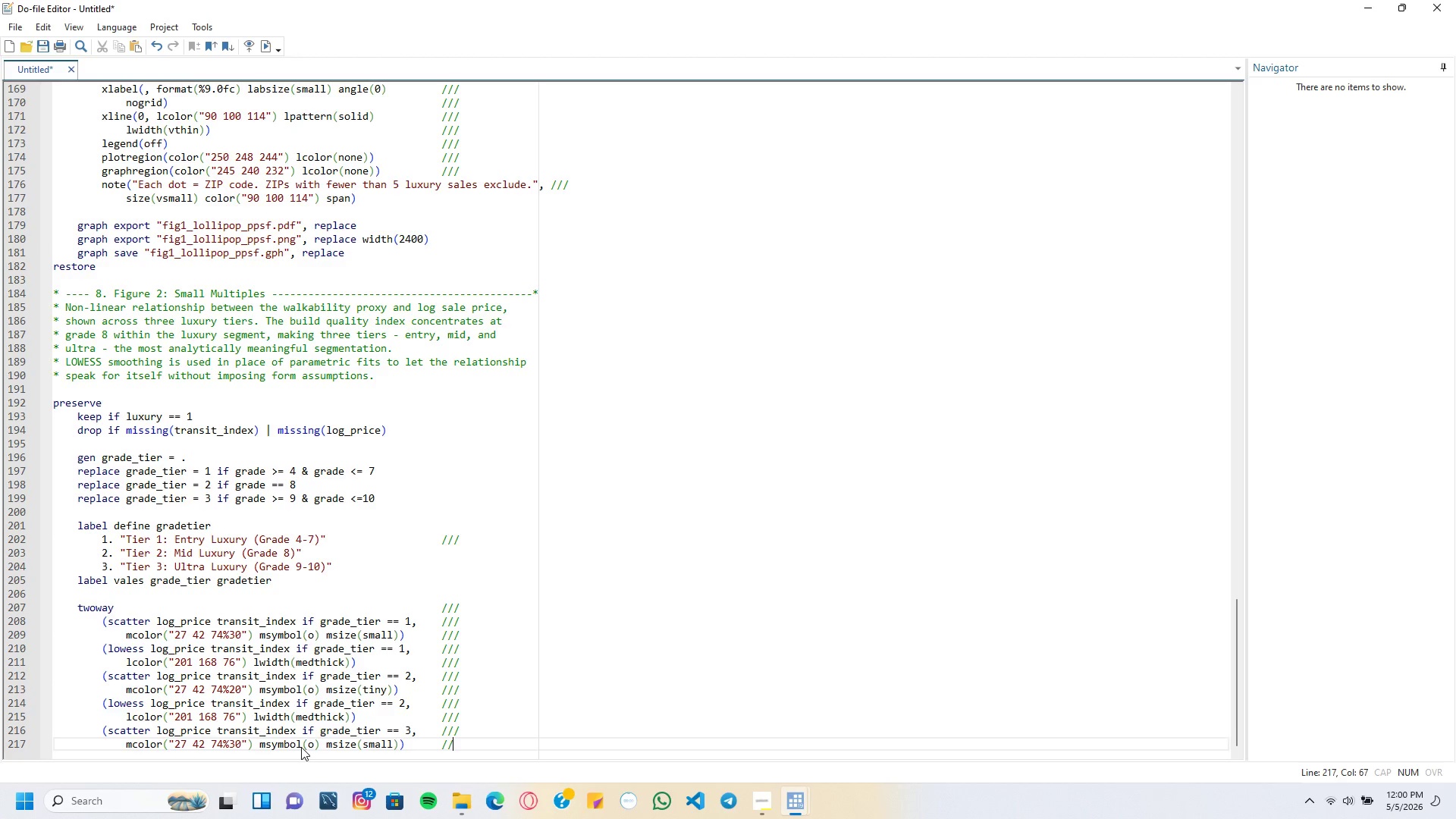 
key(Slash)
 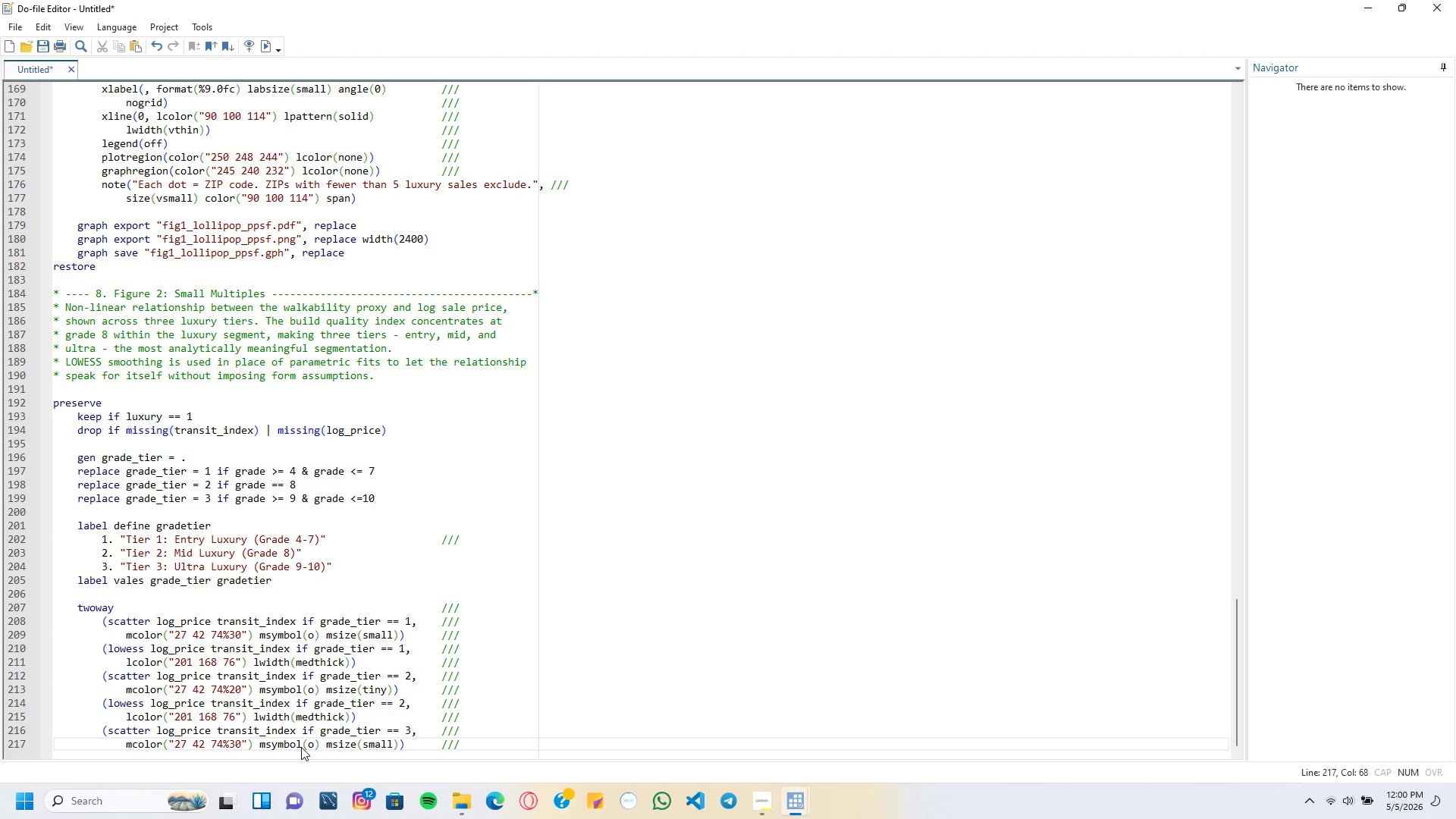 
key(Enter)
 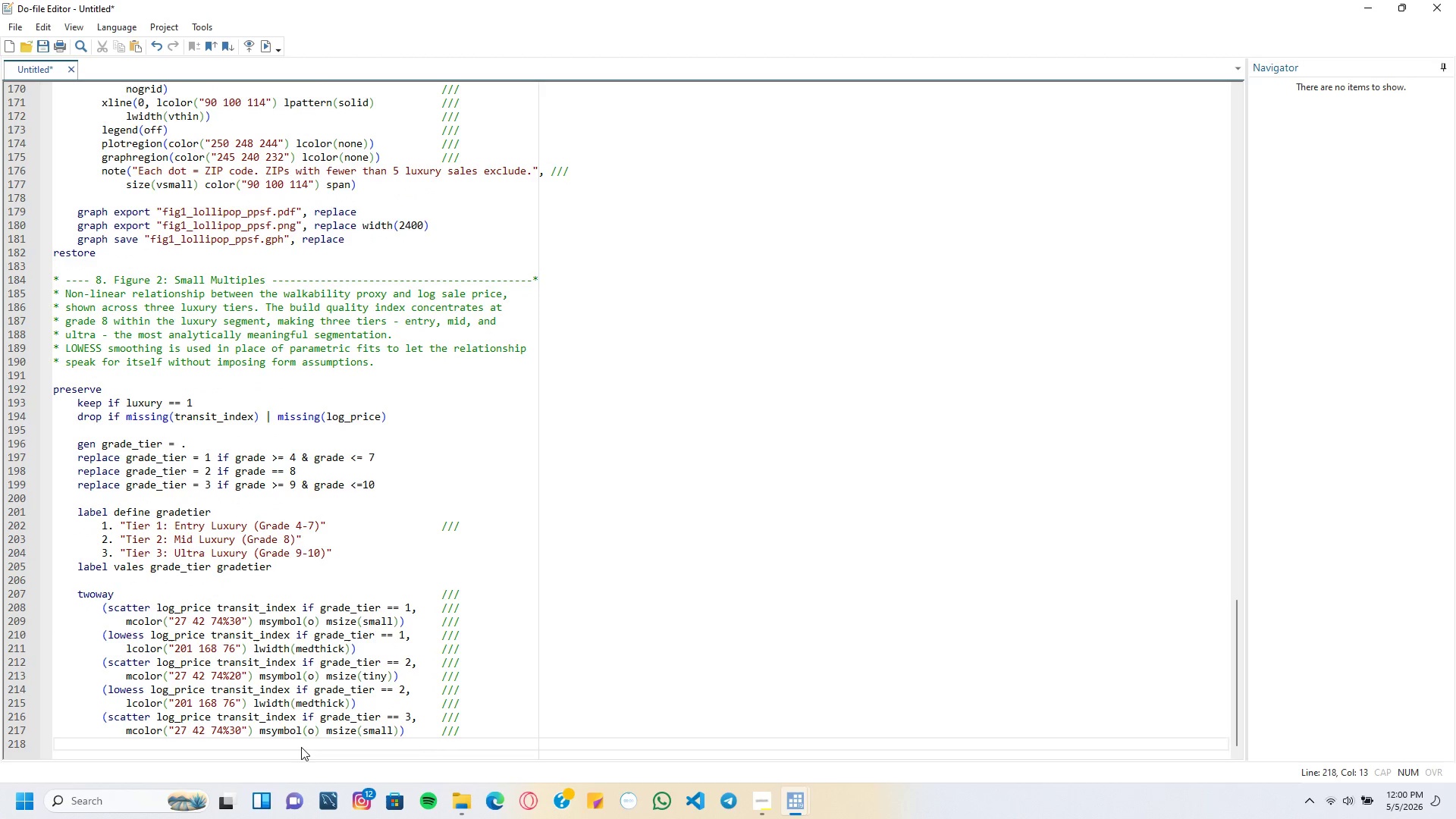 
key(Backspace)
type((lowess log_price transit_index if grade_tier == 3,)
 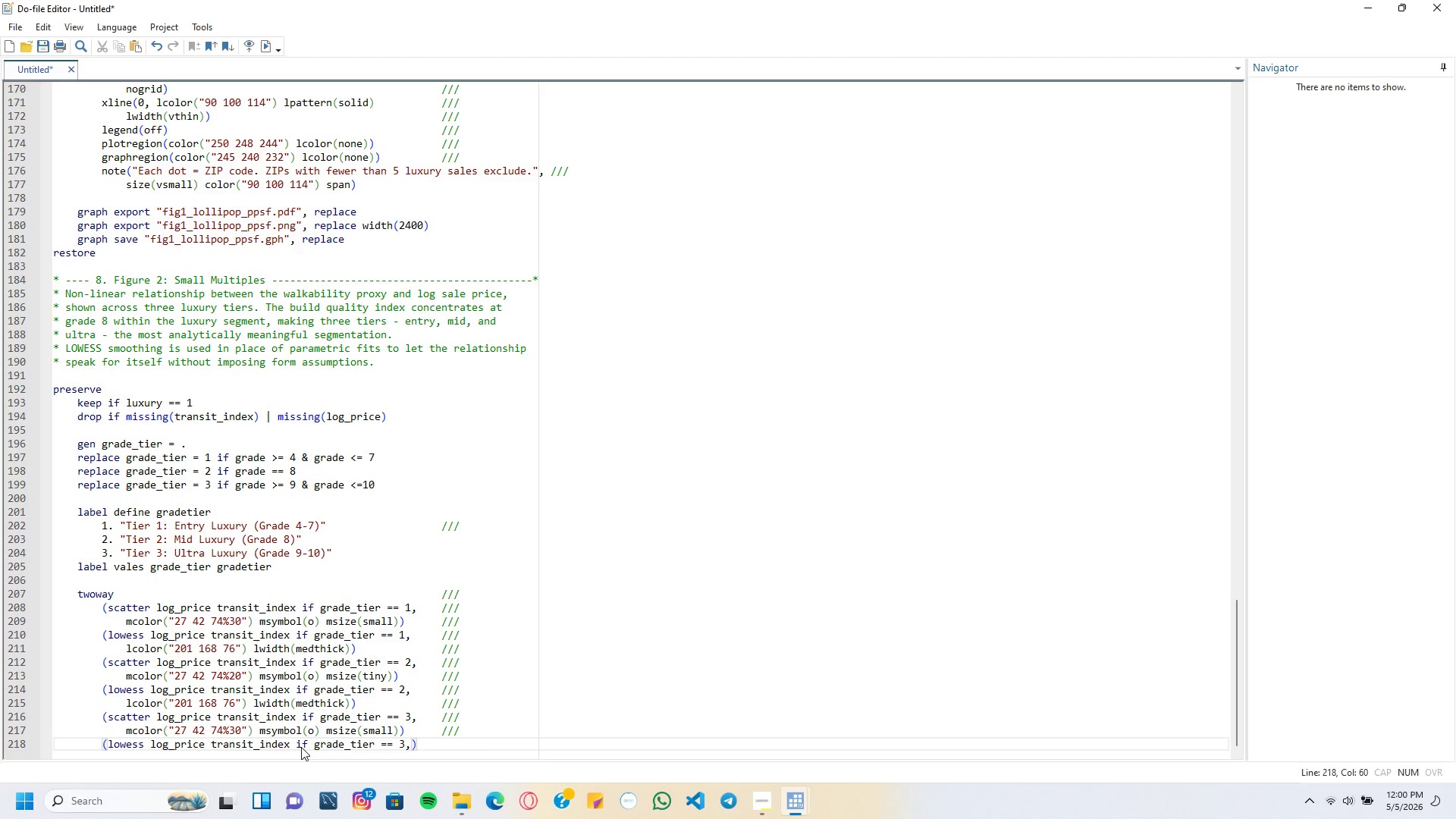 
wait(7.45)
 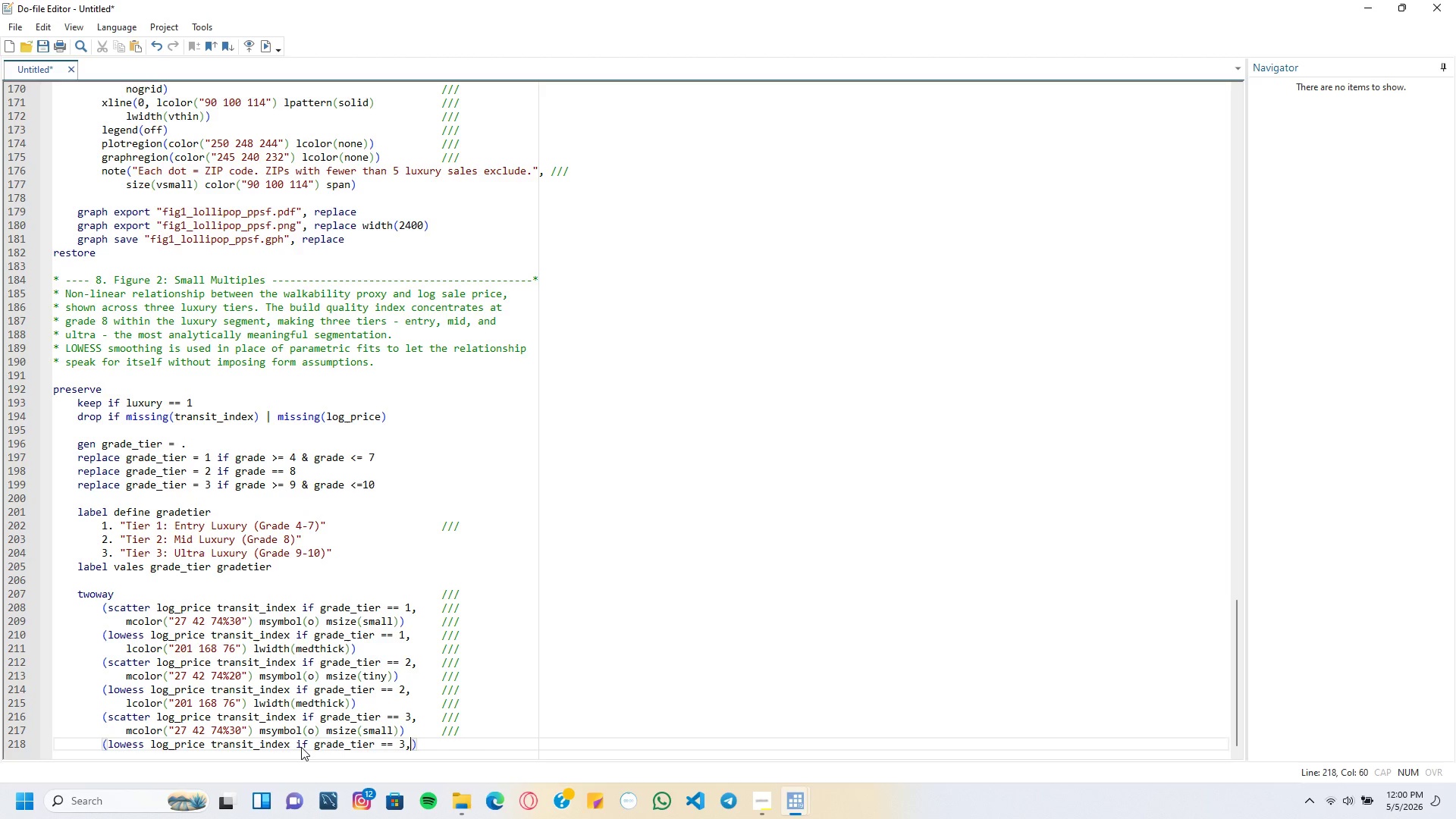 
key(Enter)
 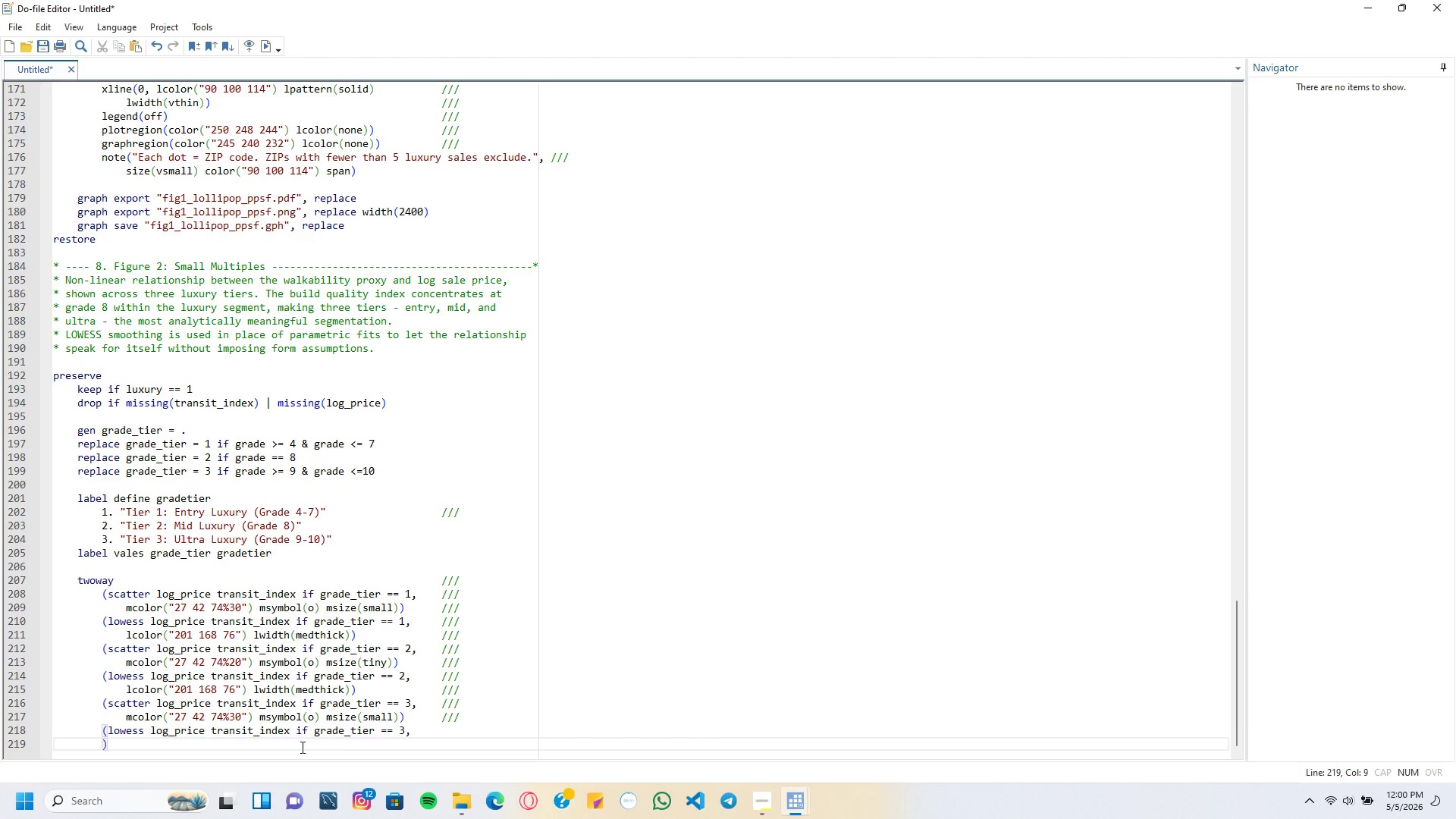 
key(Tab)
type(lcolor("201 168 76)
 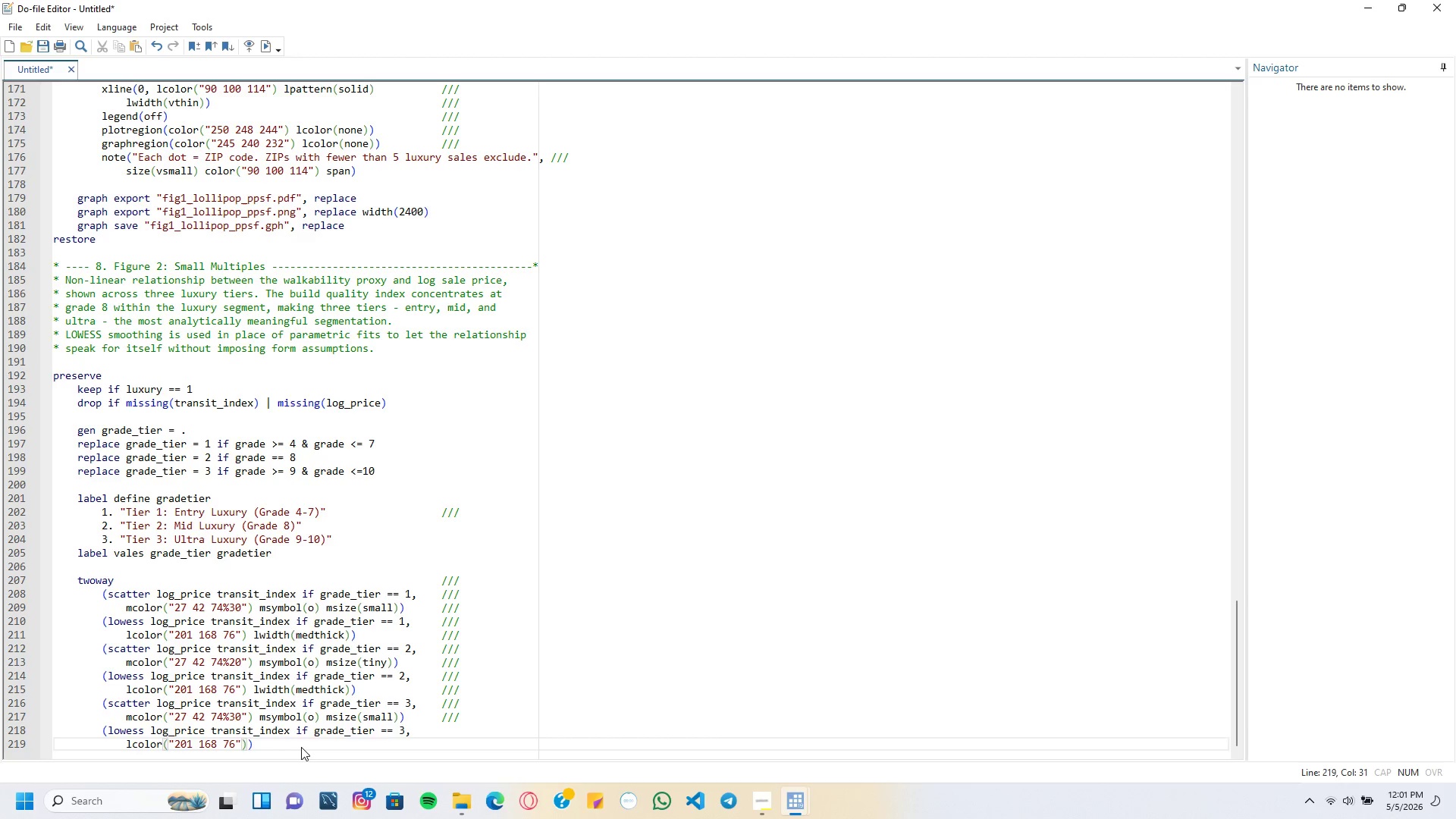 
key(ArrowRight)
 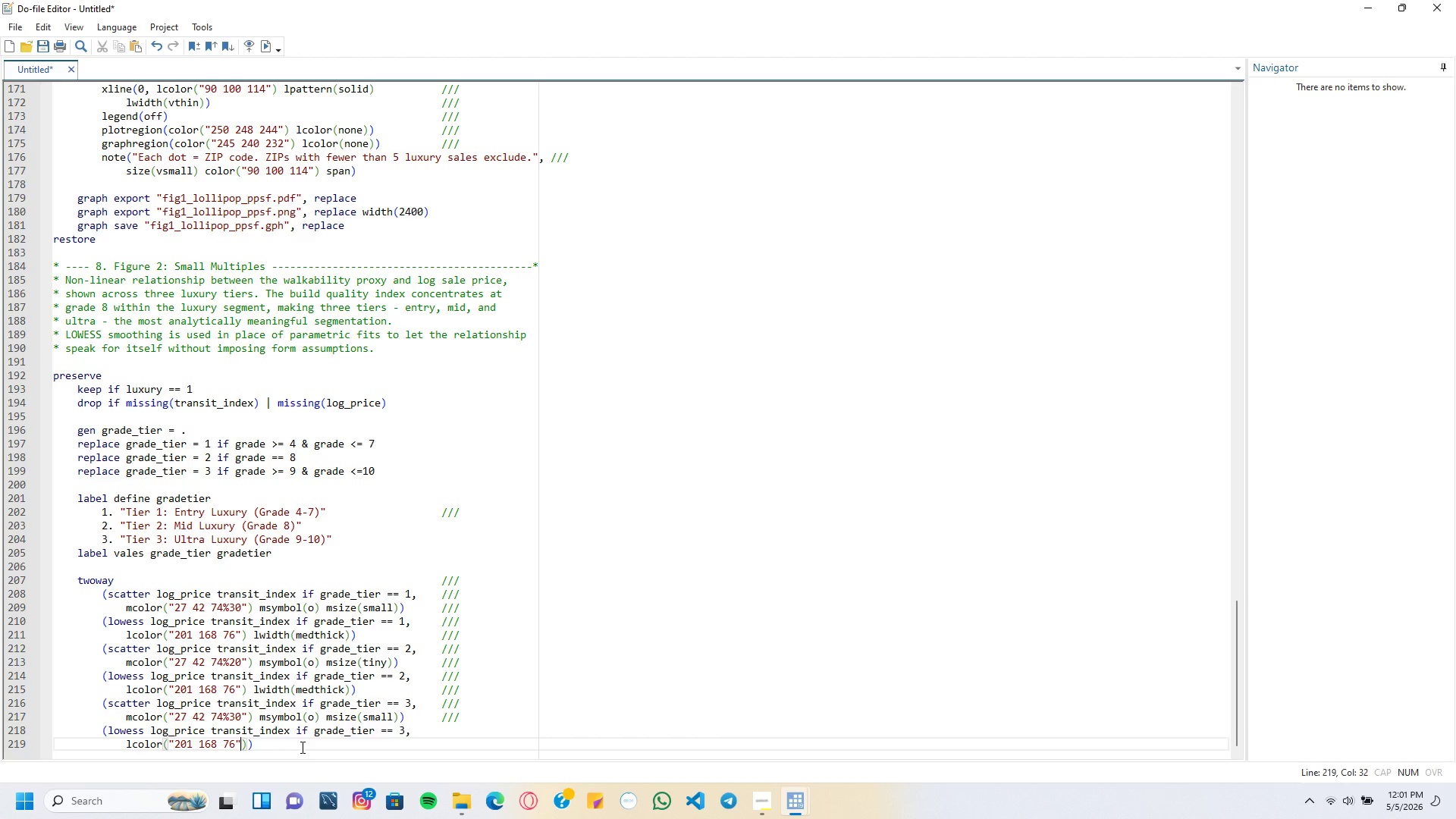 
key(ArrowRight)
 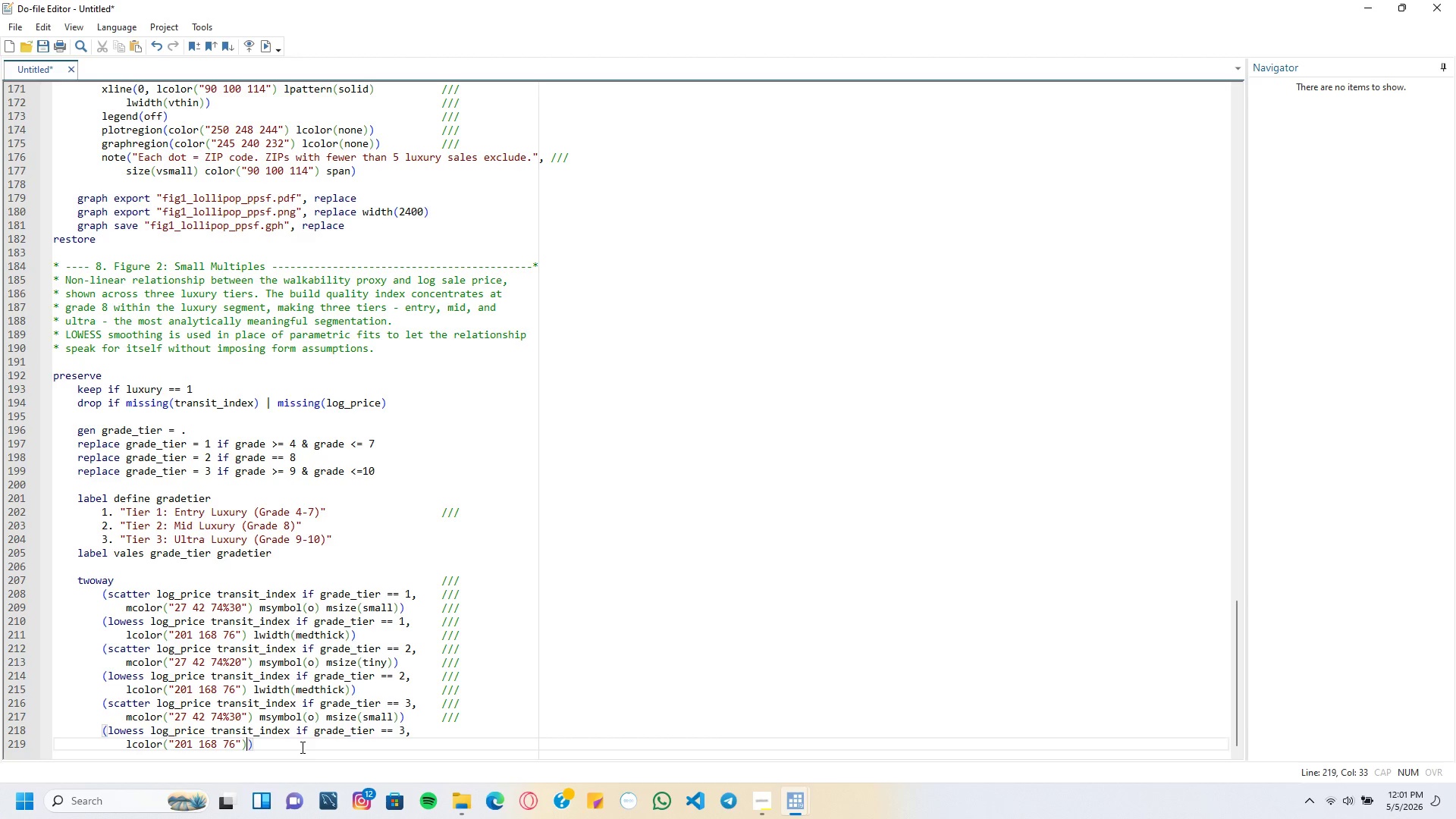 
type( lwidth(medthick)
 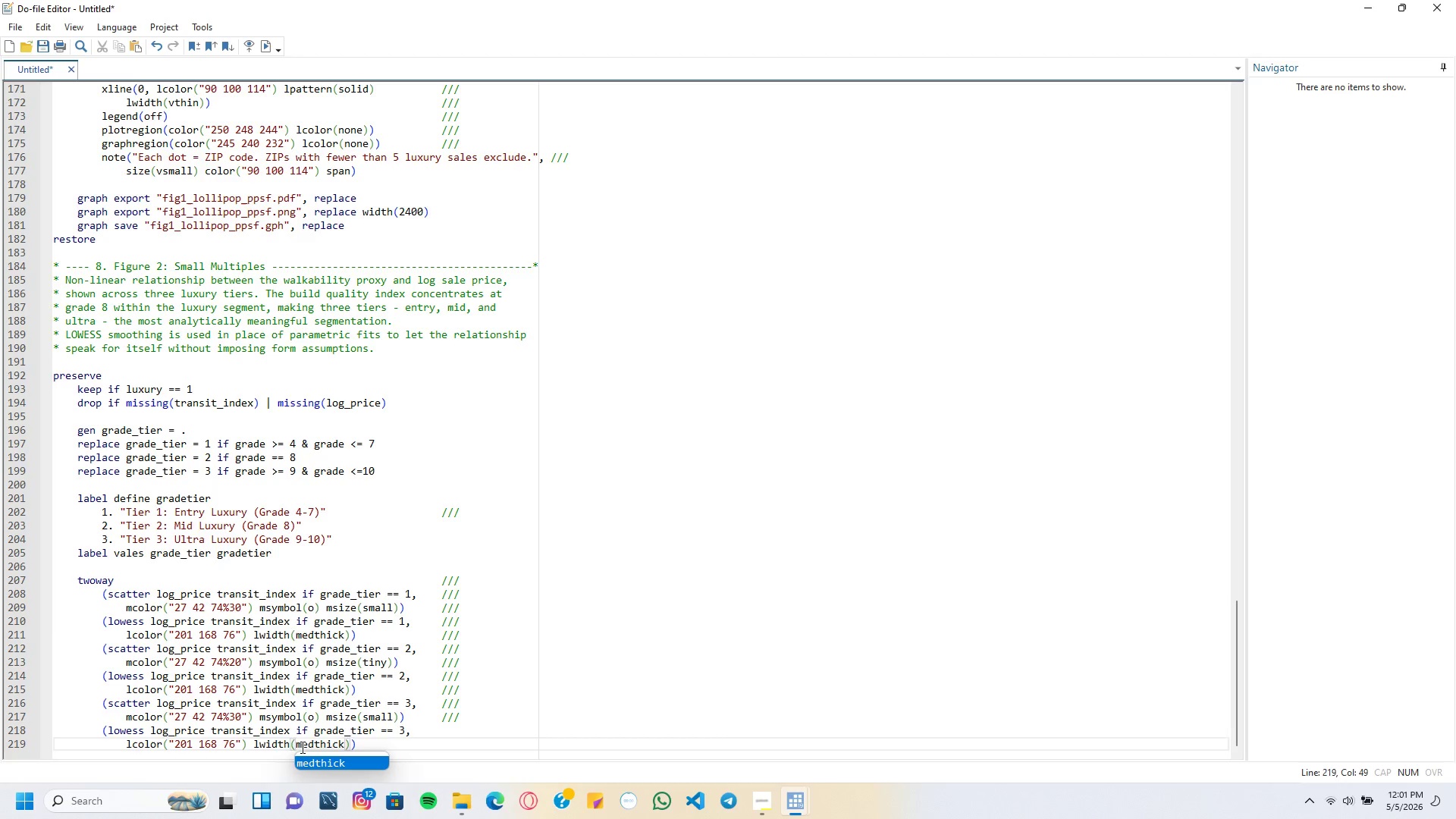 
key(ArrowRight)
 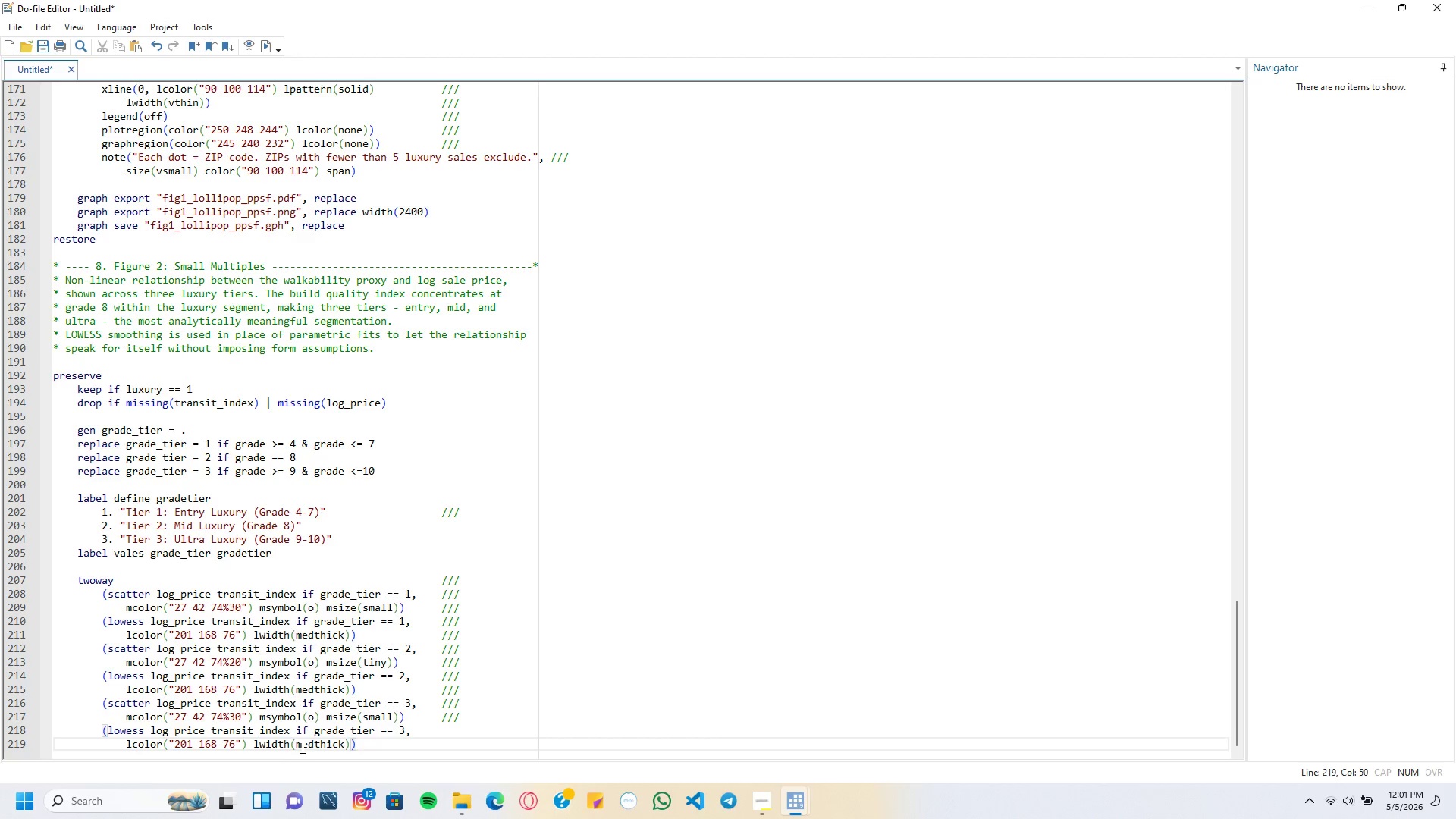 
key(ArrowLeft)
 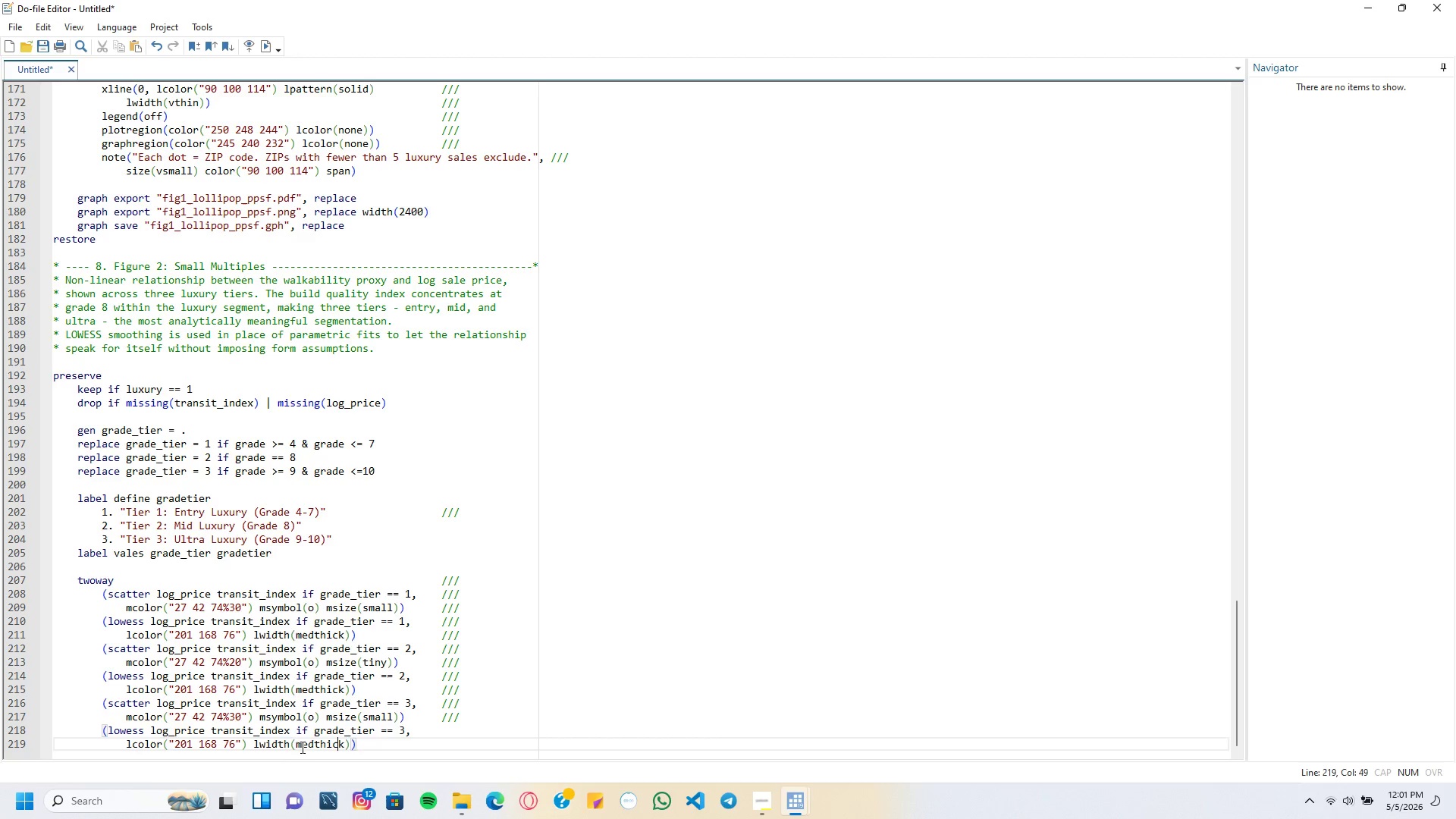 
key(ArrowLeft)
 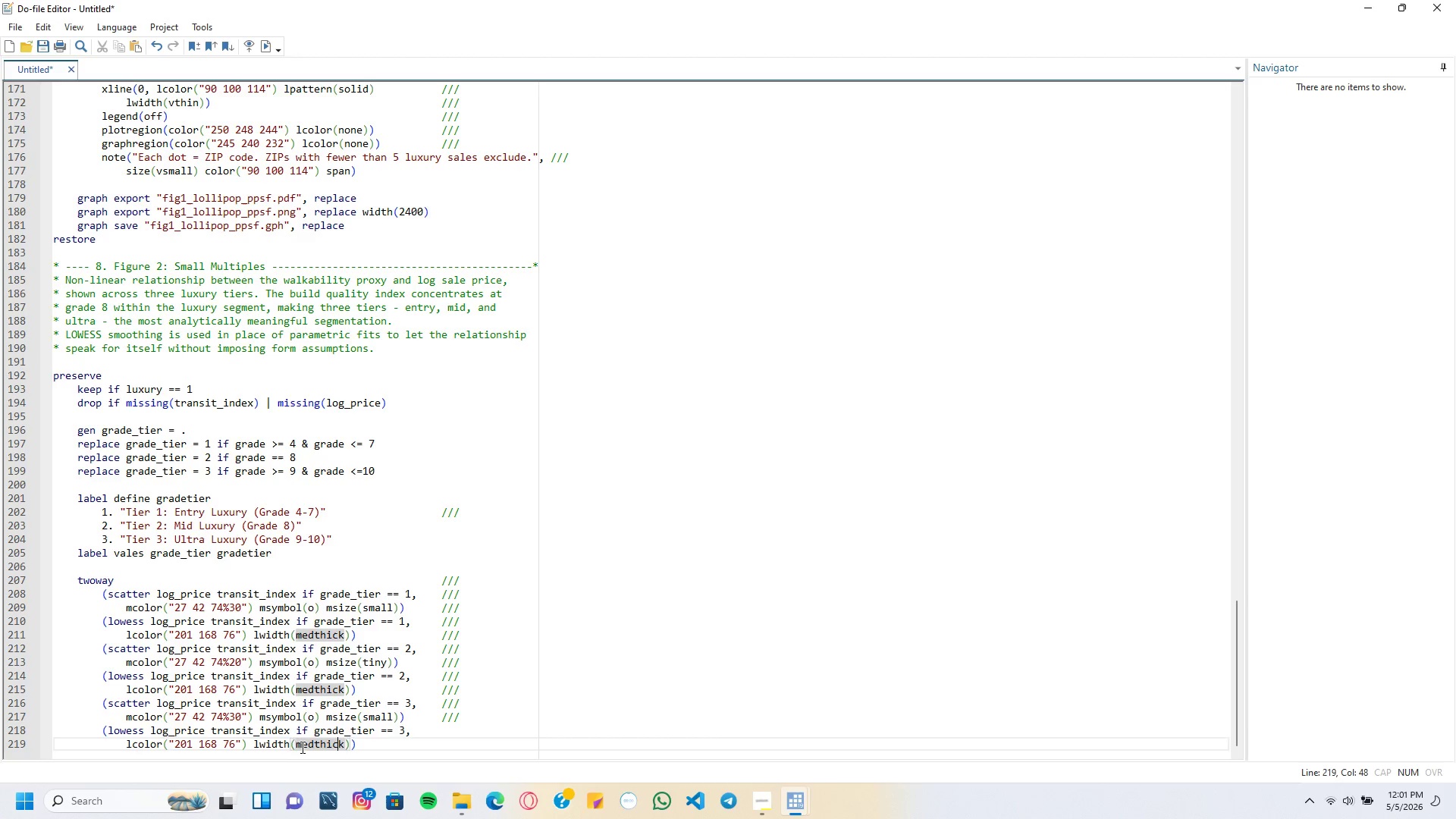 
key(ArrowLeft)
 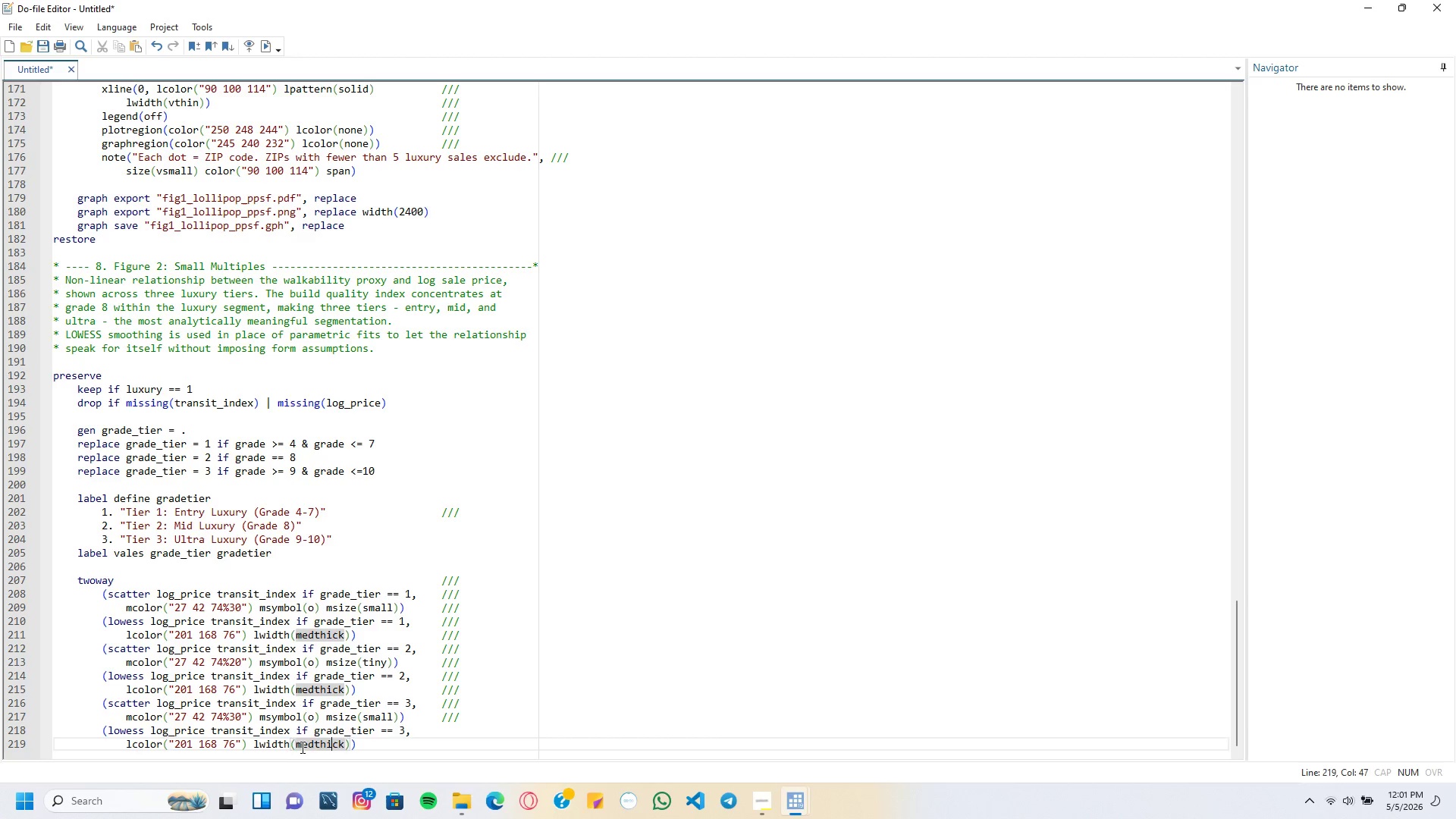 
key(ArrowLeft)
 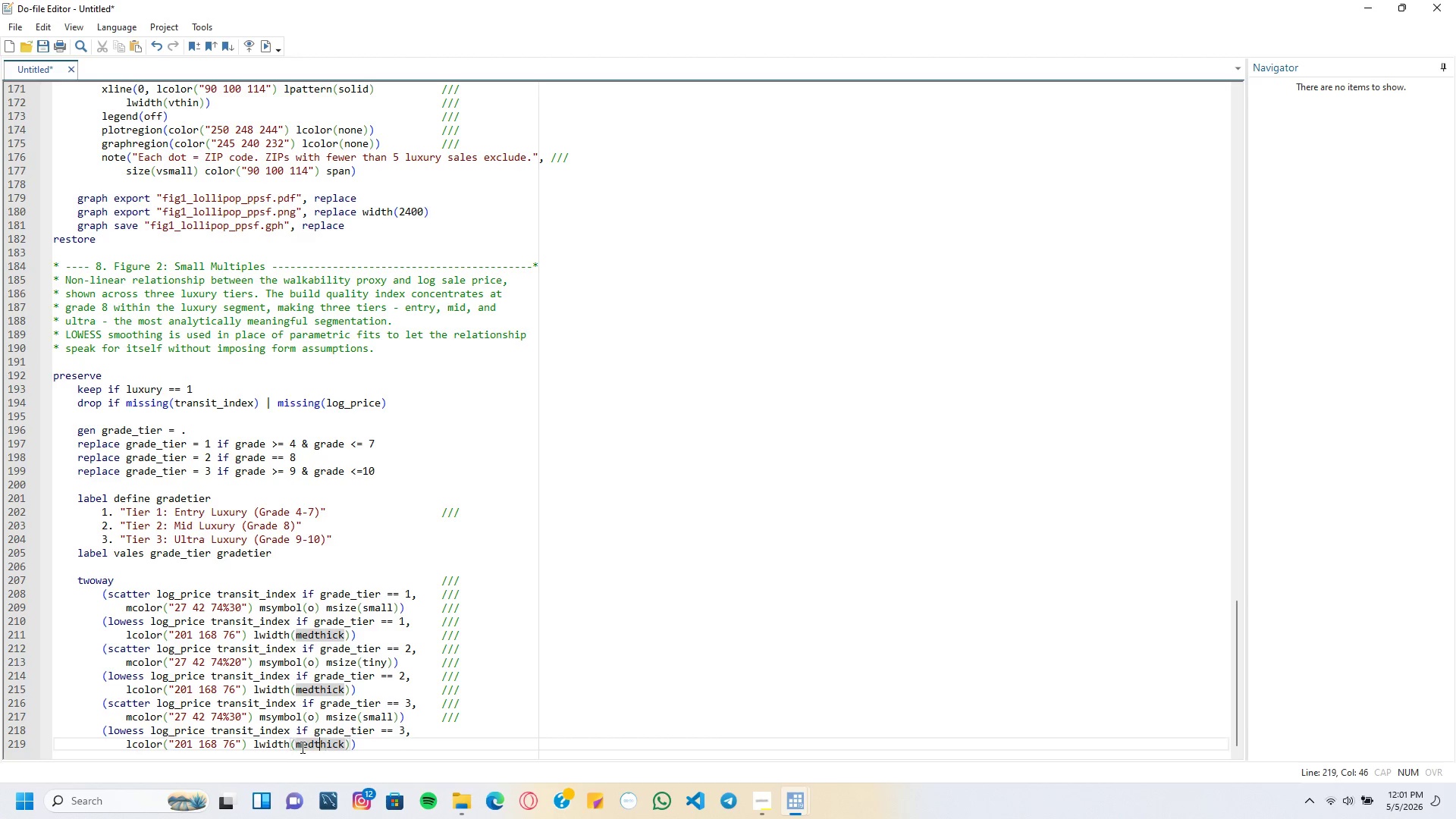 
key(ArrowLeft)
 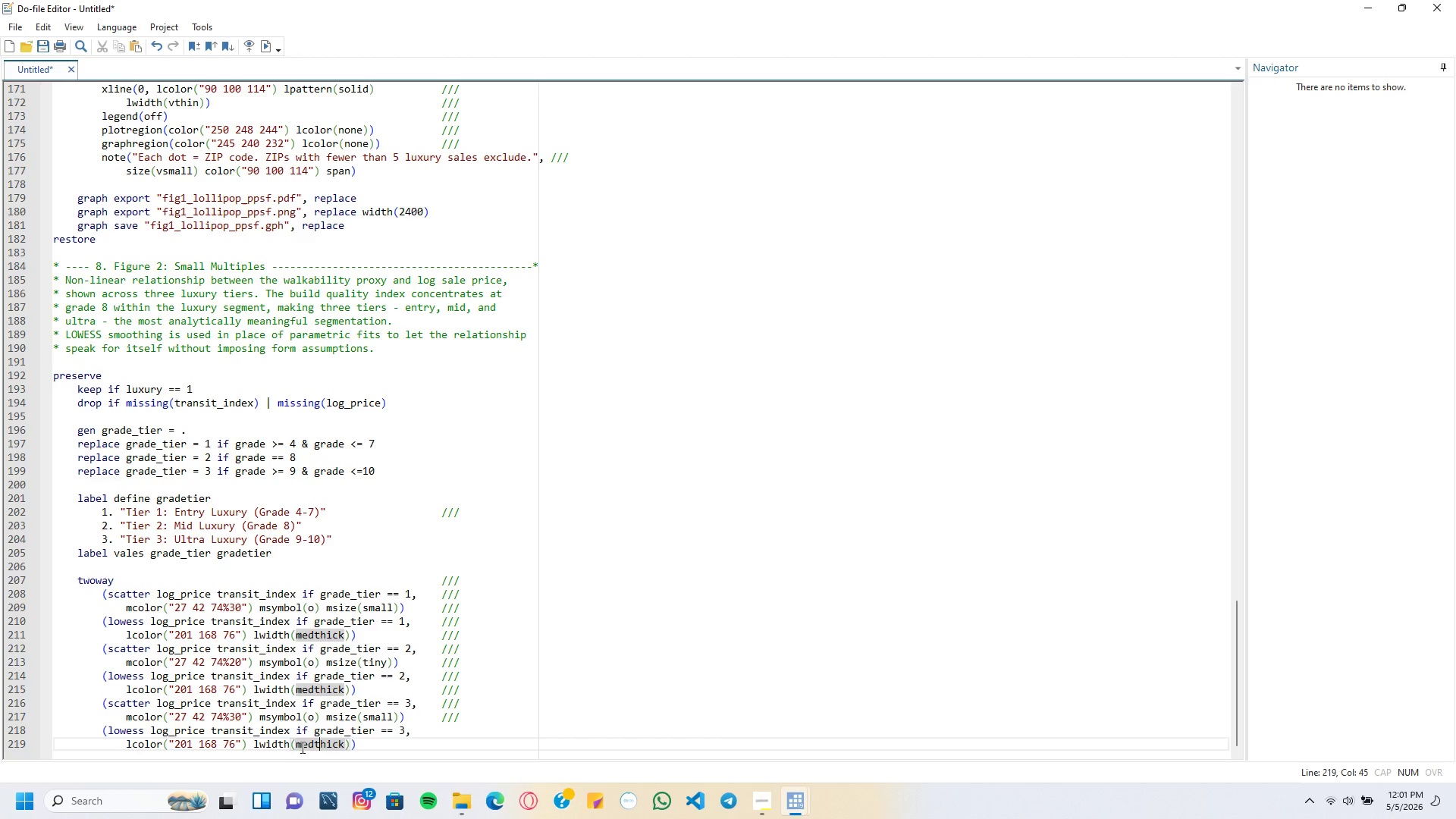 
key(ArrowLeft)
 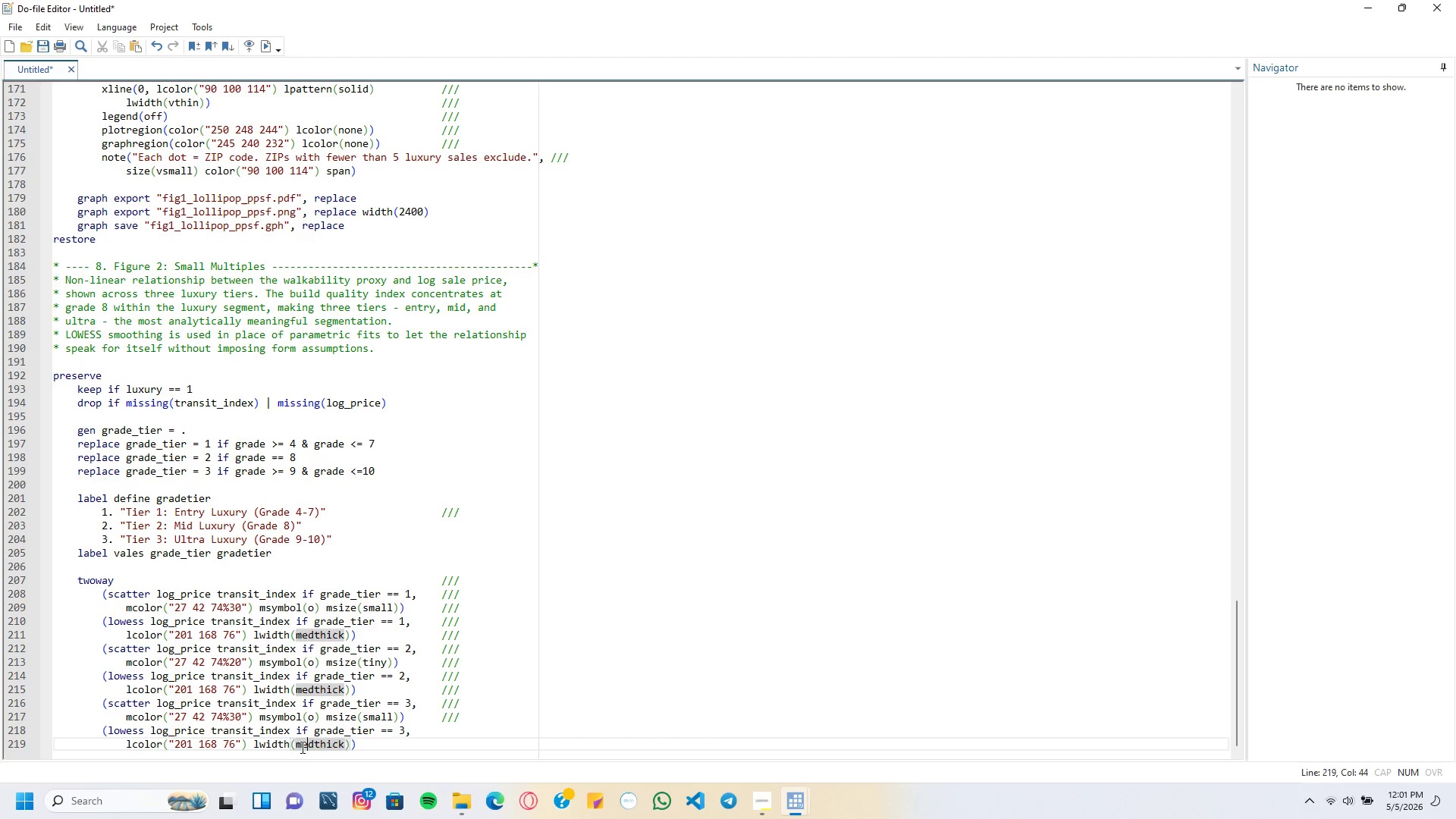 
key(ArrowLeft)
 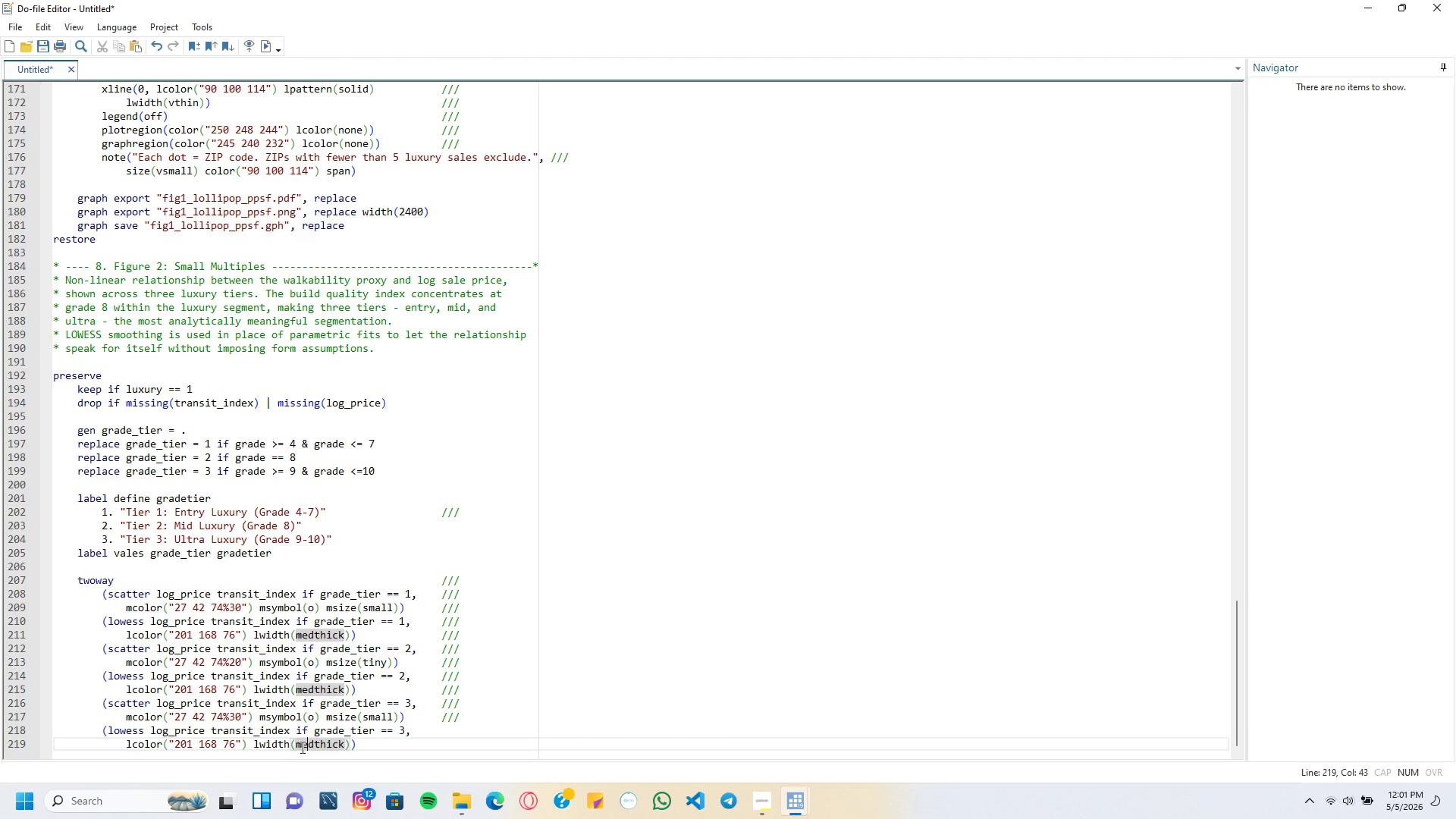 
key(ArrowLeft)
 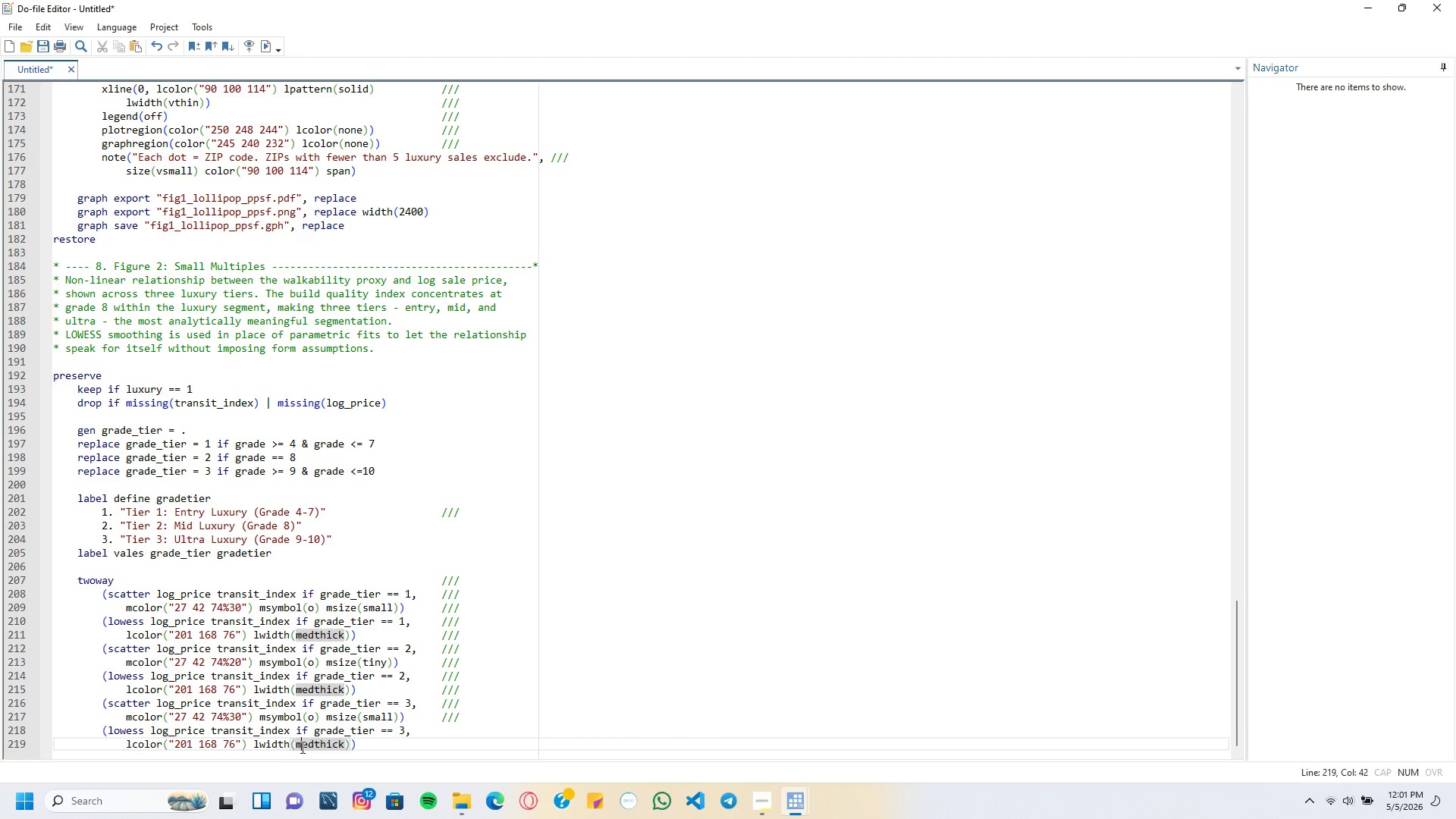 
key(ArrowLeft)
 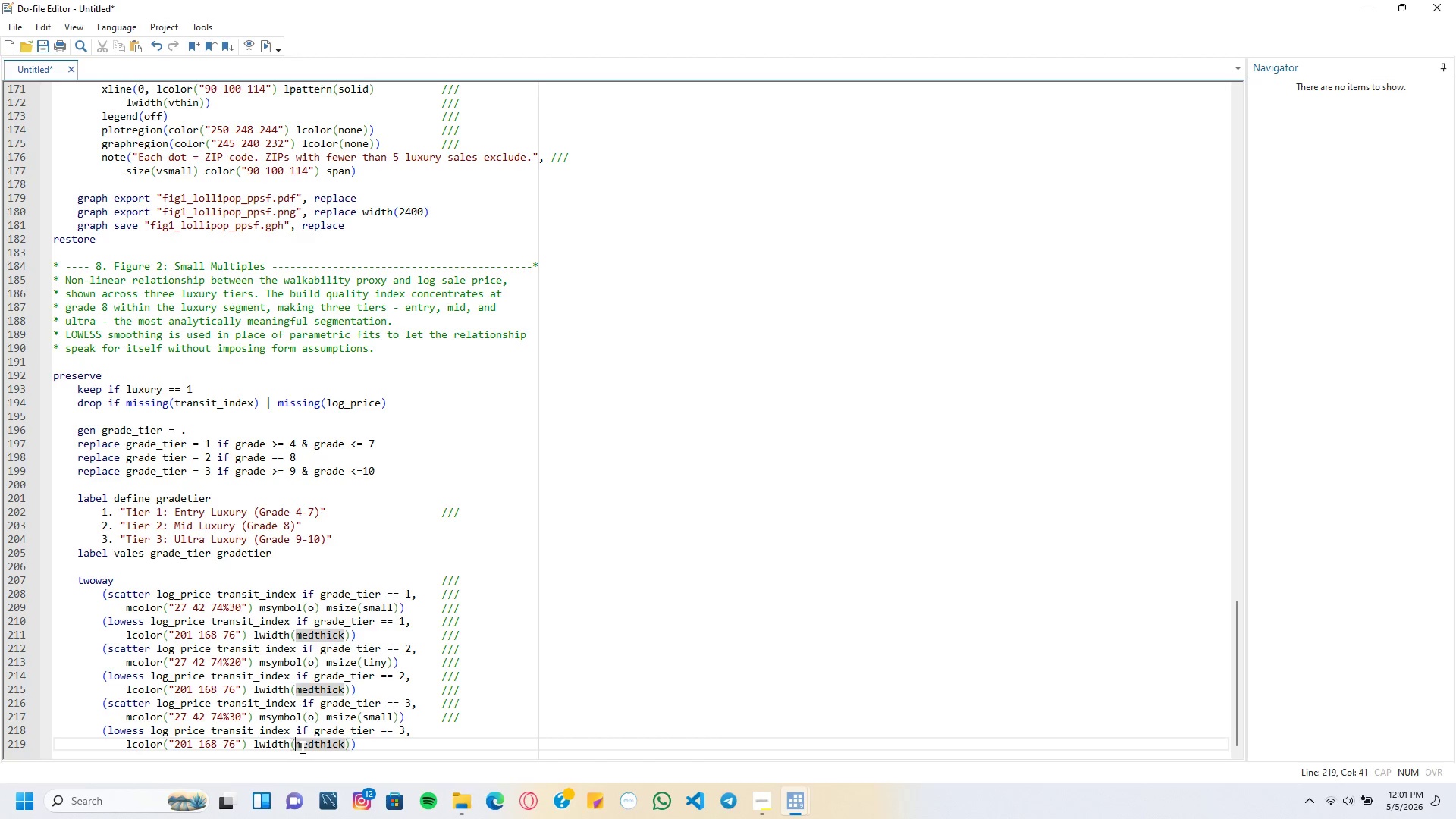 
key(ArrowLeft)
 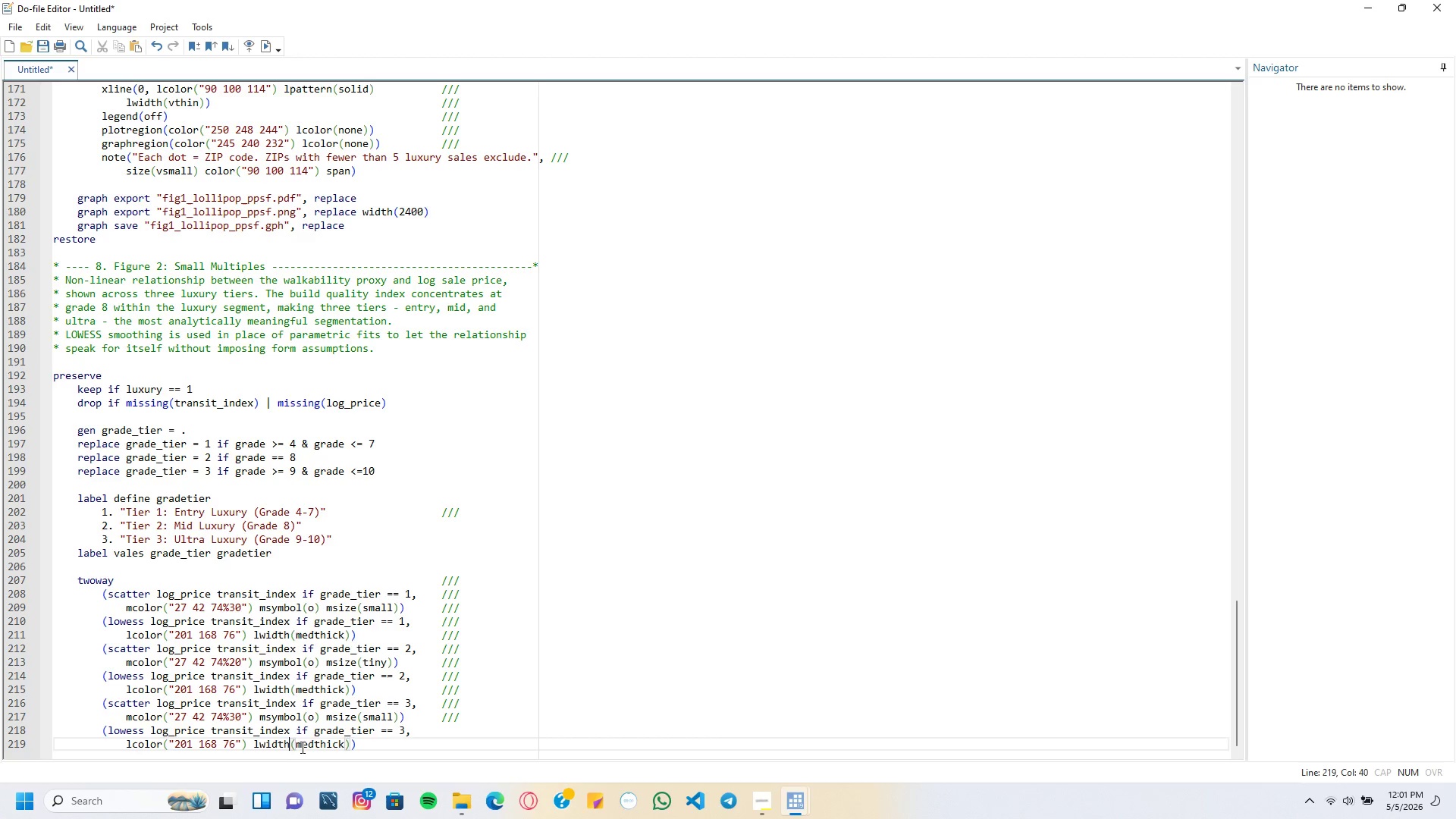 
key(ArrowLeft)
 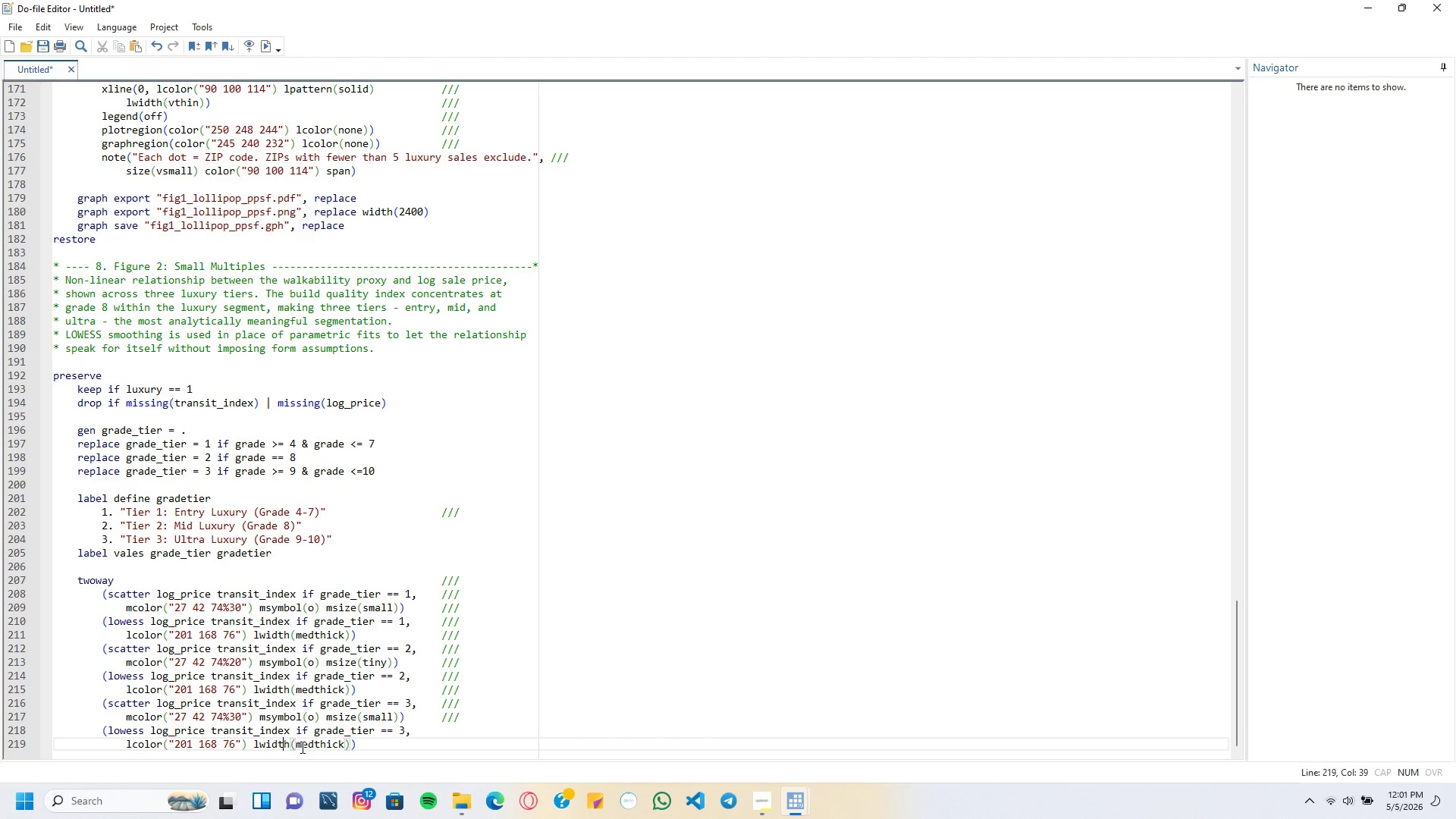 
key(ArrowLeft)
 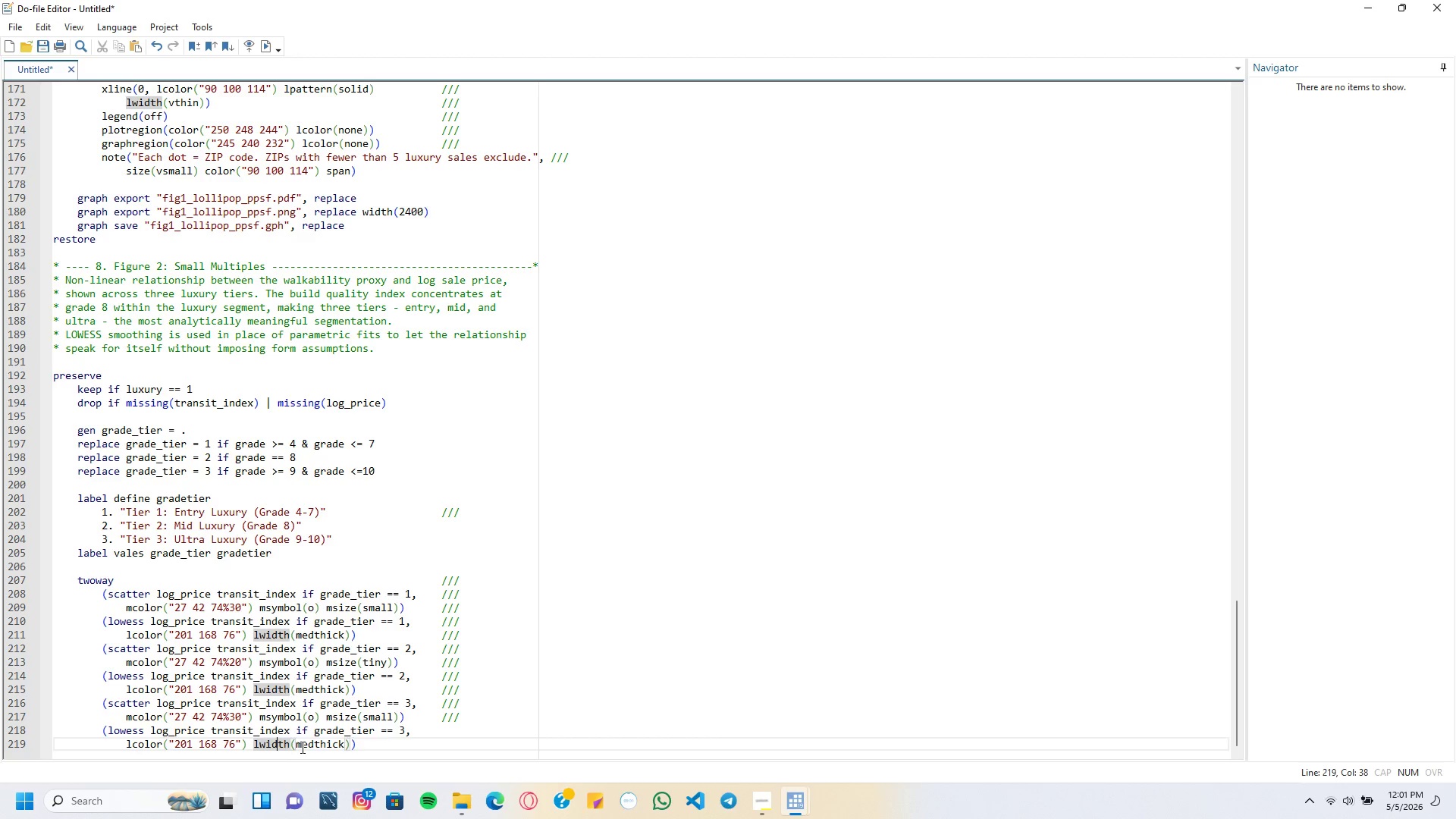 
key(ArrowLeft)
 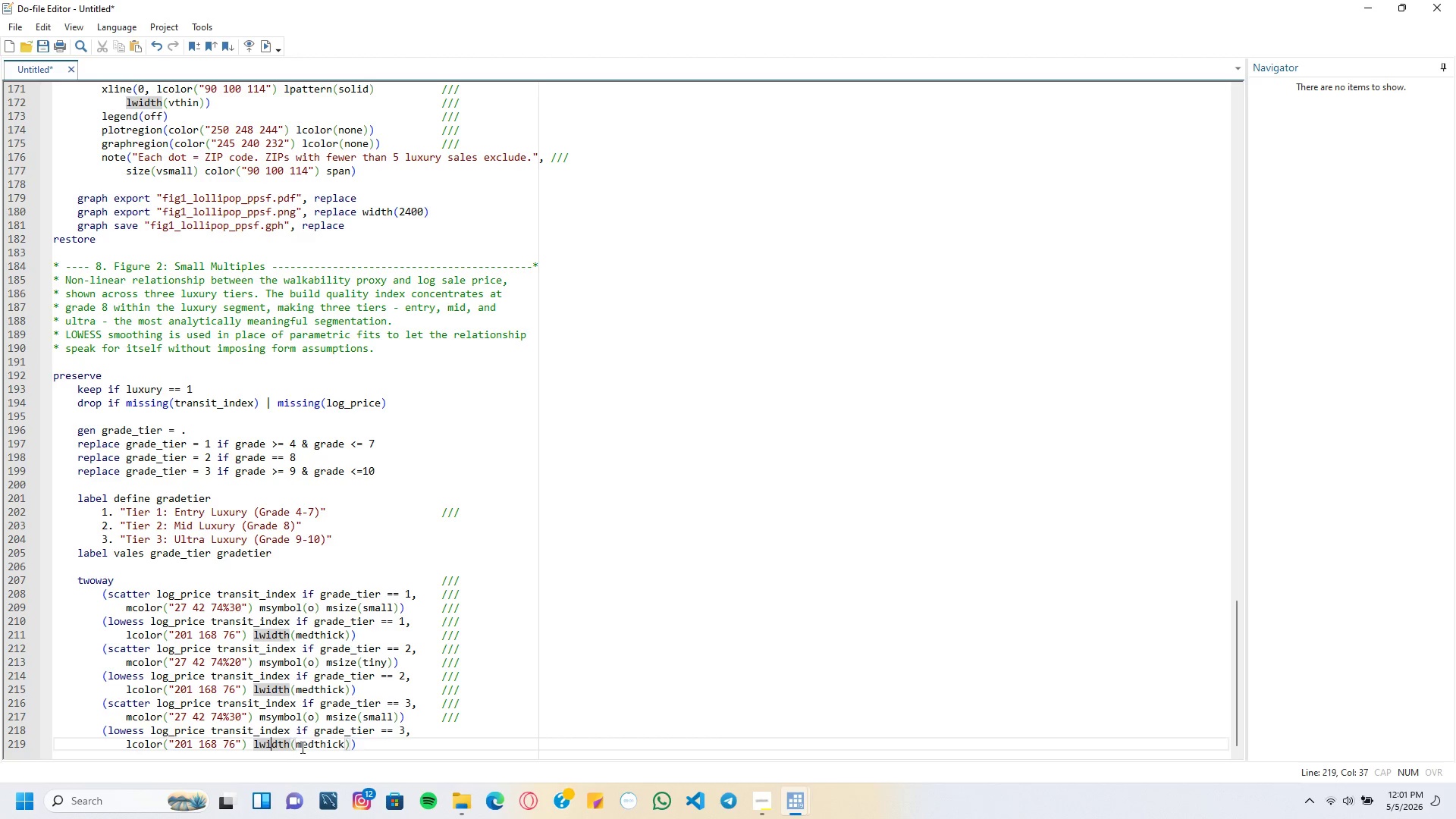 
key(ArrowLeft)
 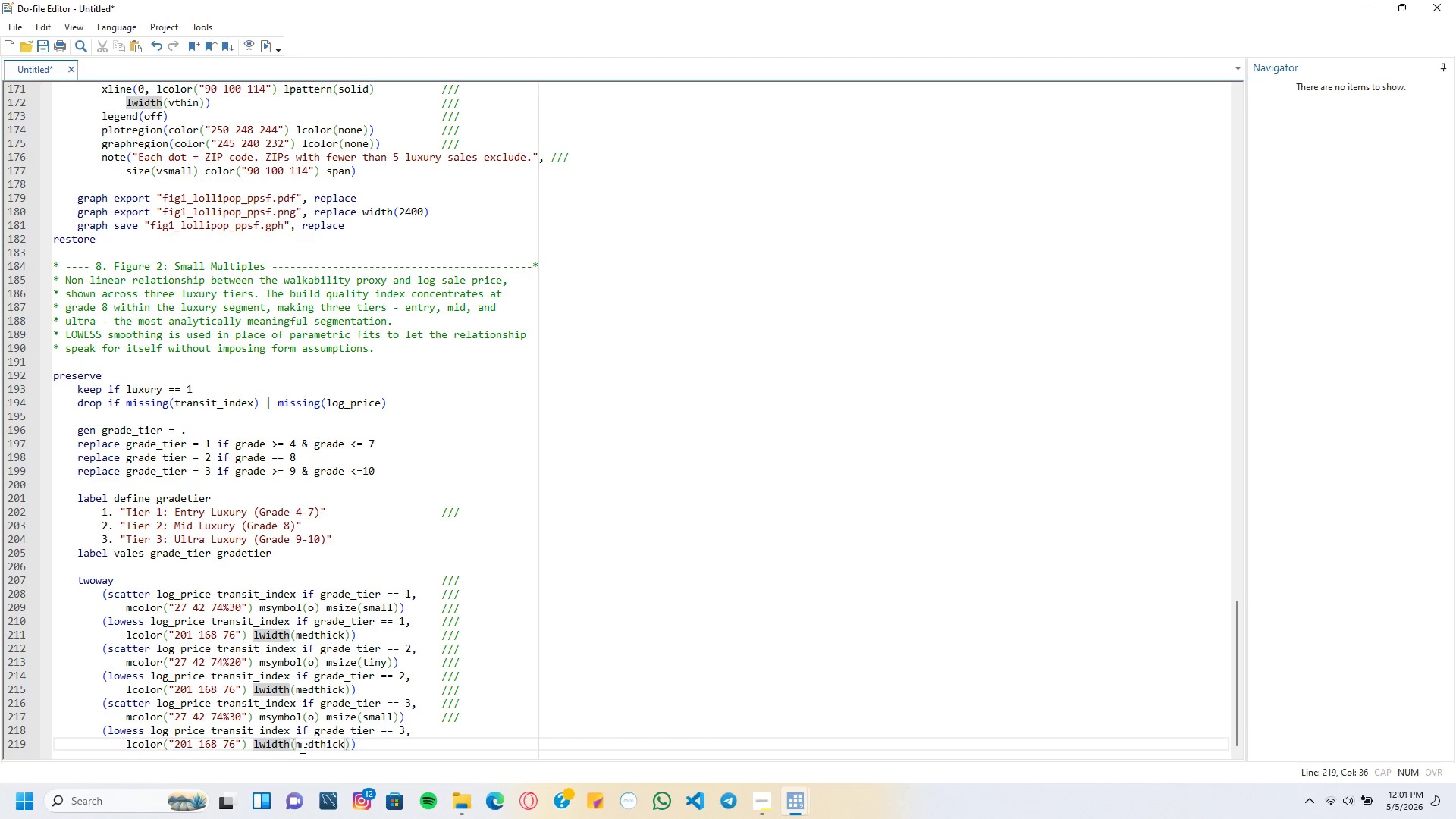 
key(ArrowLeft)
 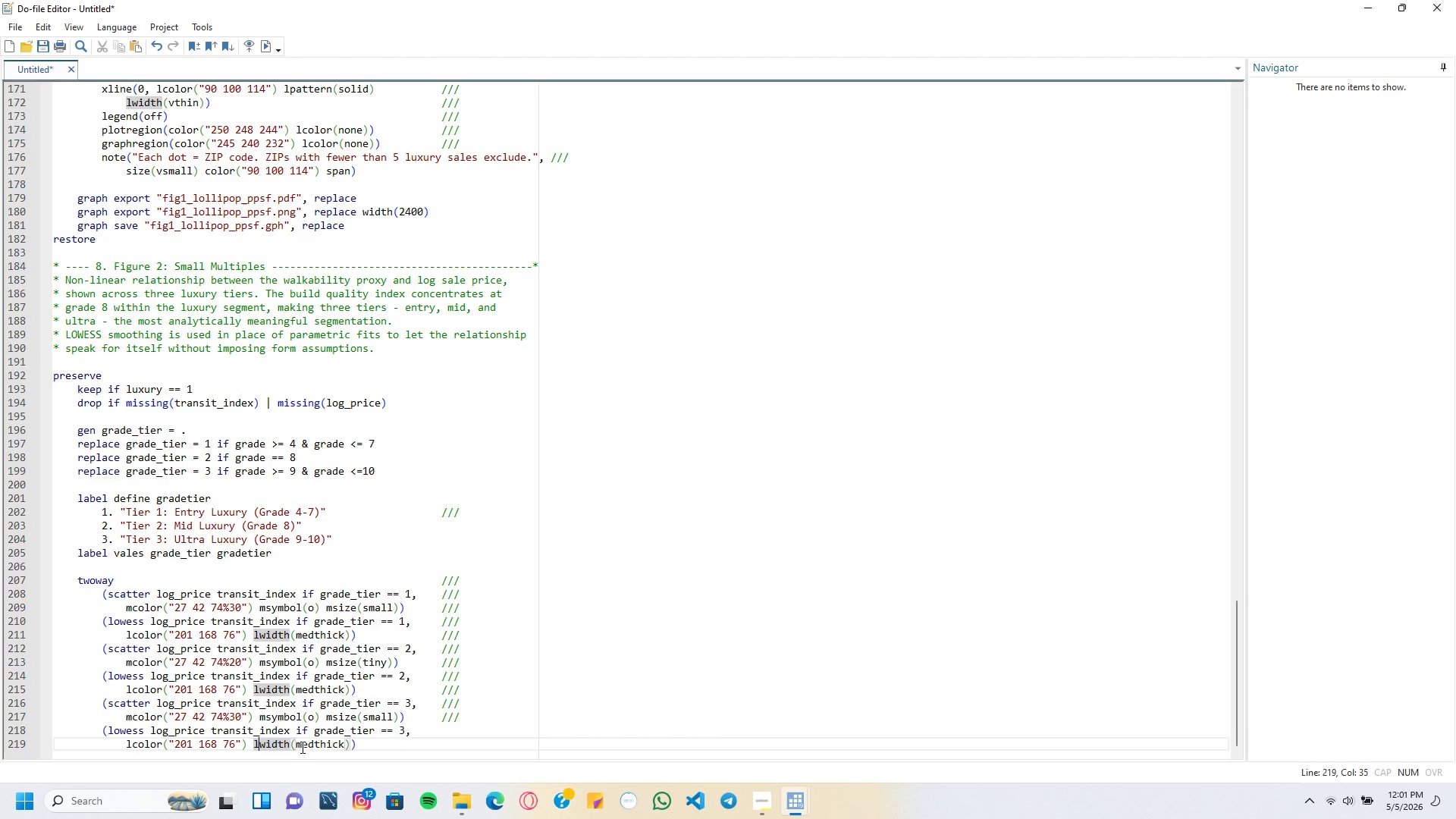 
key(ArrowLeft)
 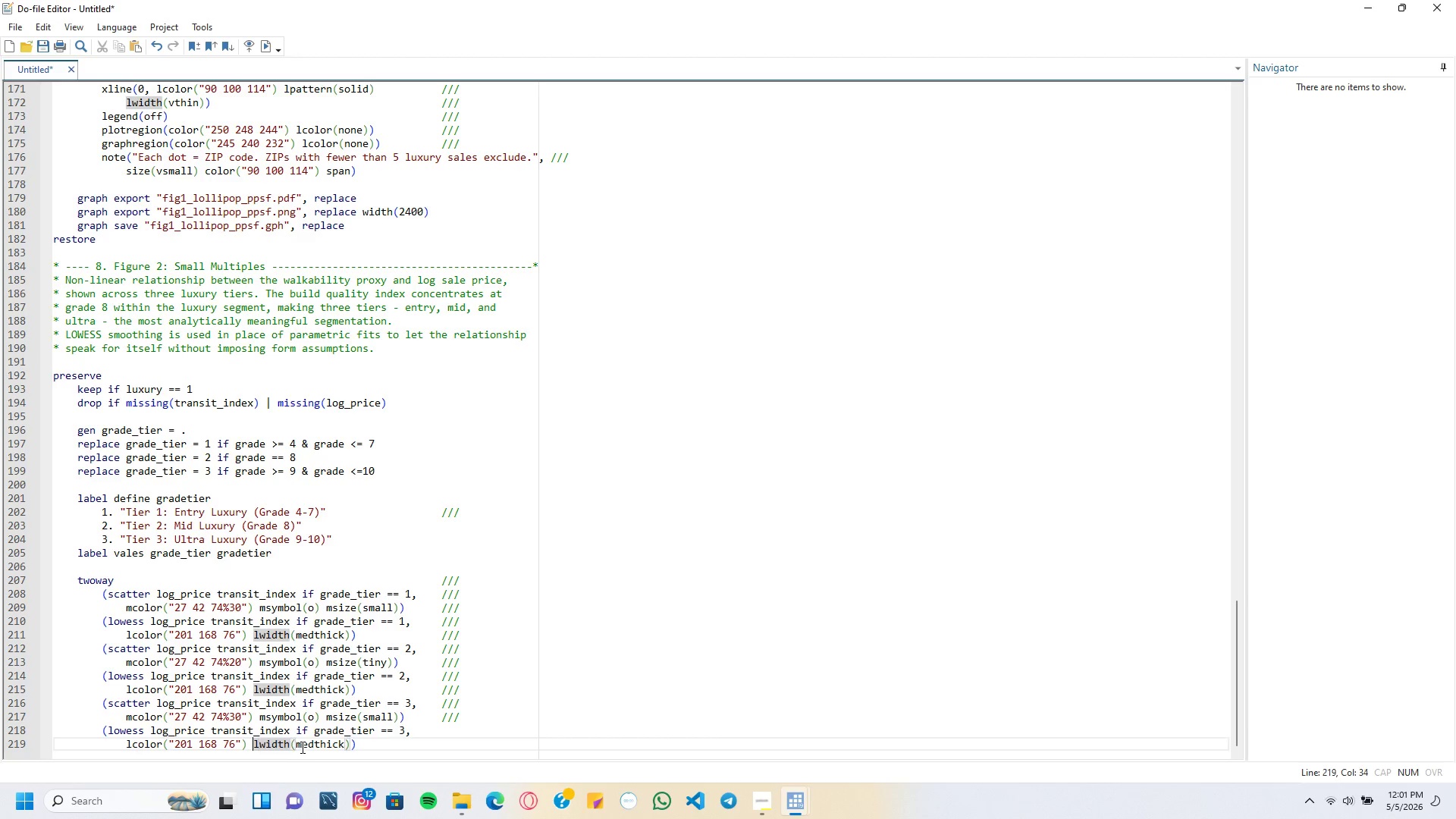 
key(ArrowLeft)
 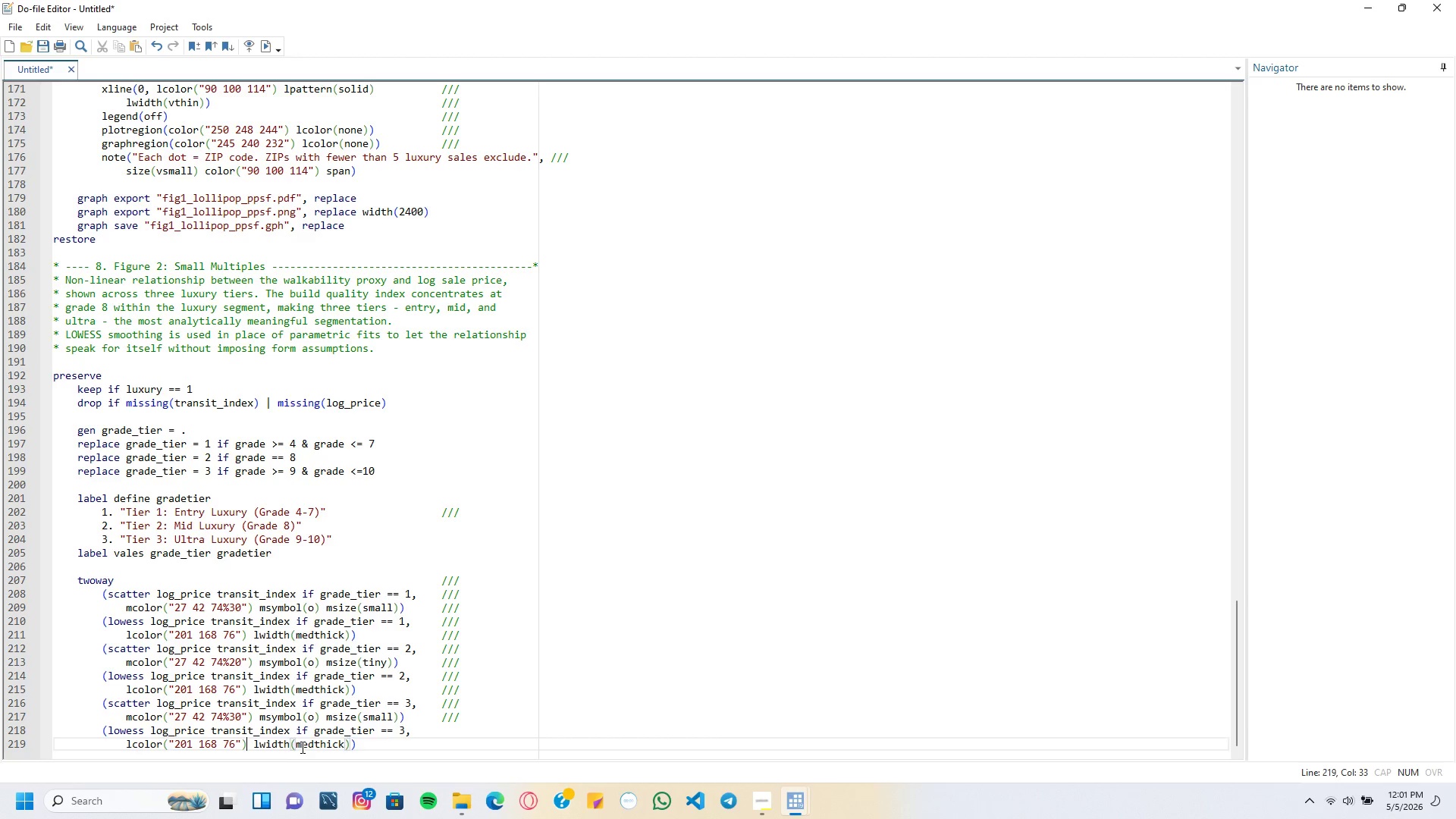 
key(ArrowLeft)
 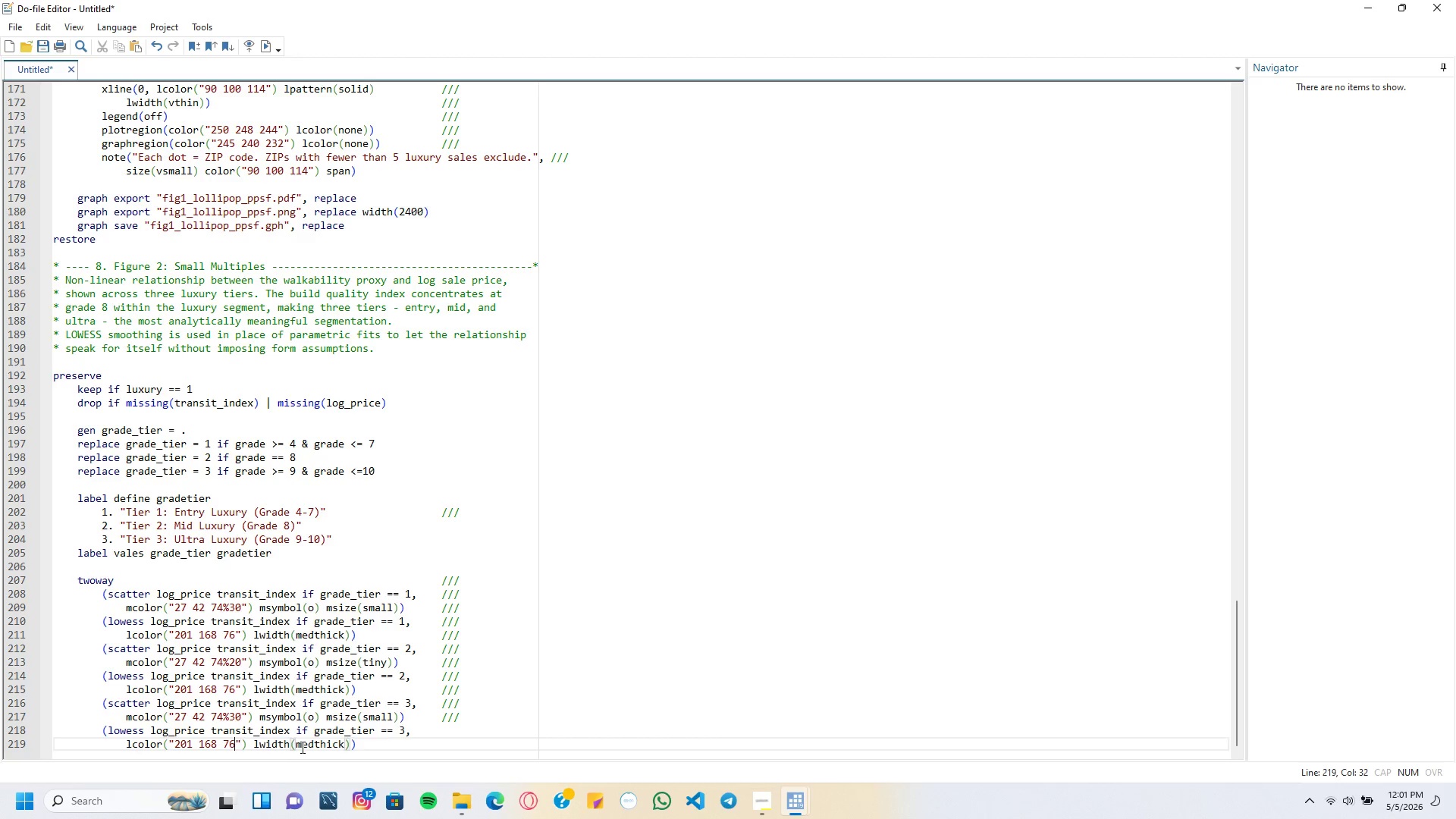 
key(ArrowLeft)
 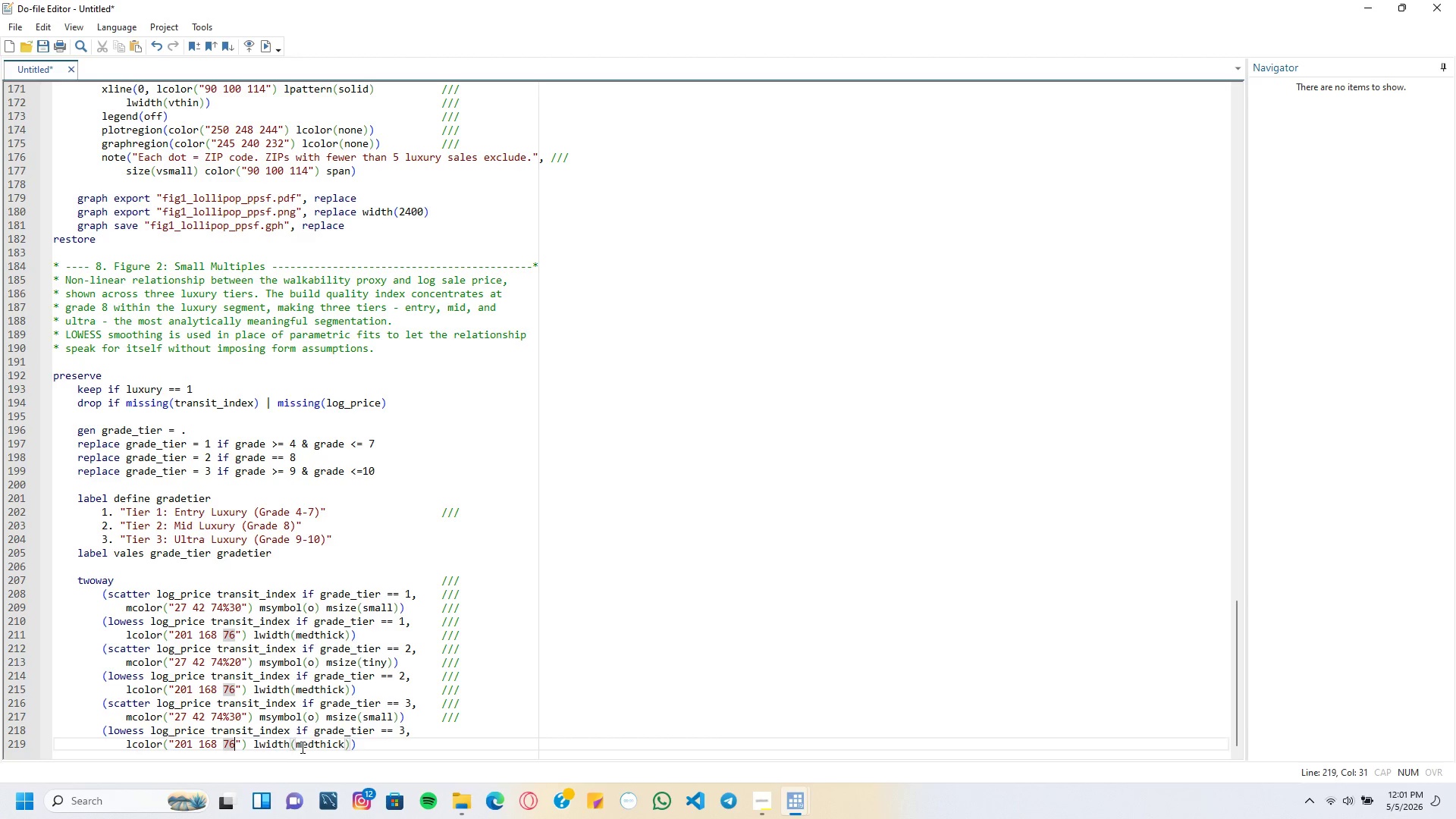 
key(ArrowLeft)
 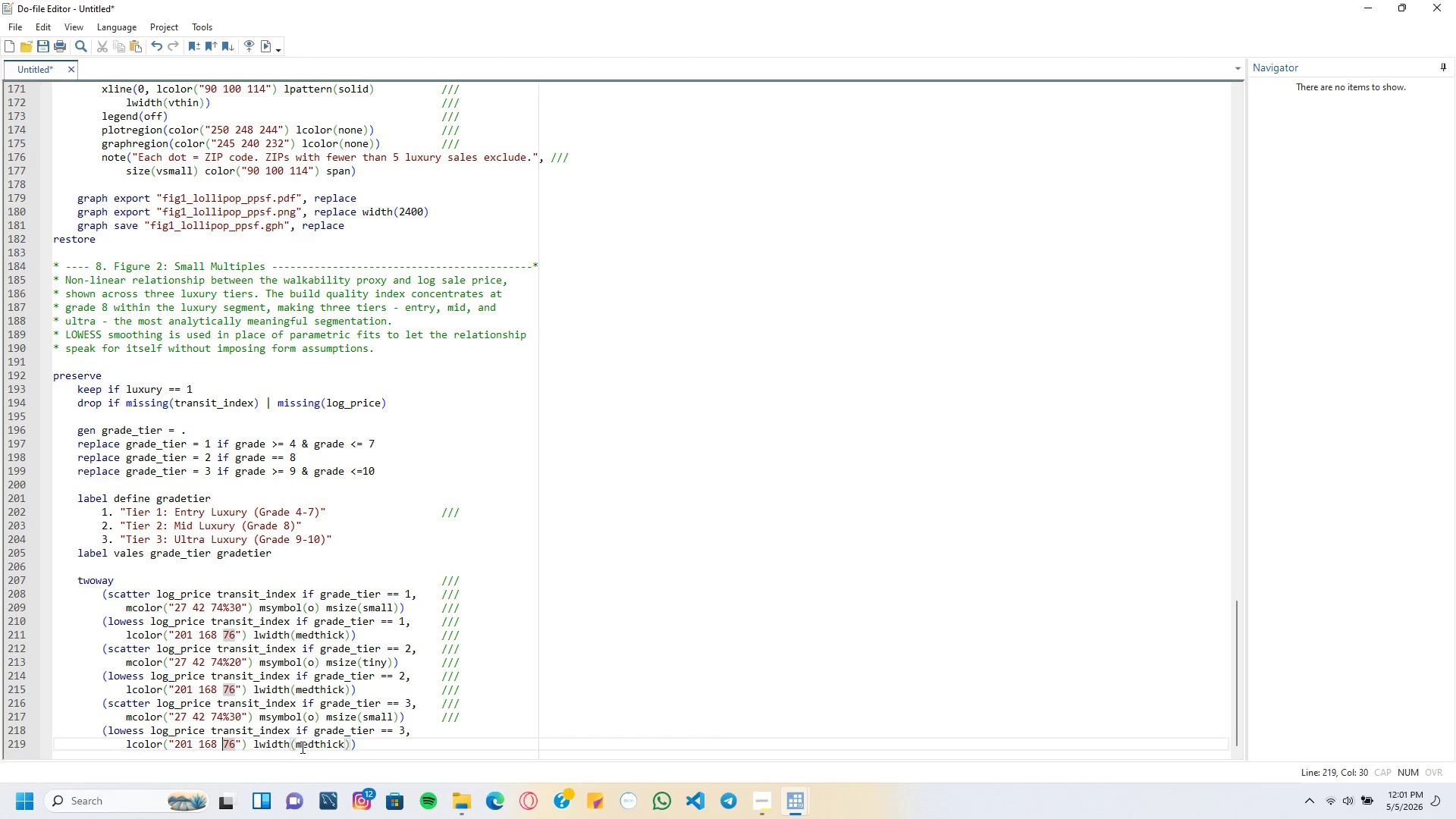 
key(ArrowLeft)
 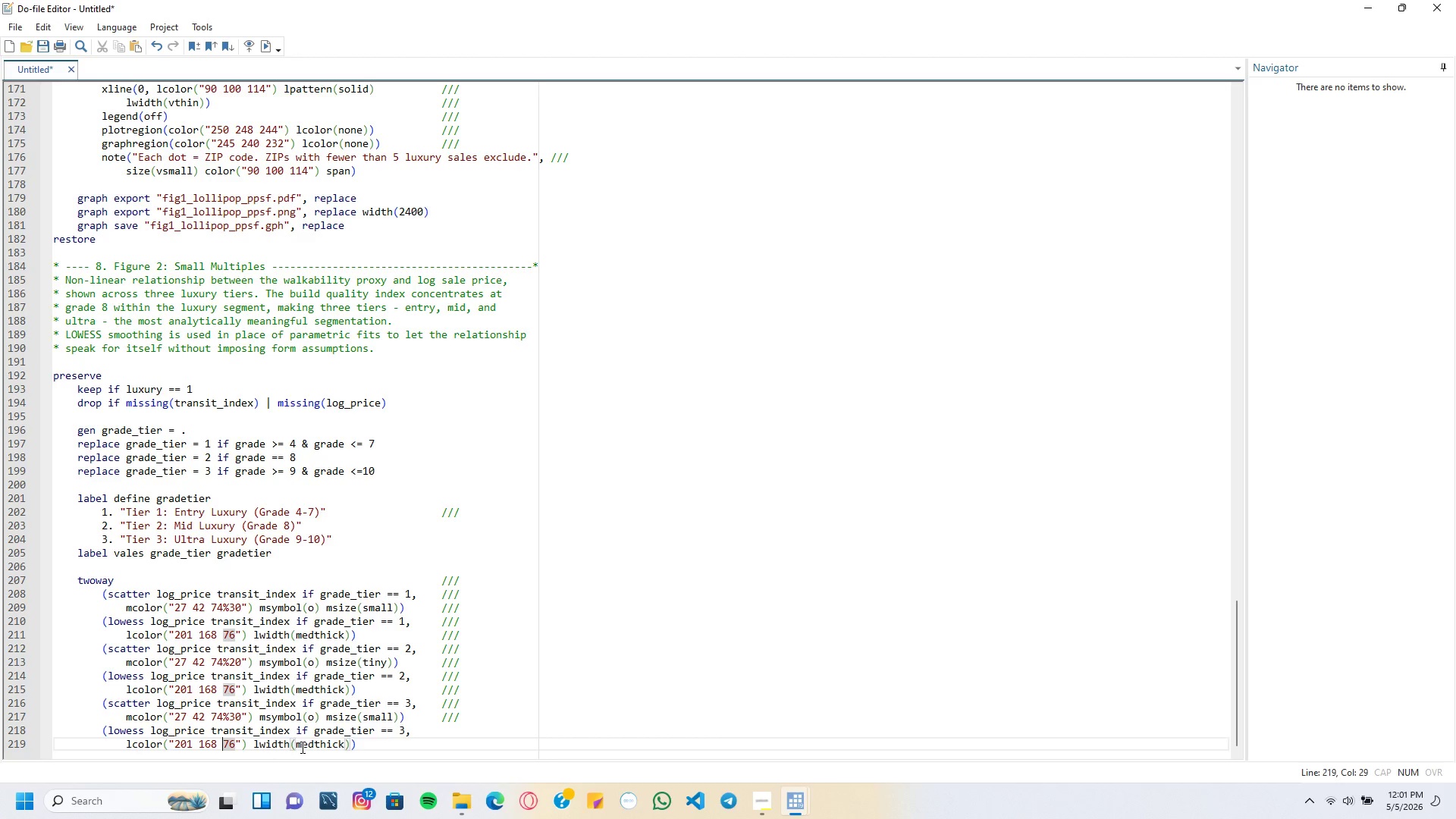 
key(ArrowLeft)
 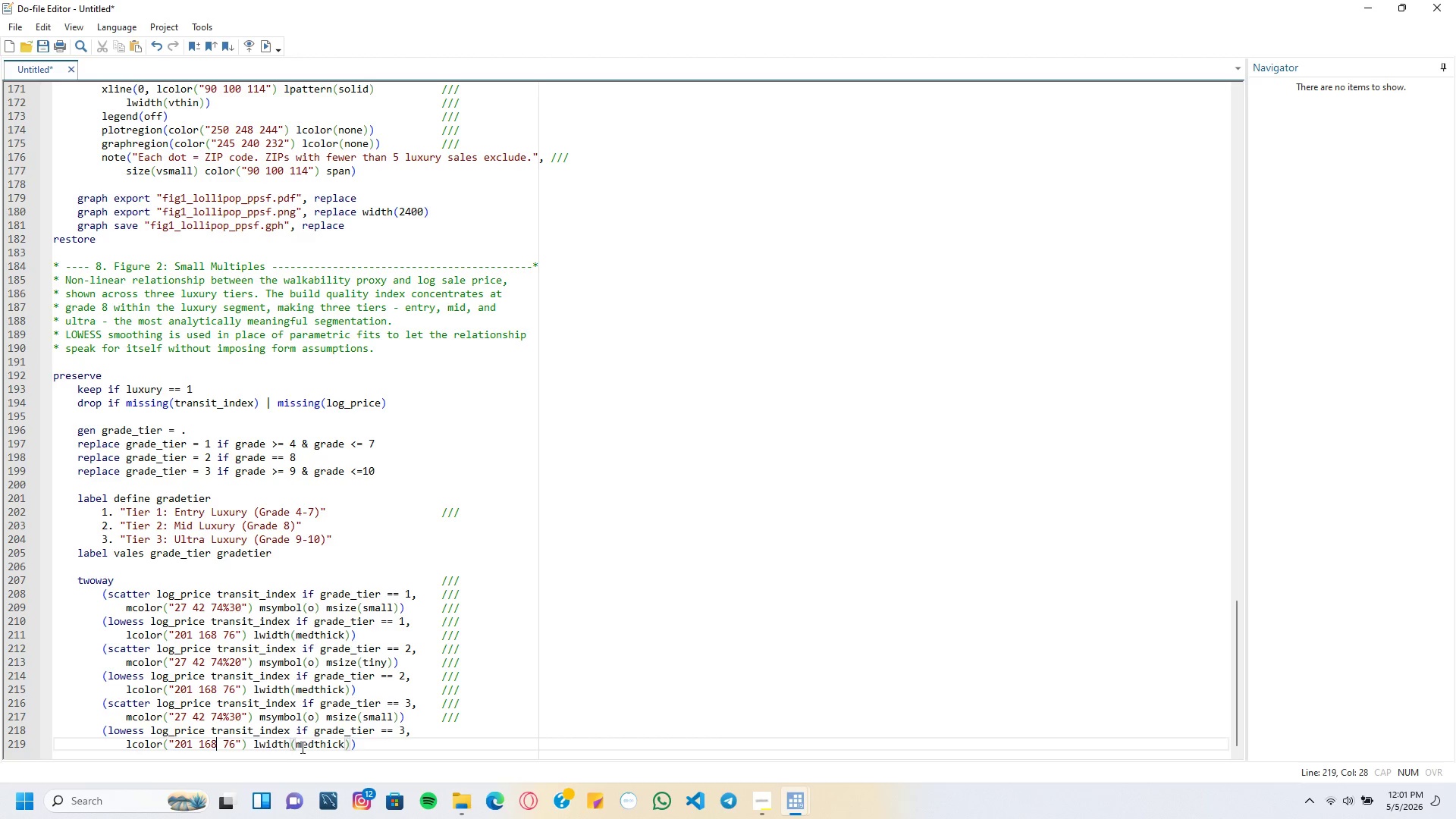 
key(ArrowLeft)
 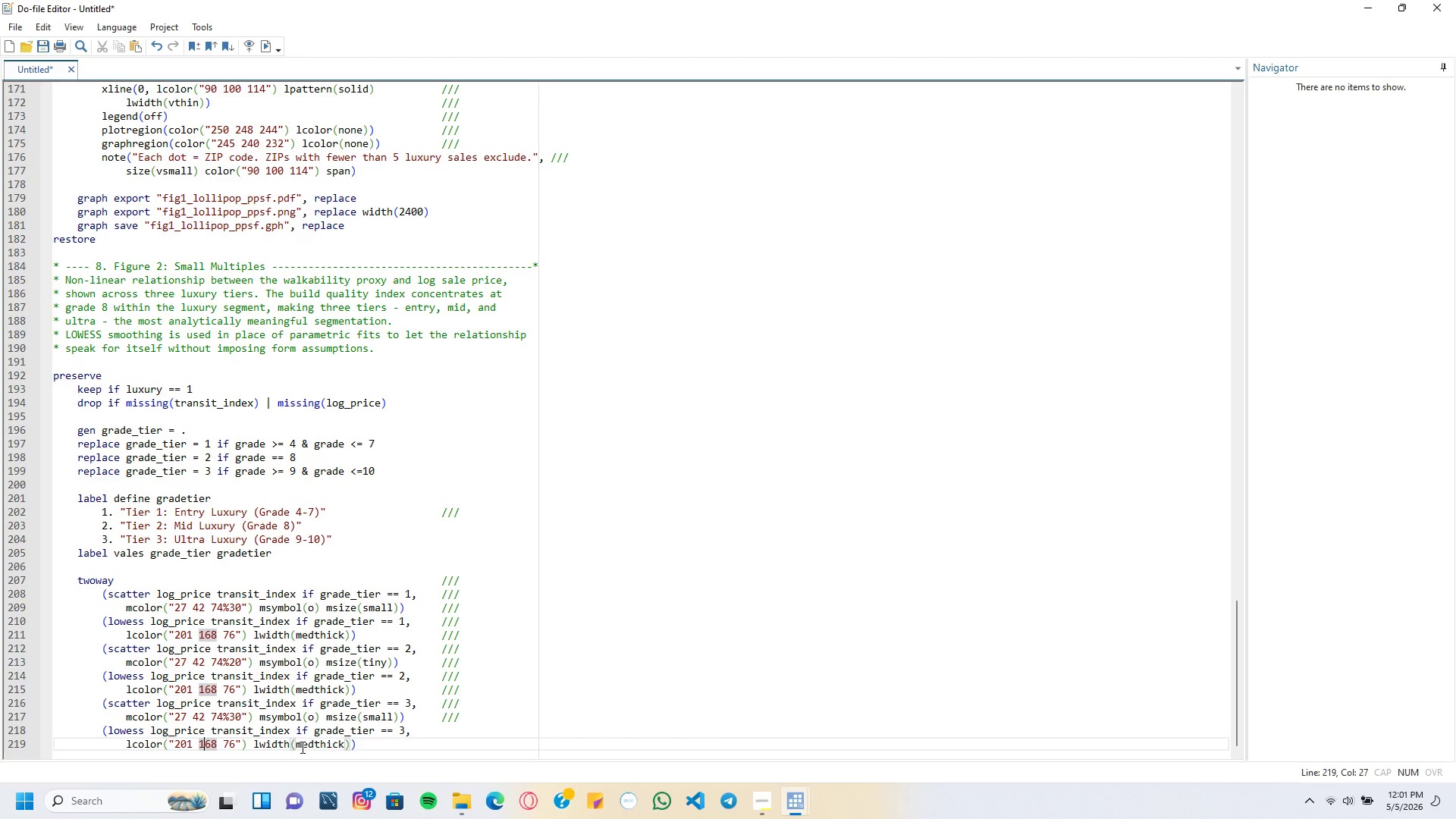 
key(ArrowLeft)
 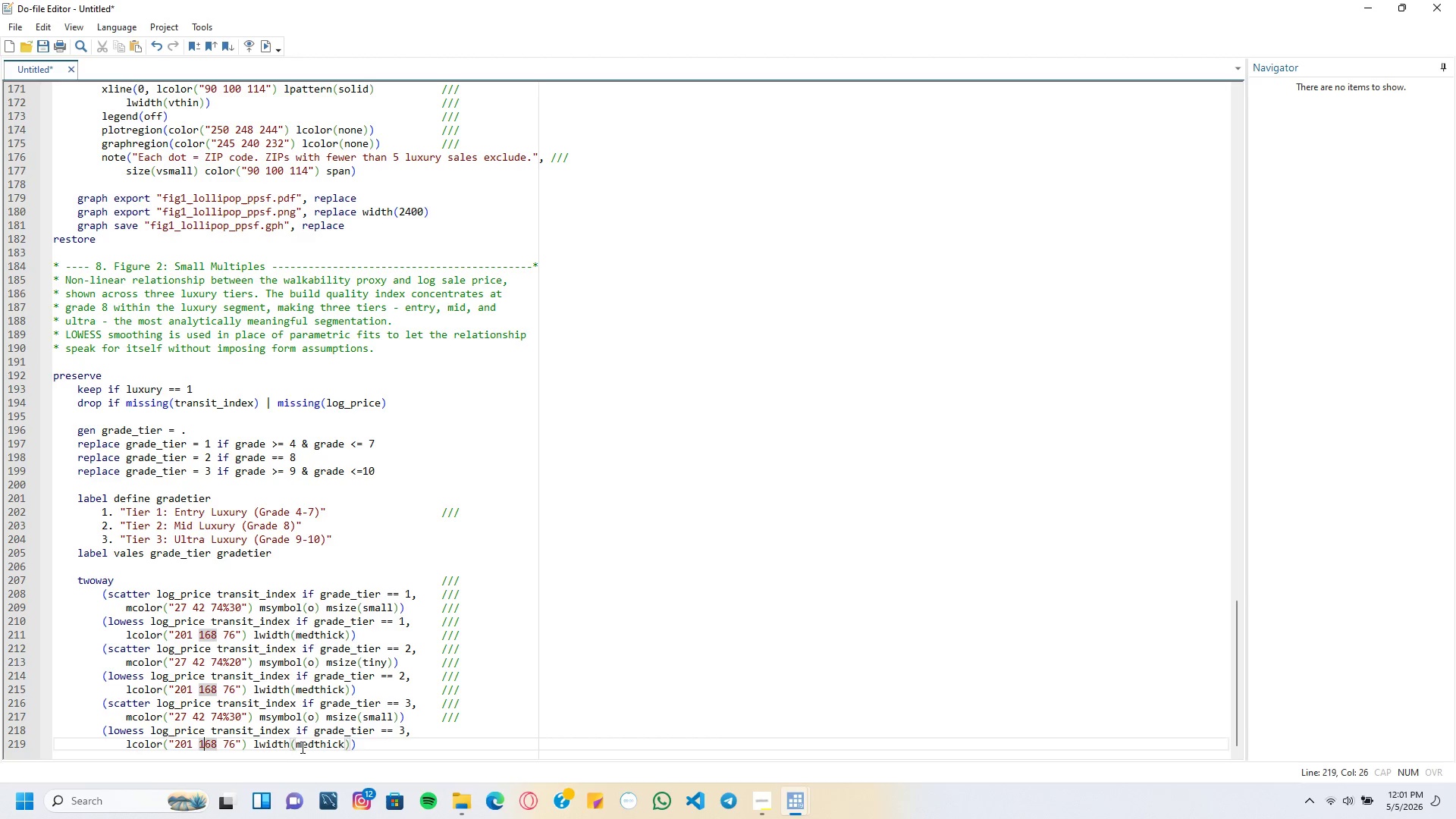 
key(ArrowLeft)
 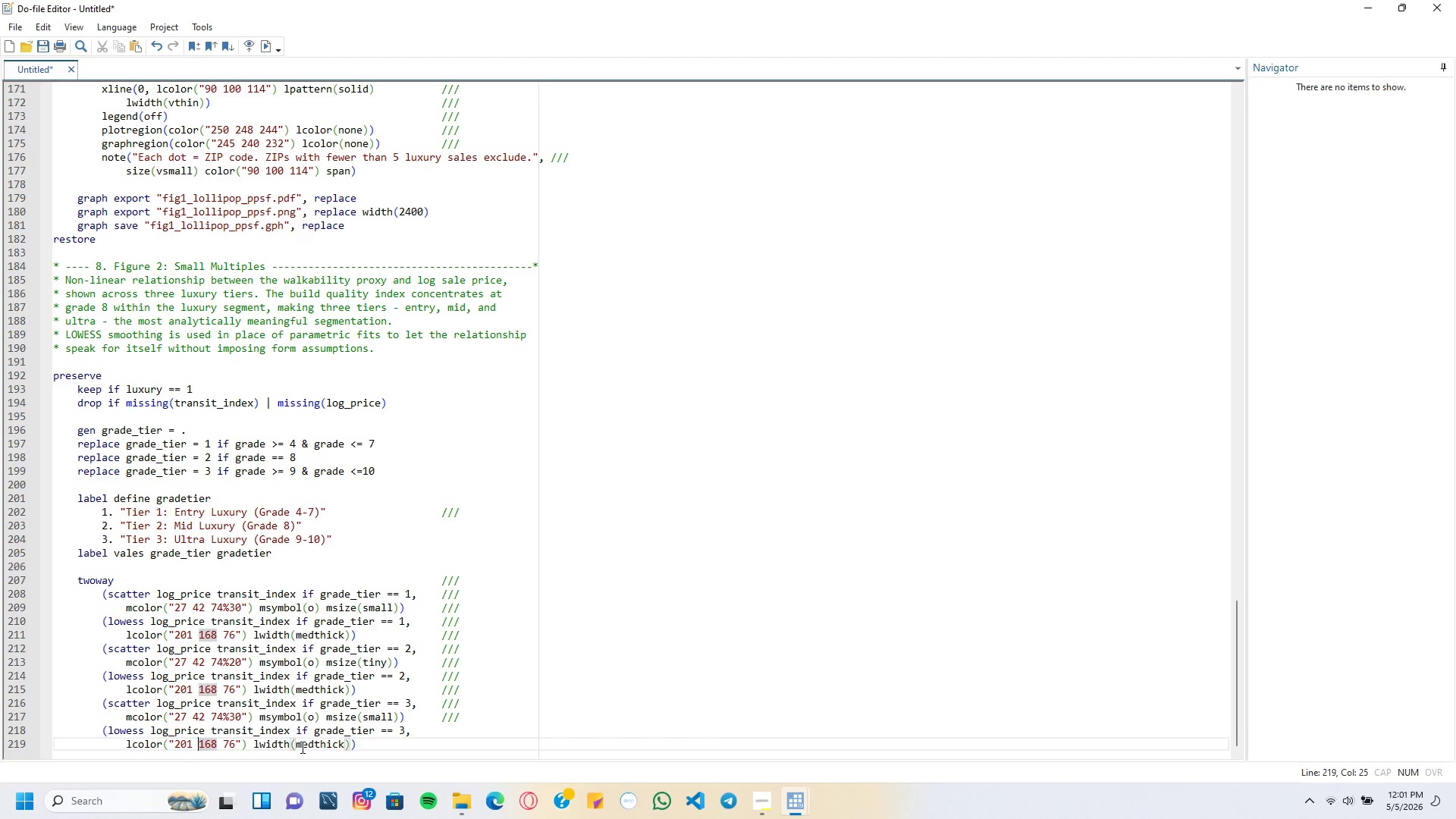 
key(ArrowLeft)
 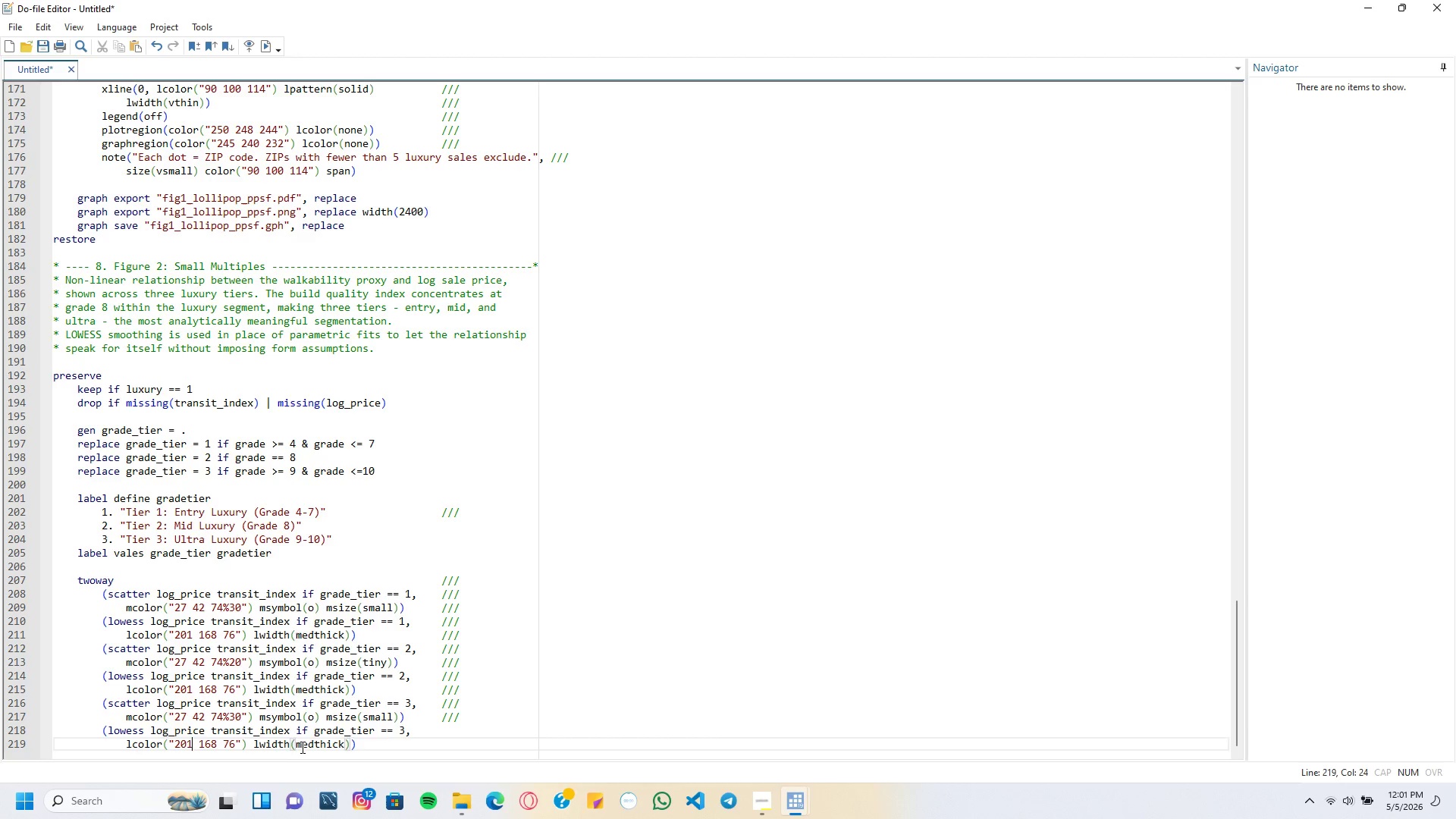 
key(ArrowLeft)
 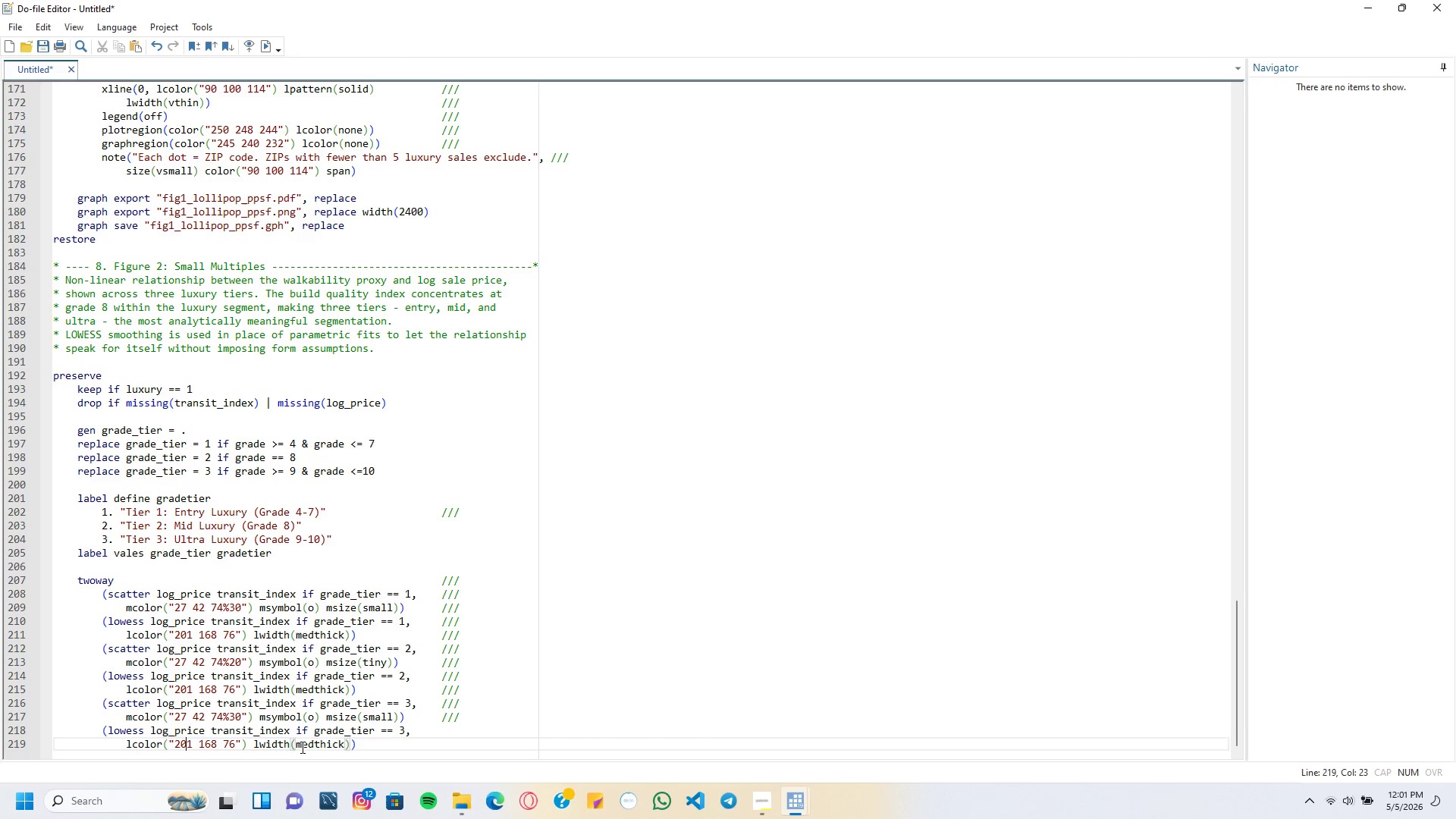 
key(ArrowLeft)
 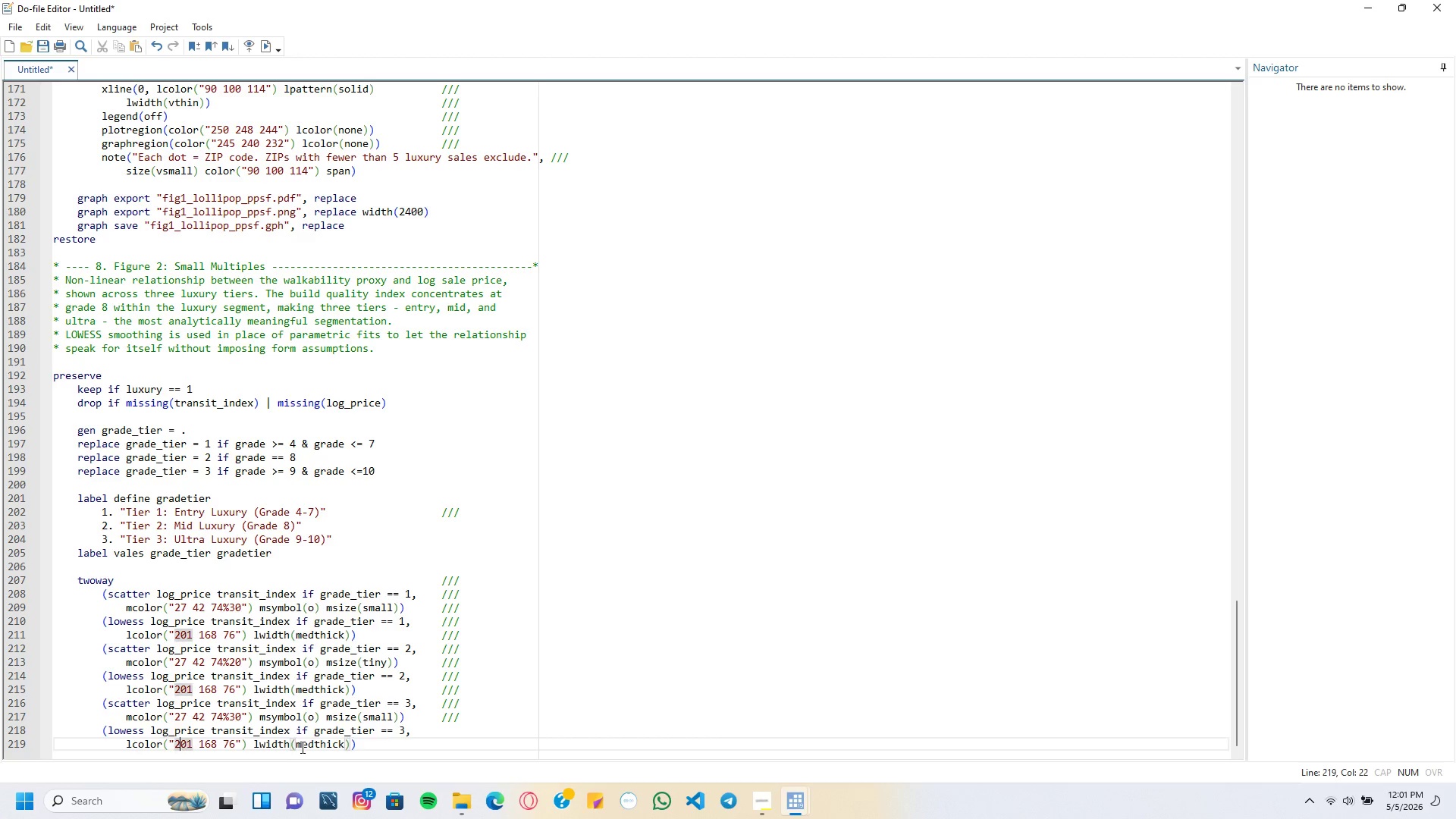 
key(ArrowLeft)
 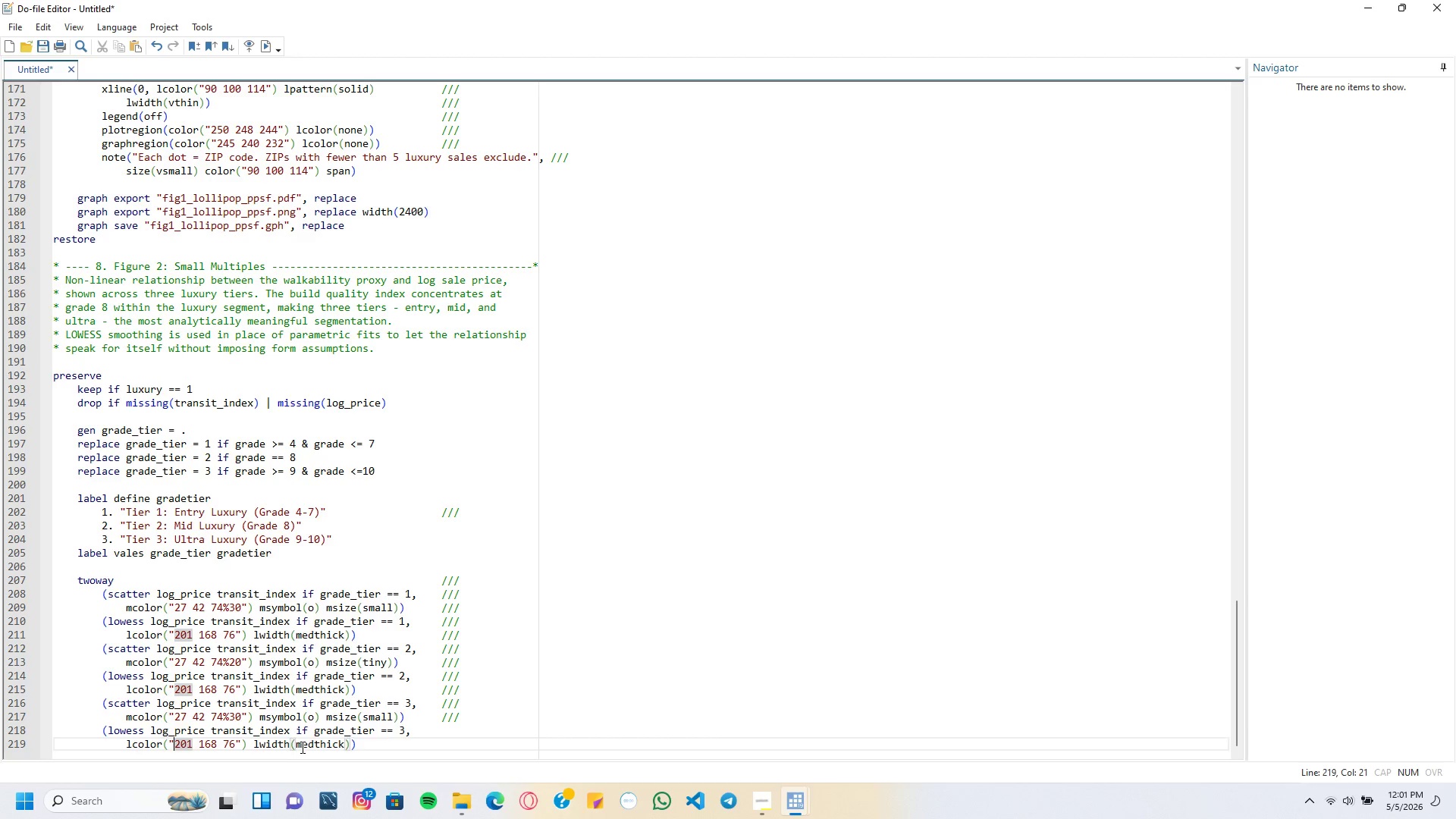 
key(ArrowLeft)
 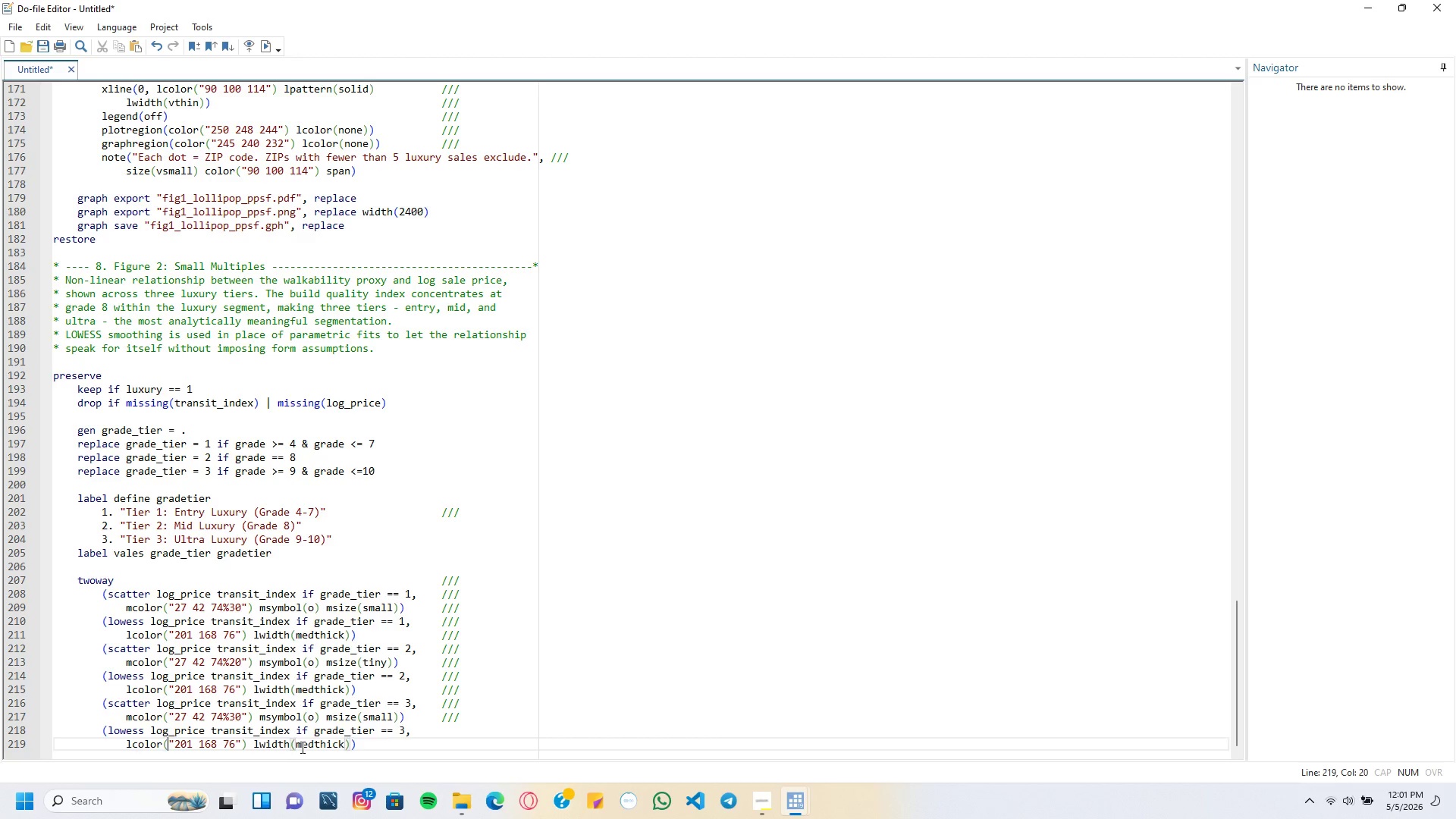 
key(ArrowLeft)
 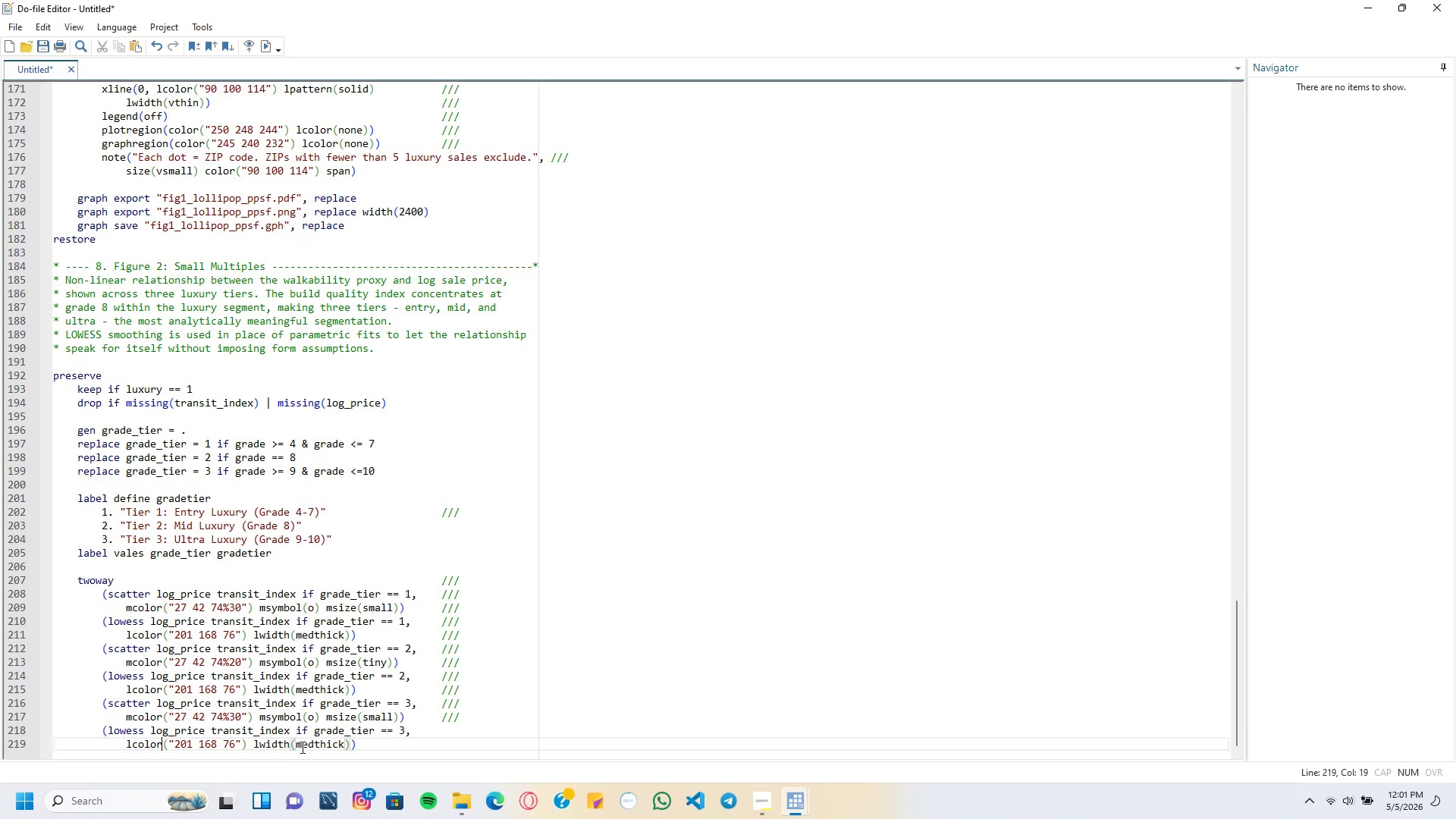 
key(ArrowLeft)
 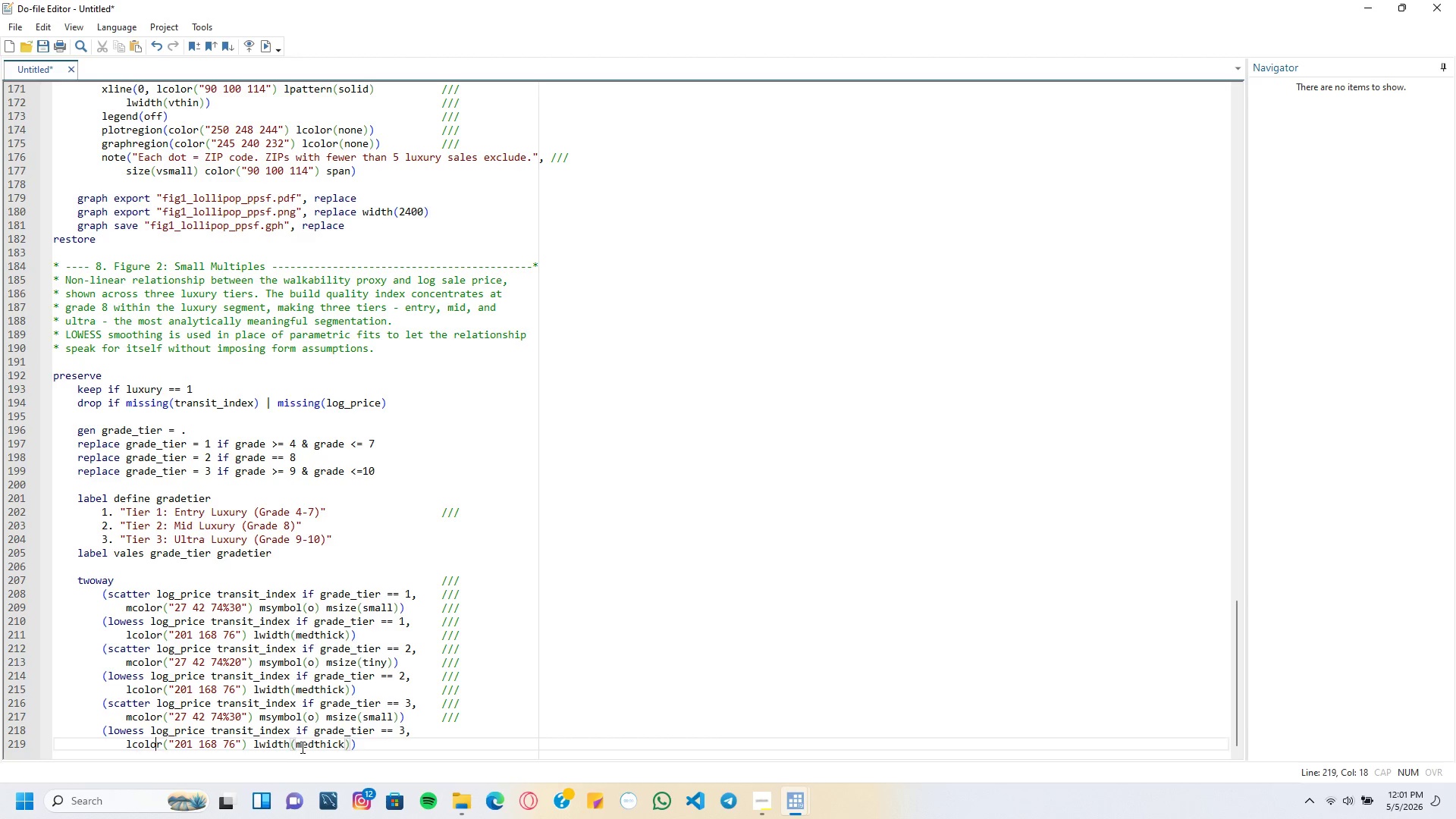 
key(ArrowLeft)
 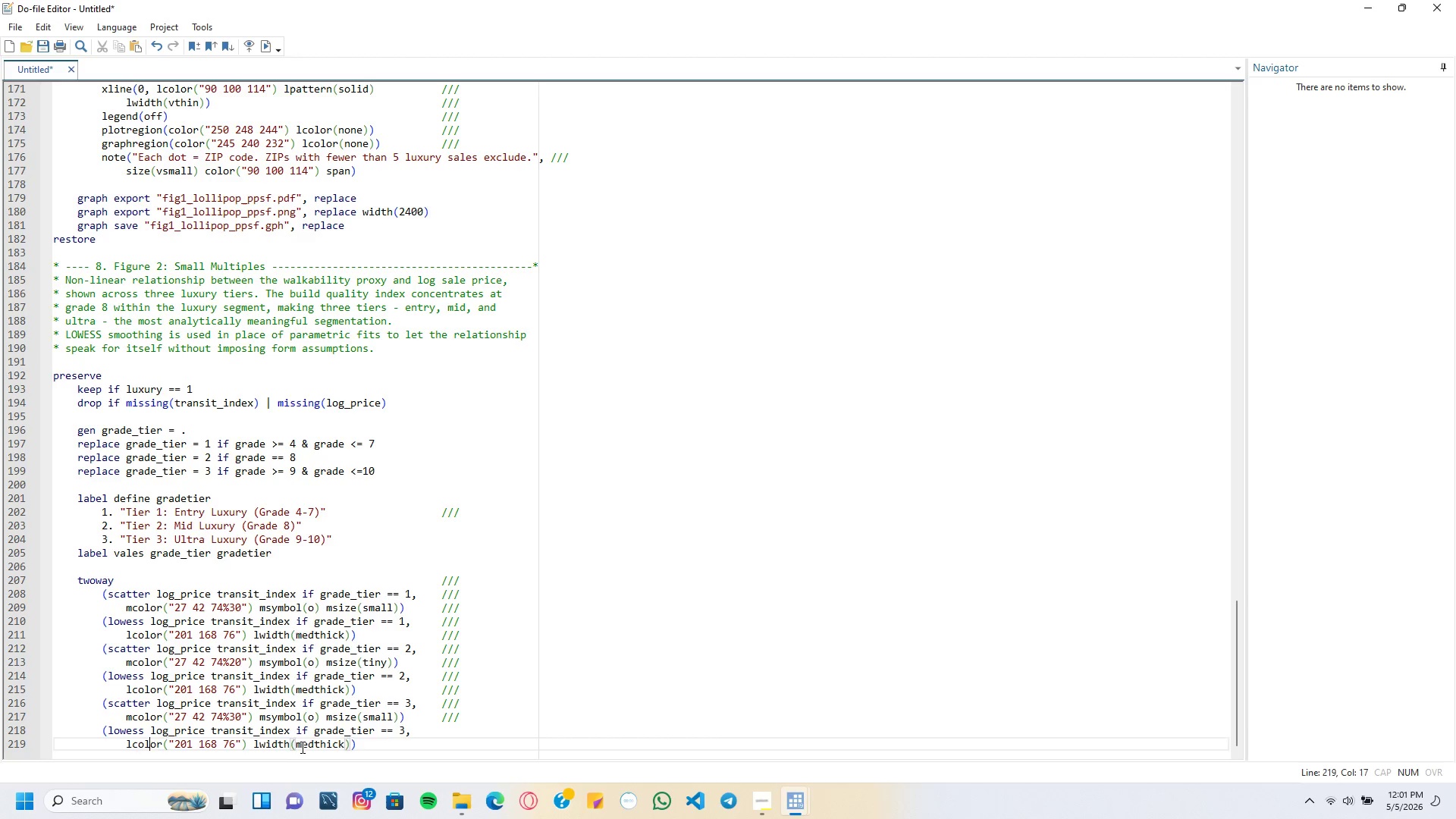 
key(ArrowLeft)
 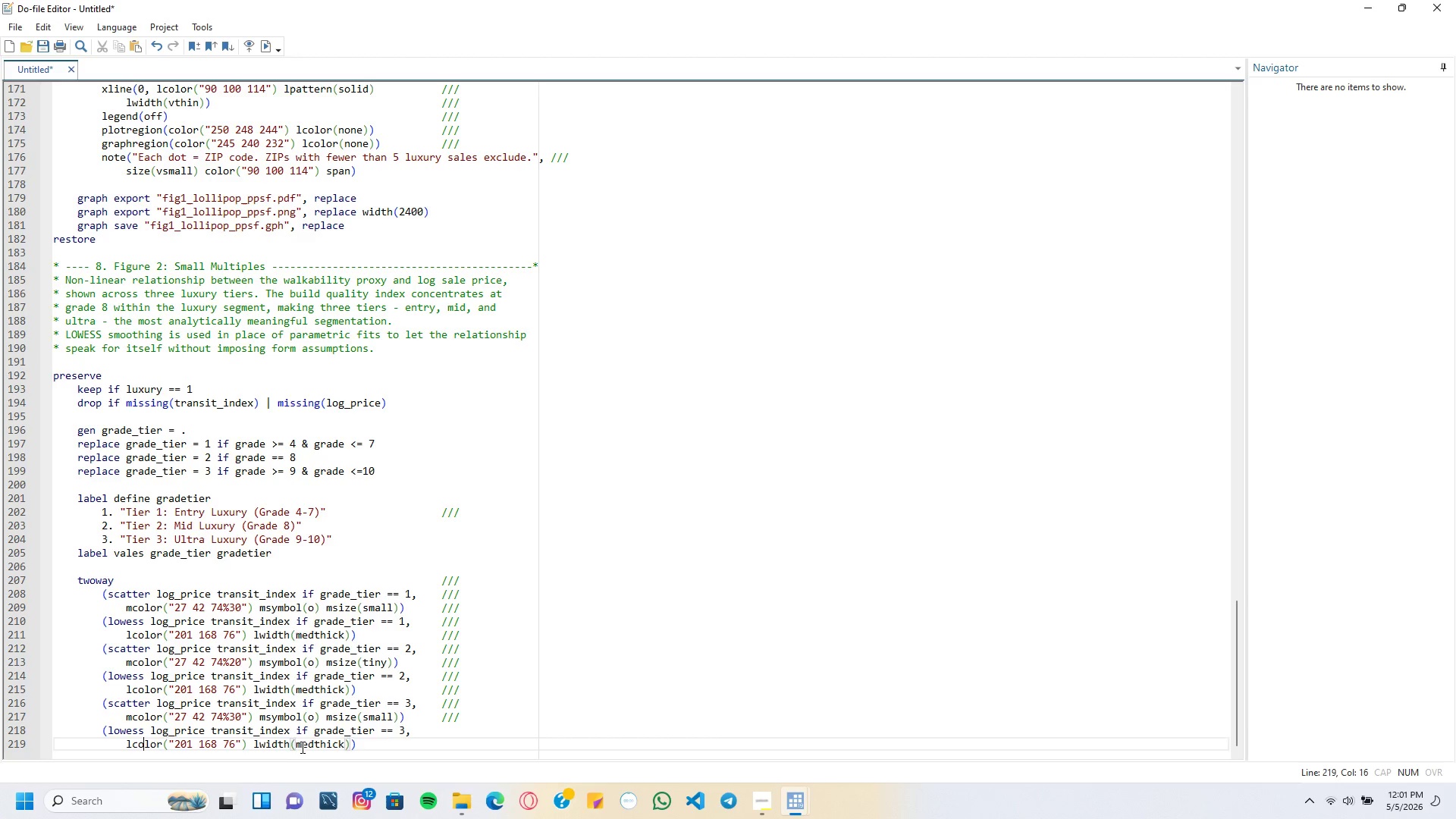 
key(ArrowLeft)
 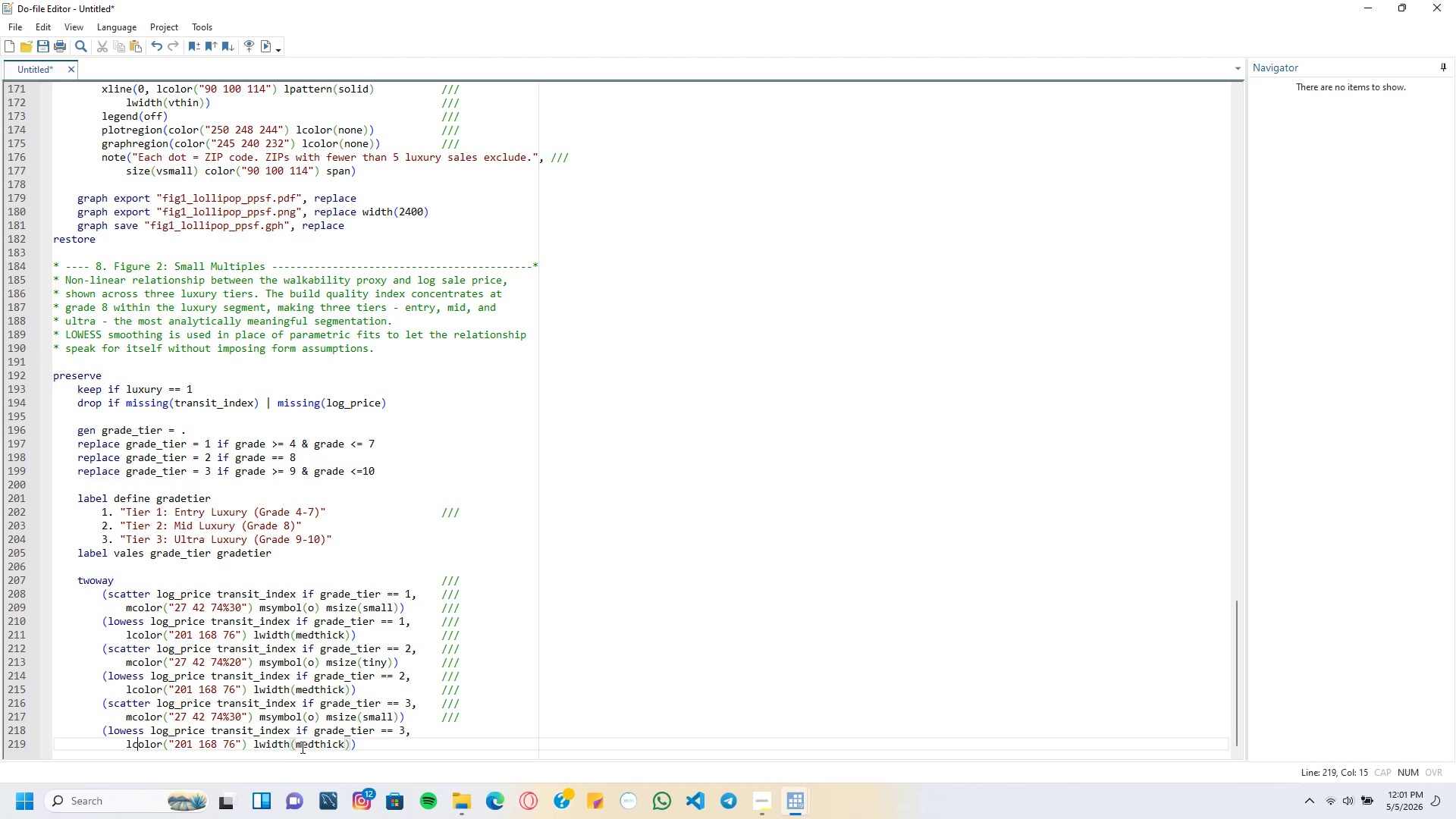 
key(ArrowLeft)
 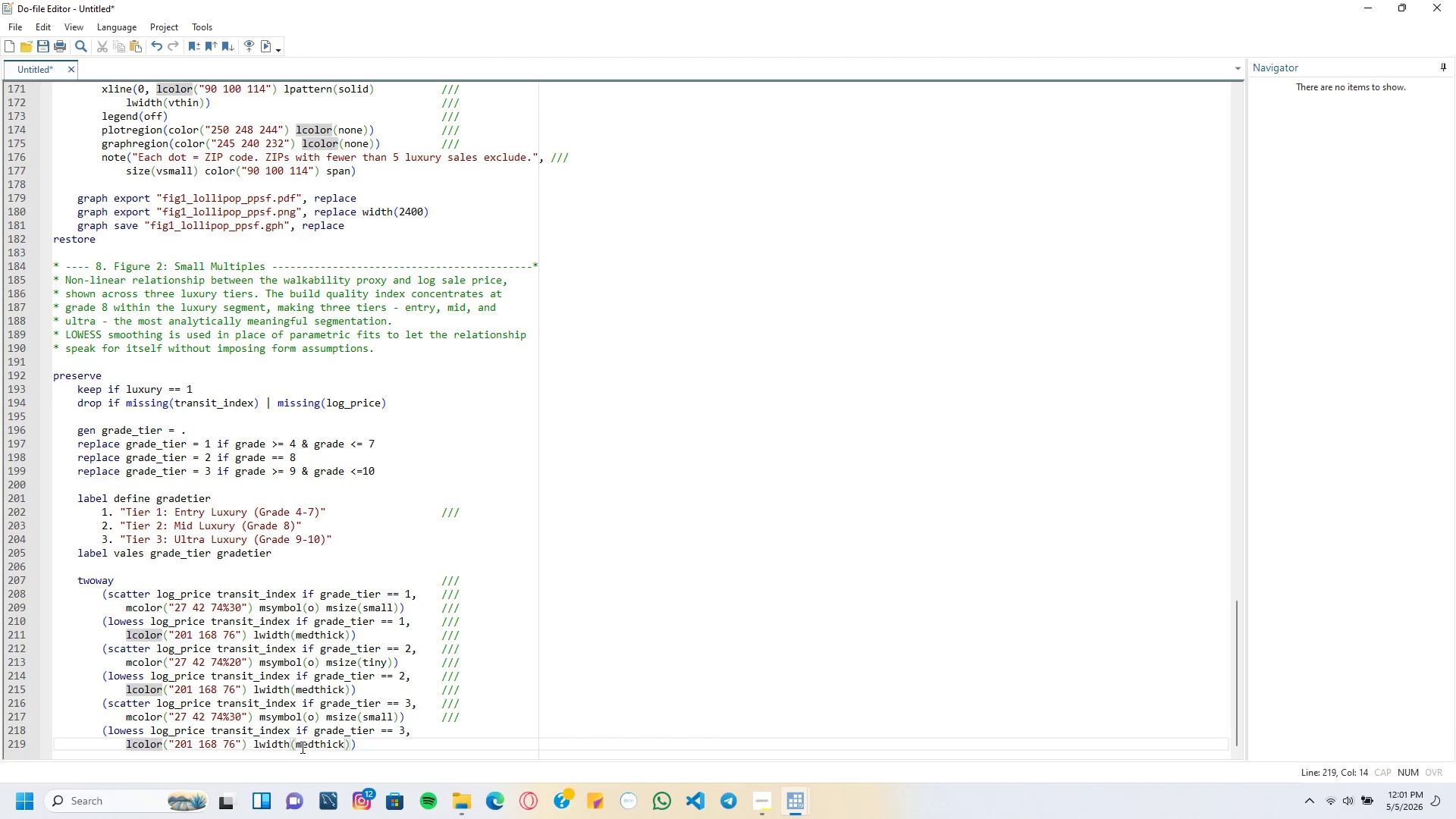 
key(ArrowLeft)
 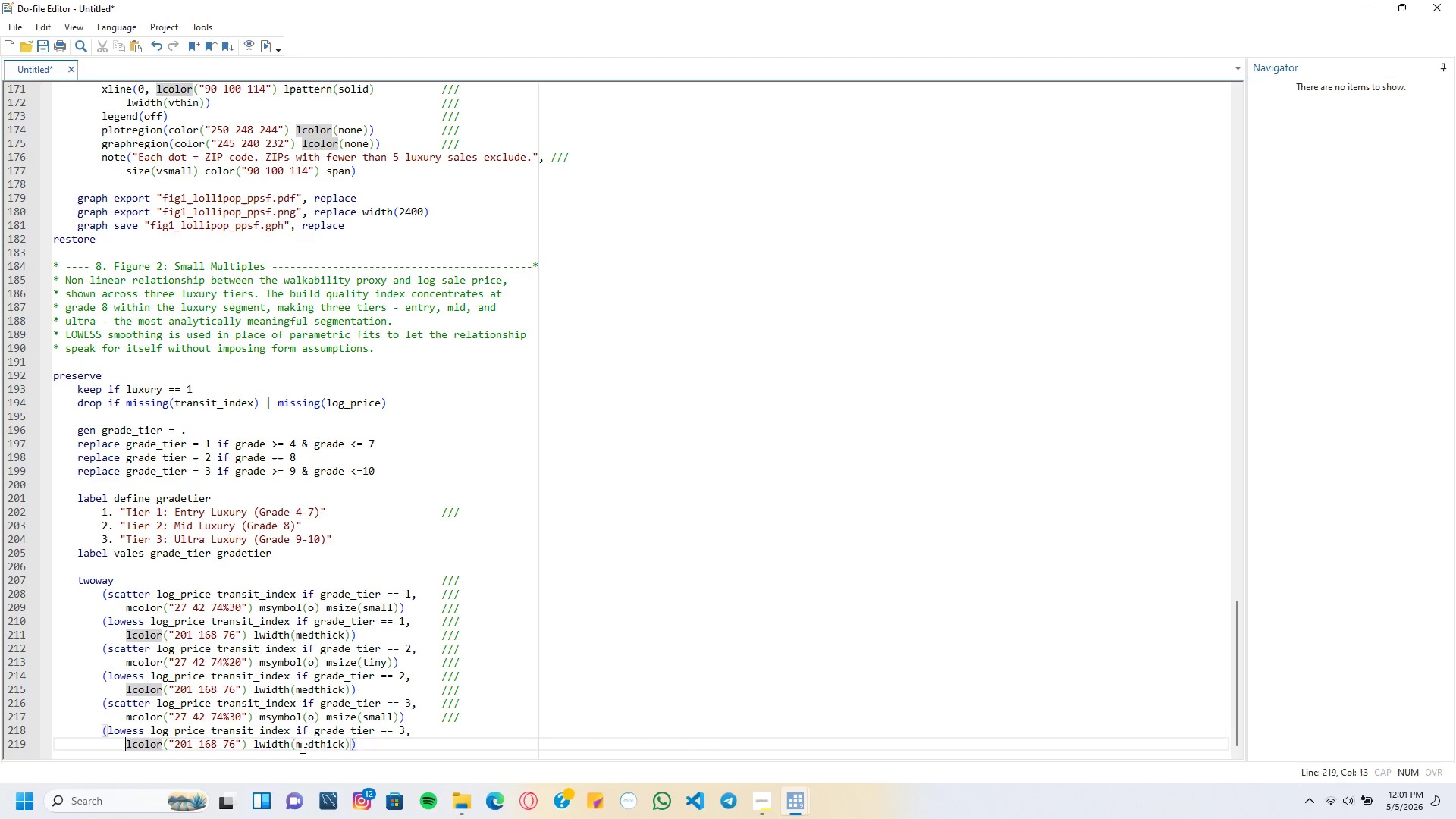 
key(ArrowLeft)
 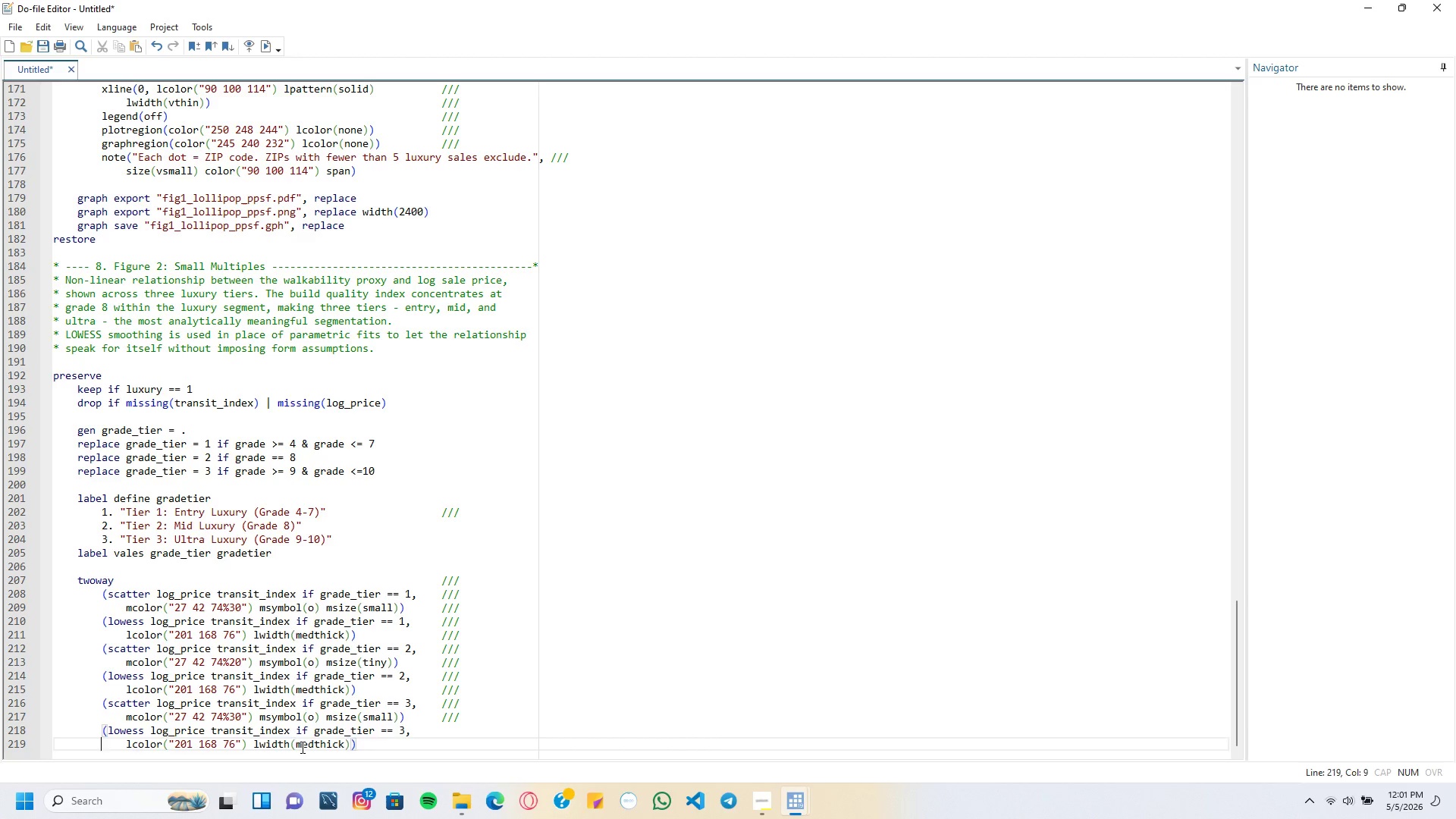 
key(ArrowLeft)
 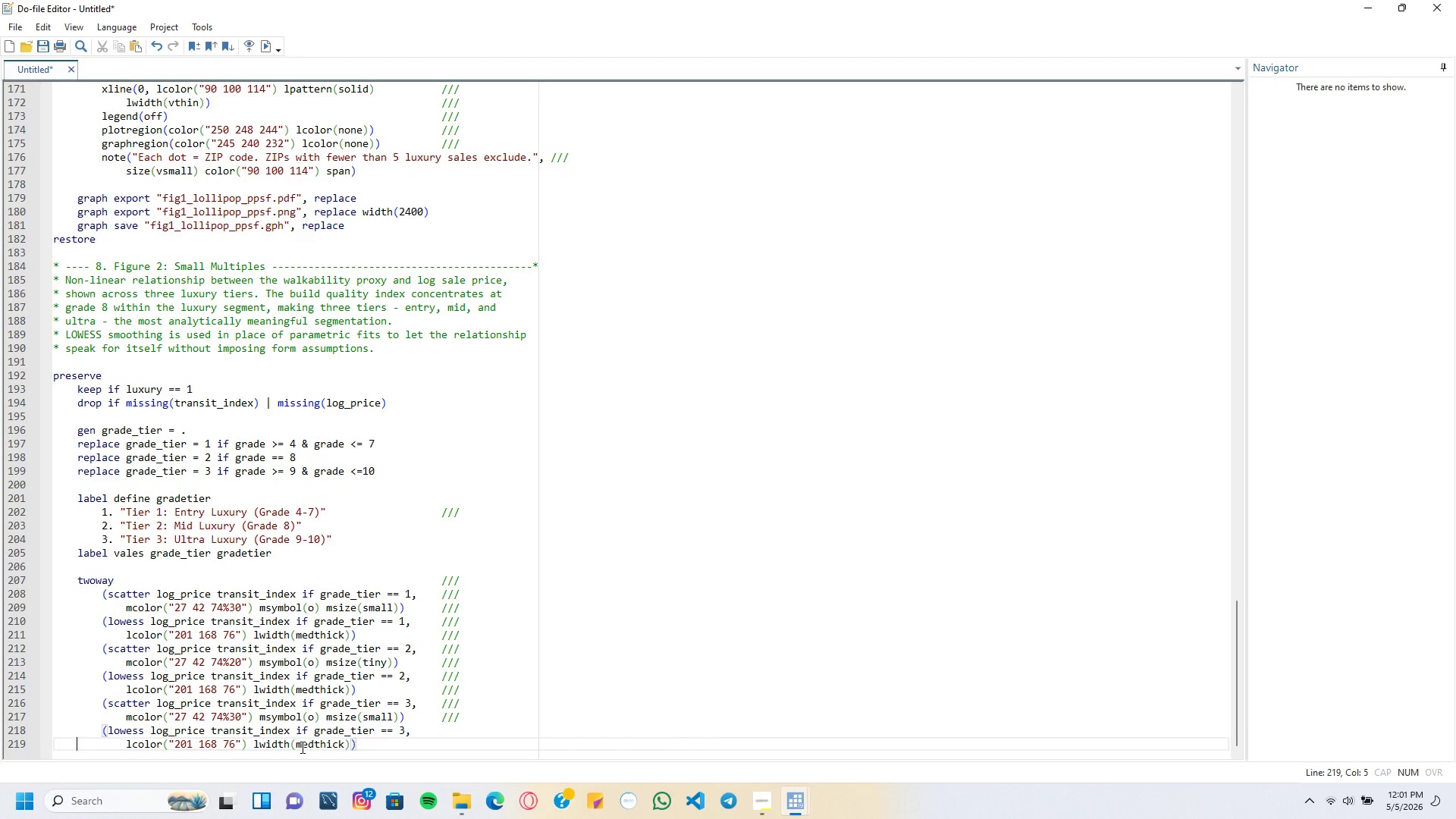 
key(ArrowLeft)
 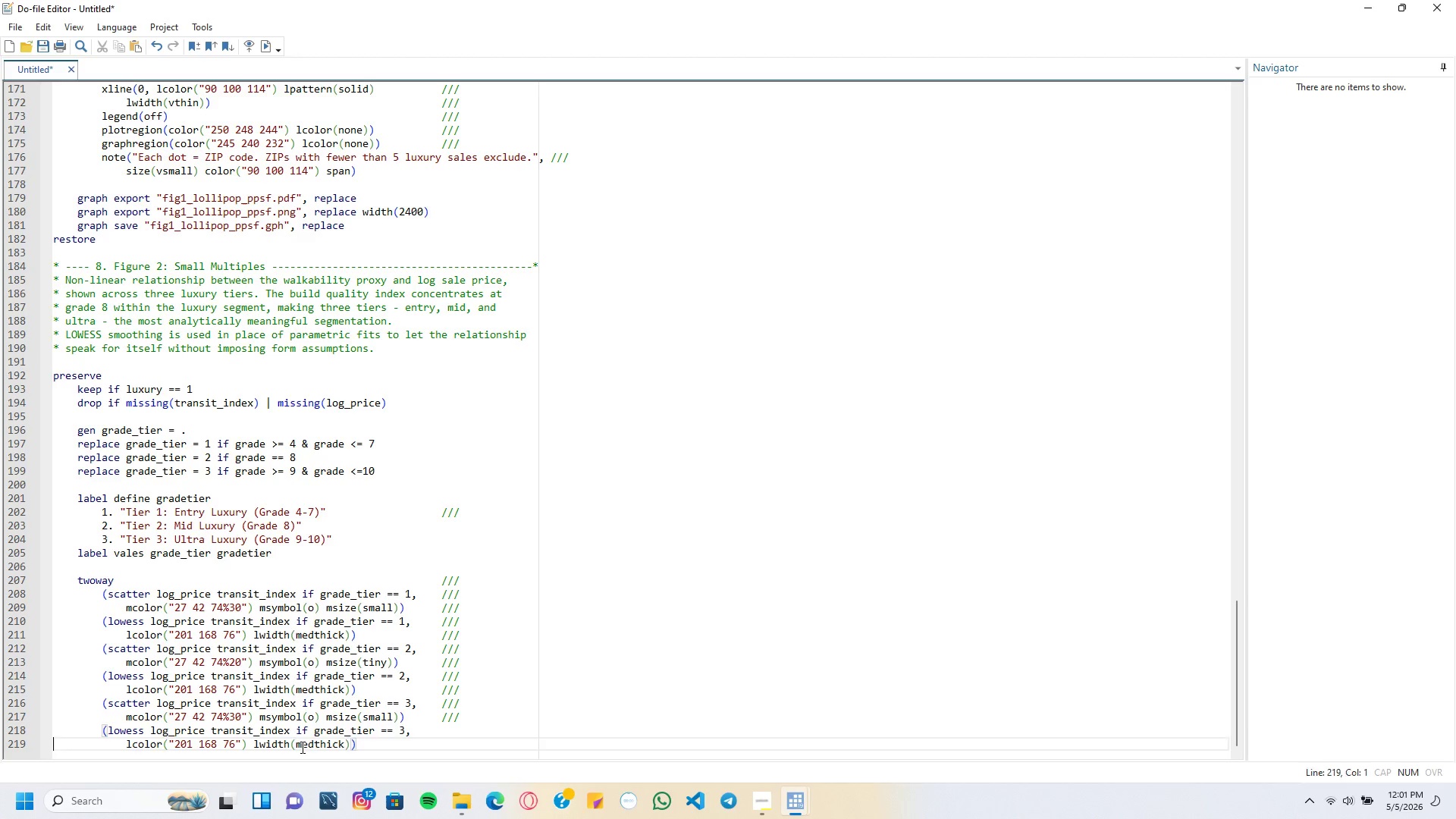 
key(ArrowLeft)
 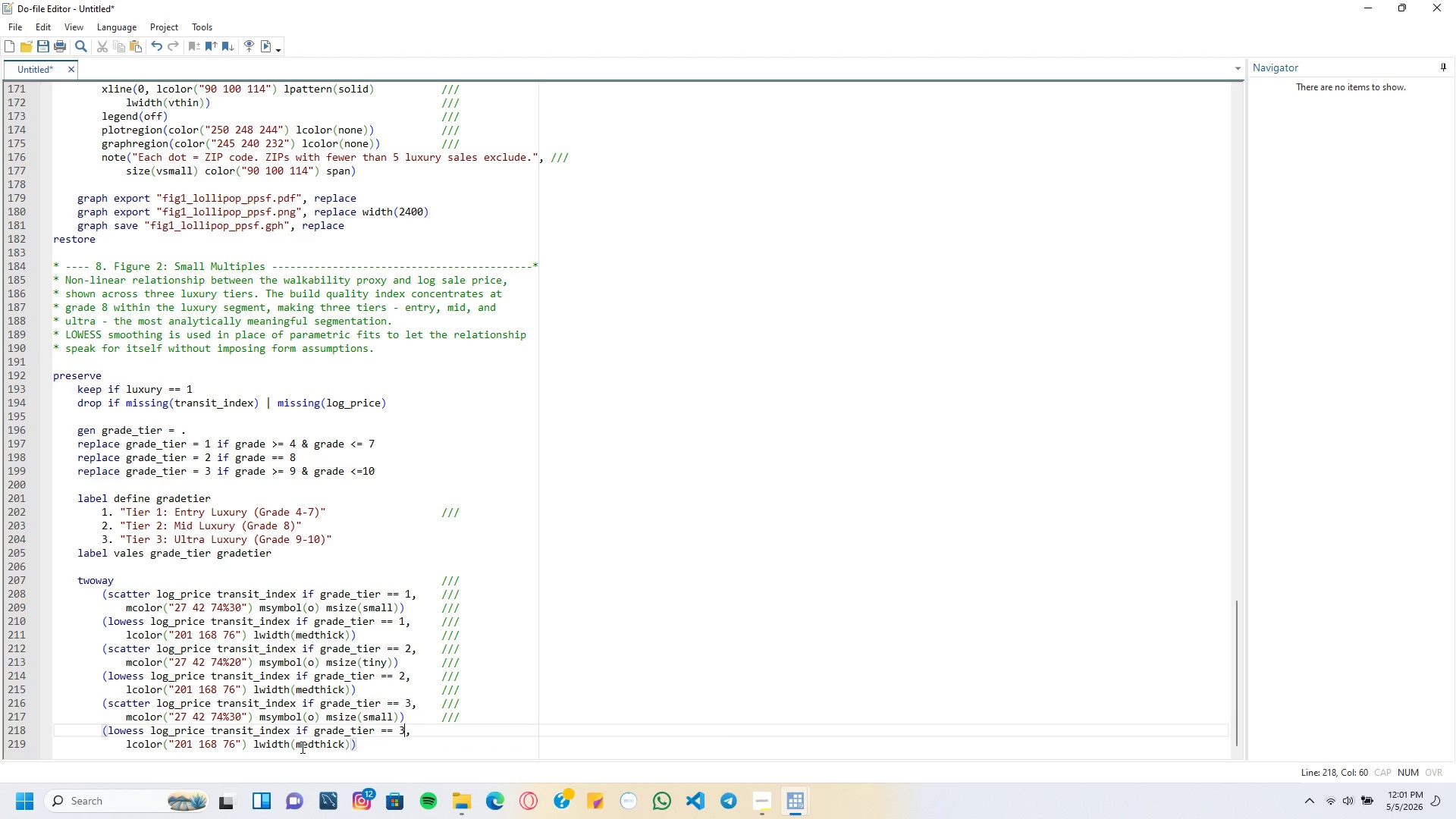 
key(ArrowLeft)
 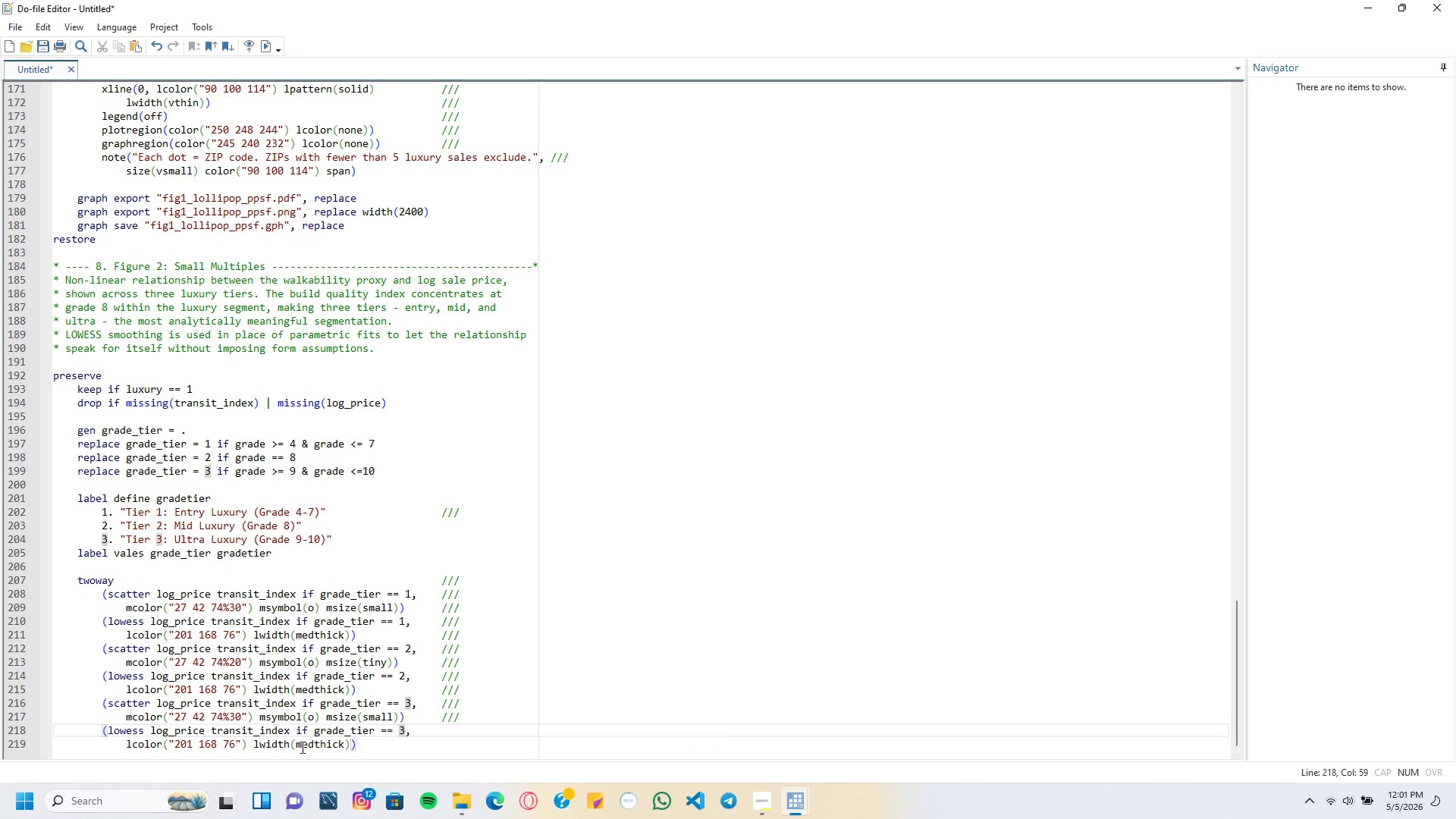 
key(ArrowLeft)
 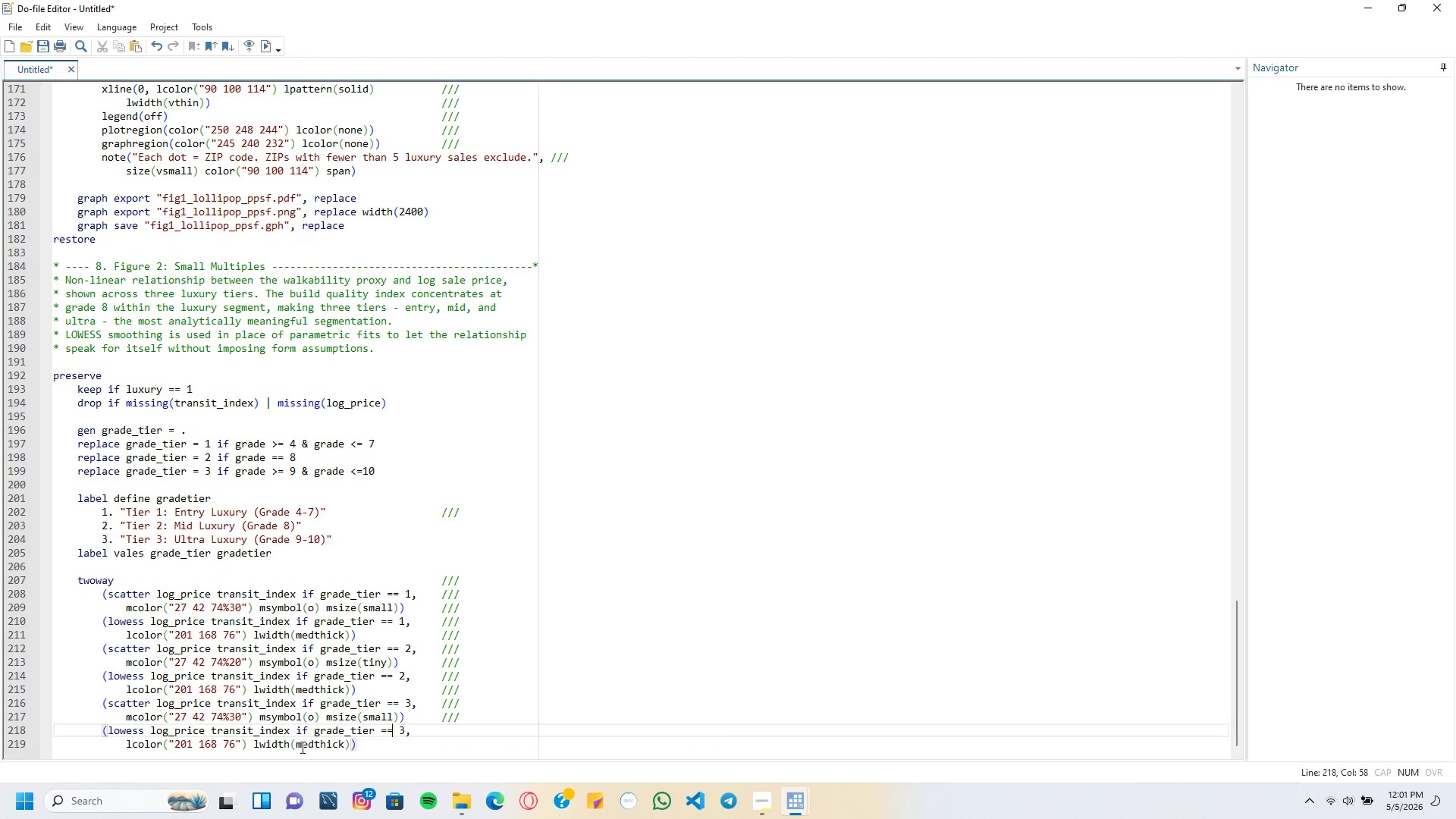 
key(ArrowLeft)
 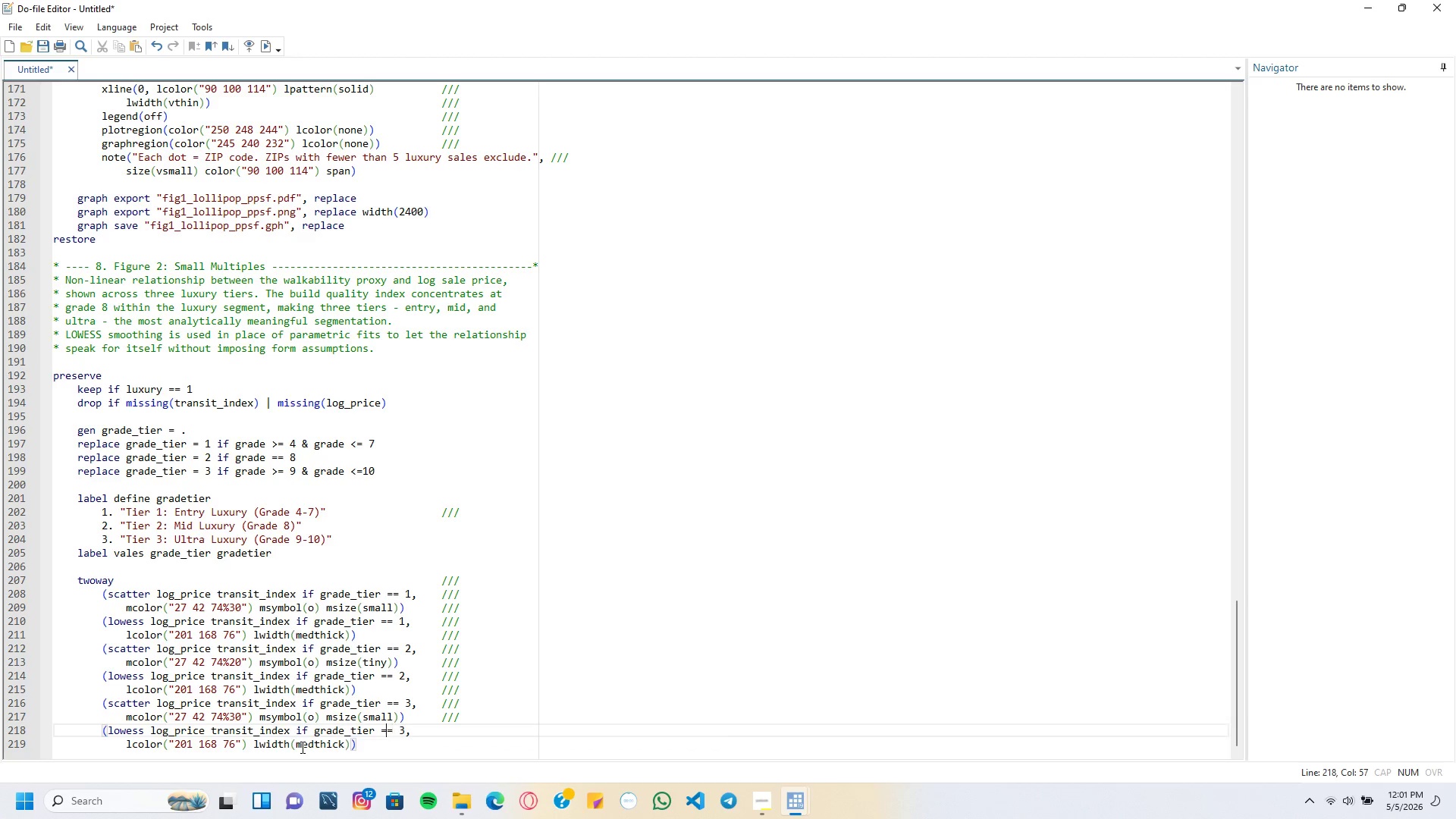 
key(ArrowLeft)
 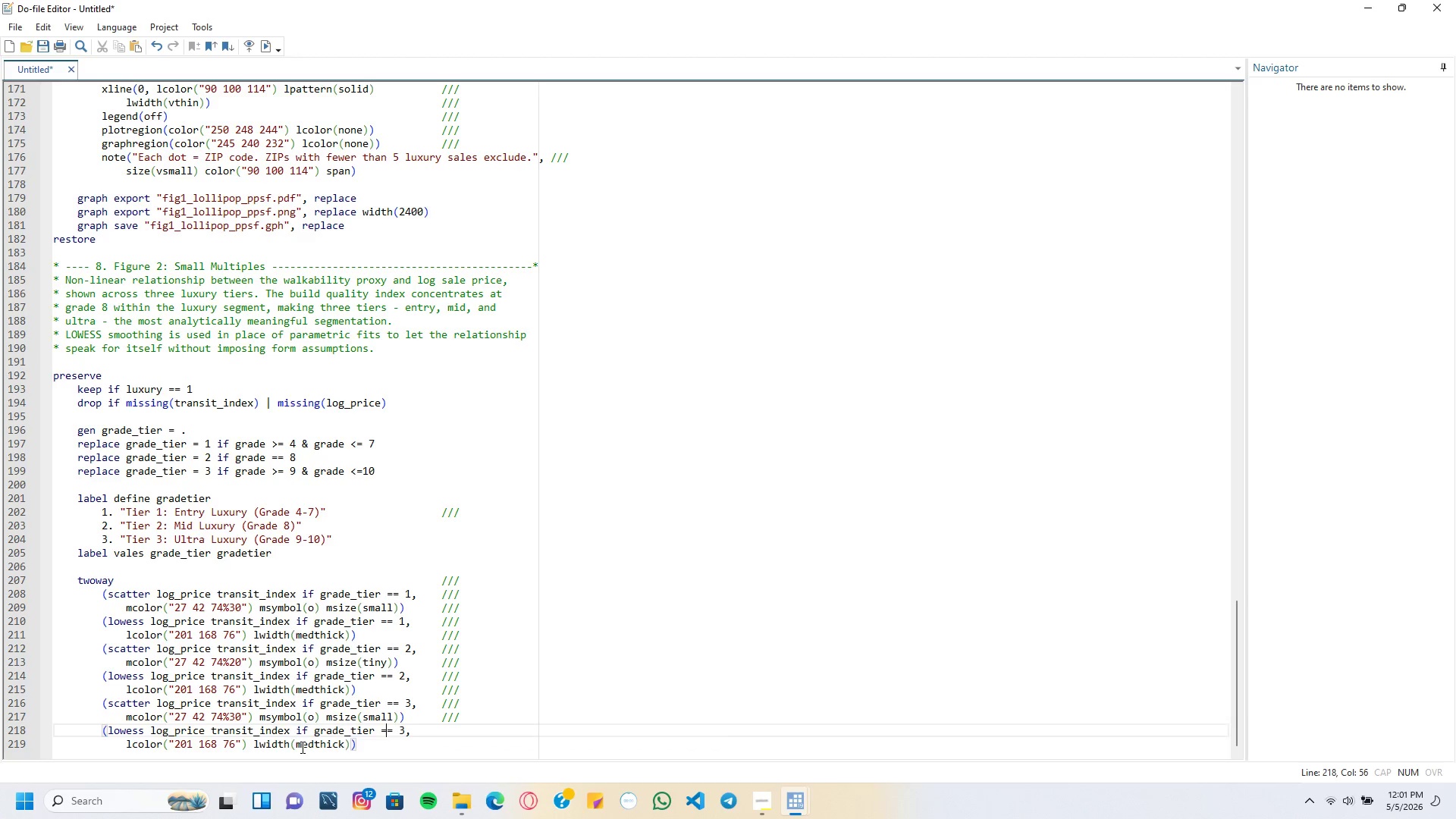 
key(ArrowLeft)
 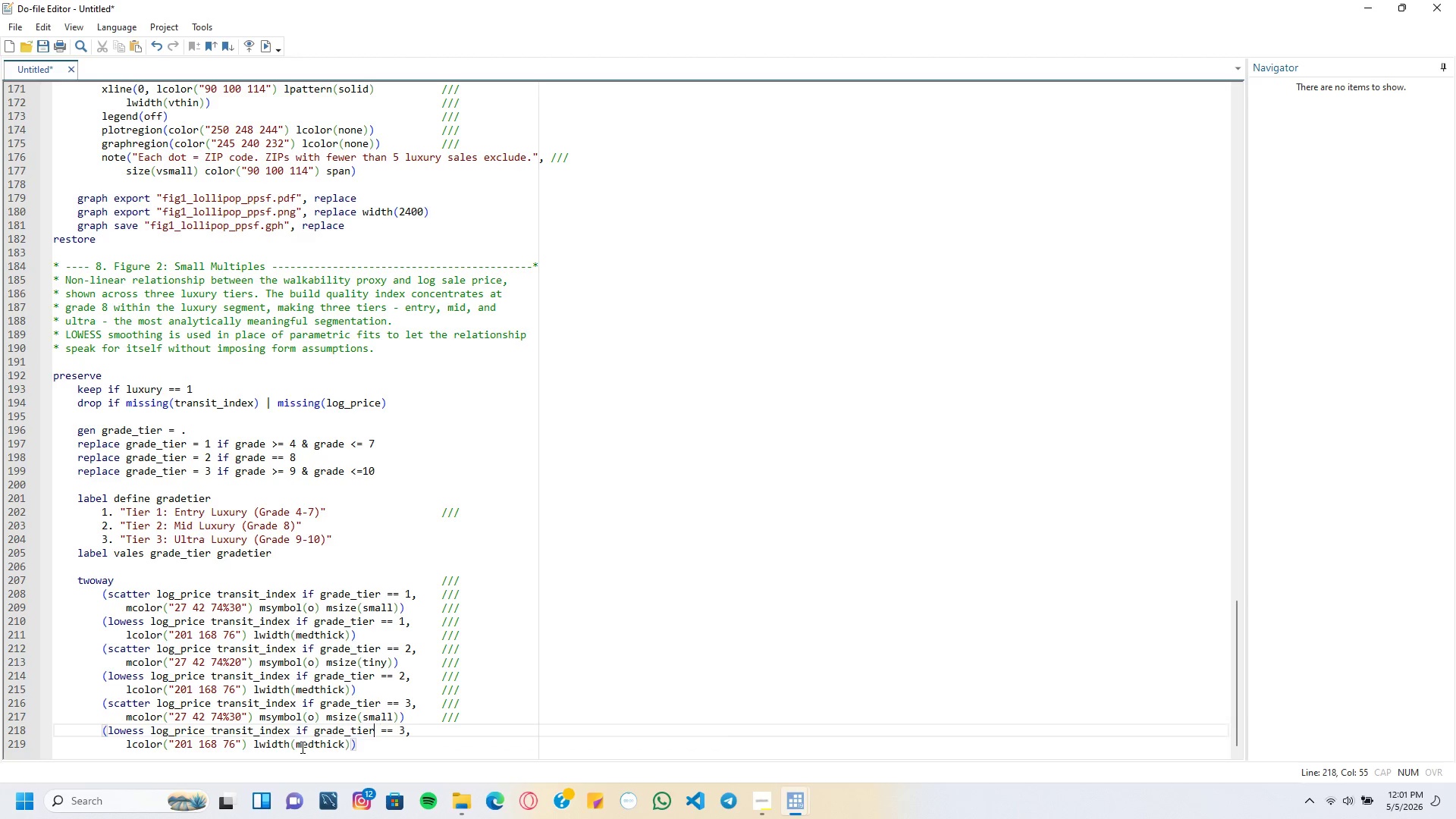 
key(ArrowLeft)
 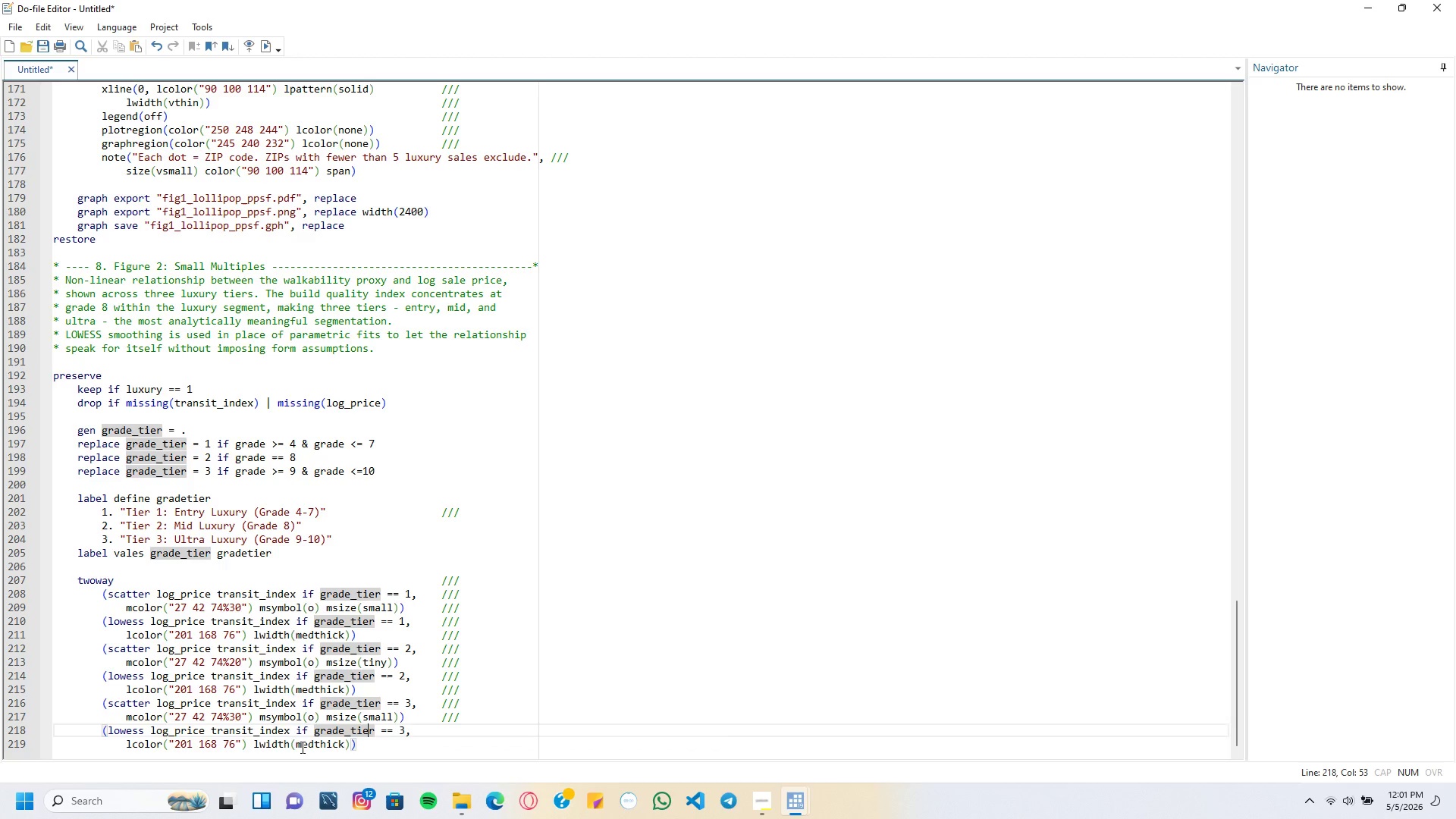 
key(ArrowLeft)
 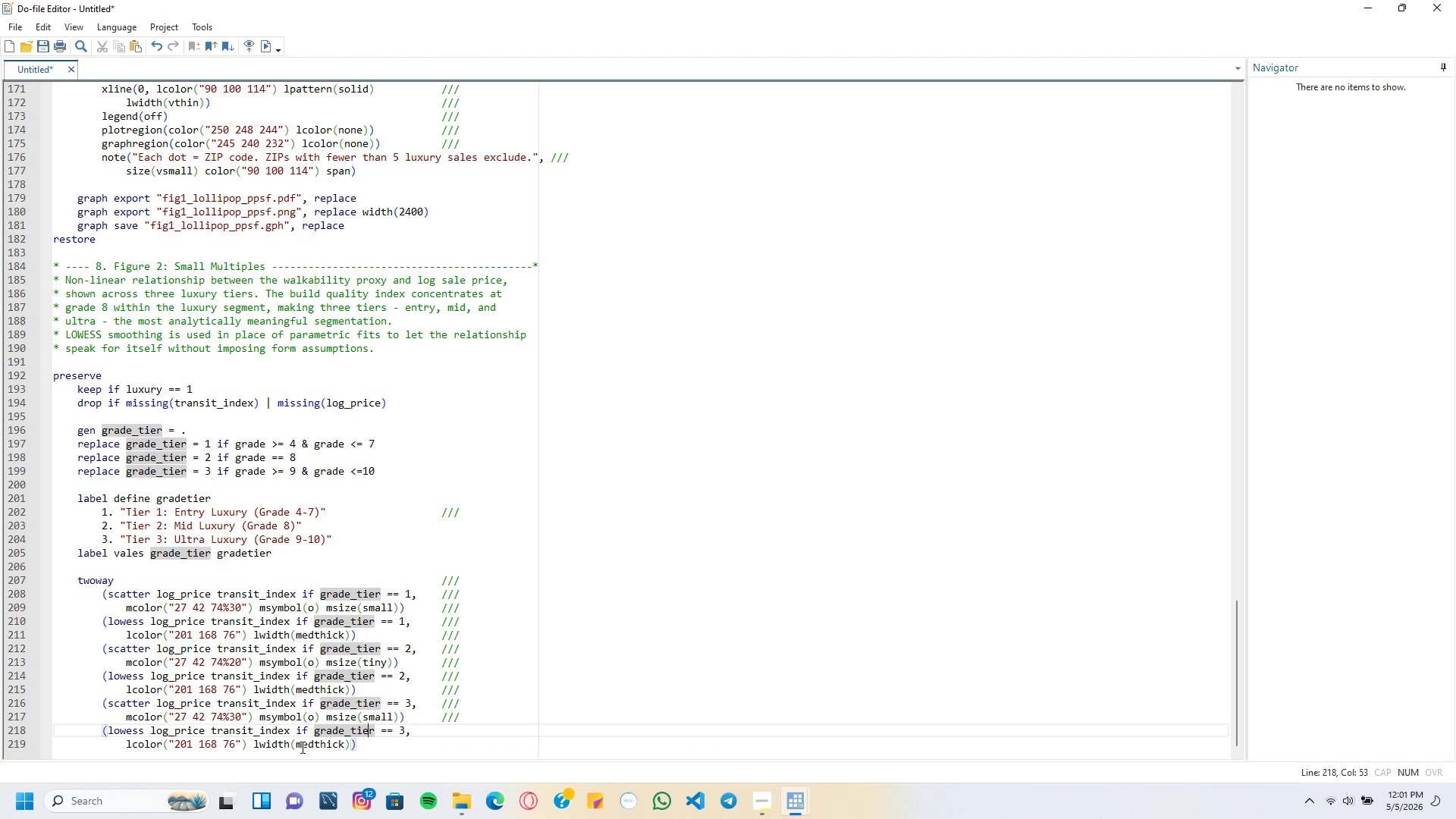 
key(ArrowLeft)
 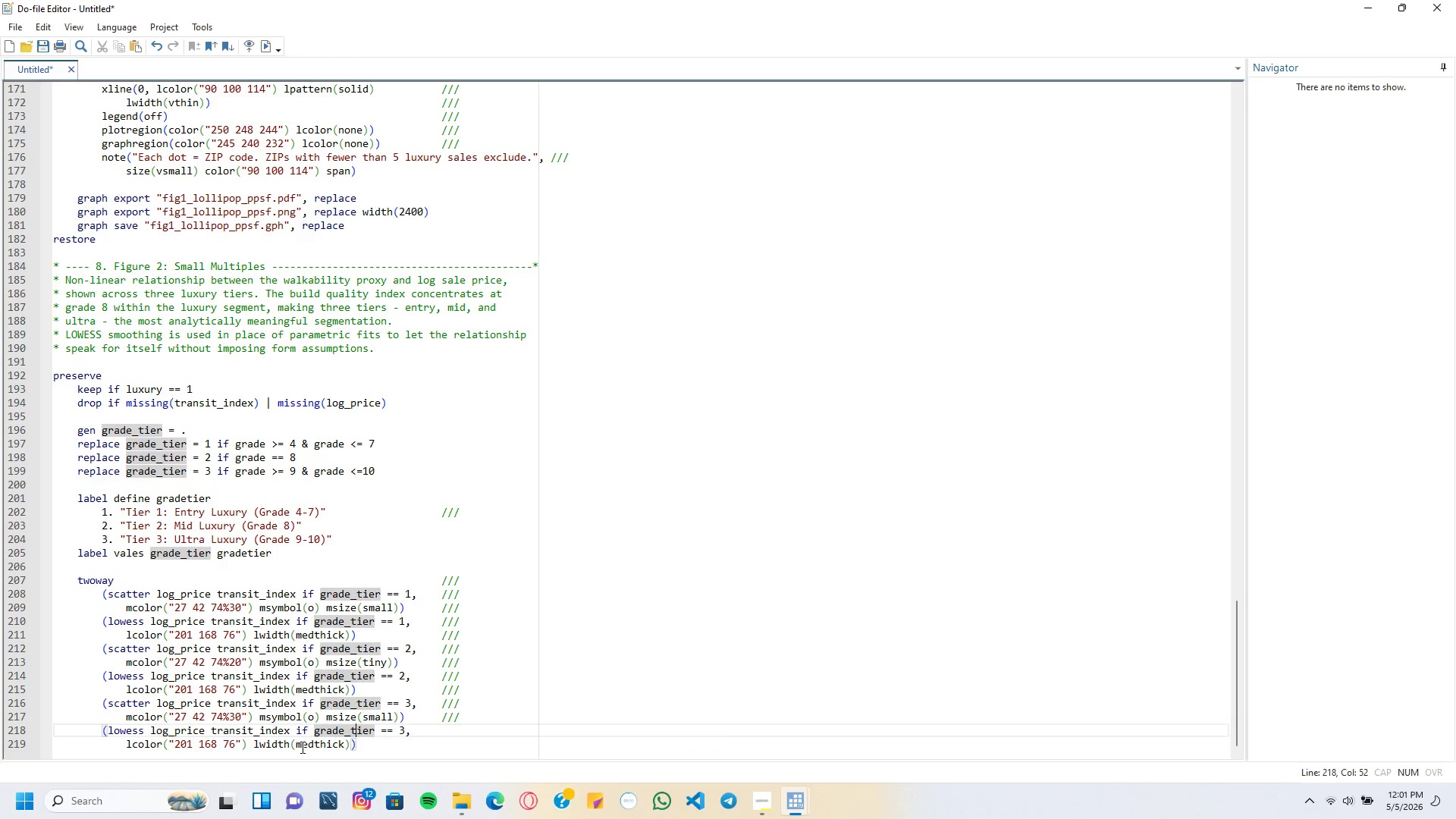 
hold_key(key=ArrowLeft, duration=0.8)
 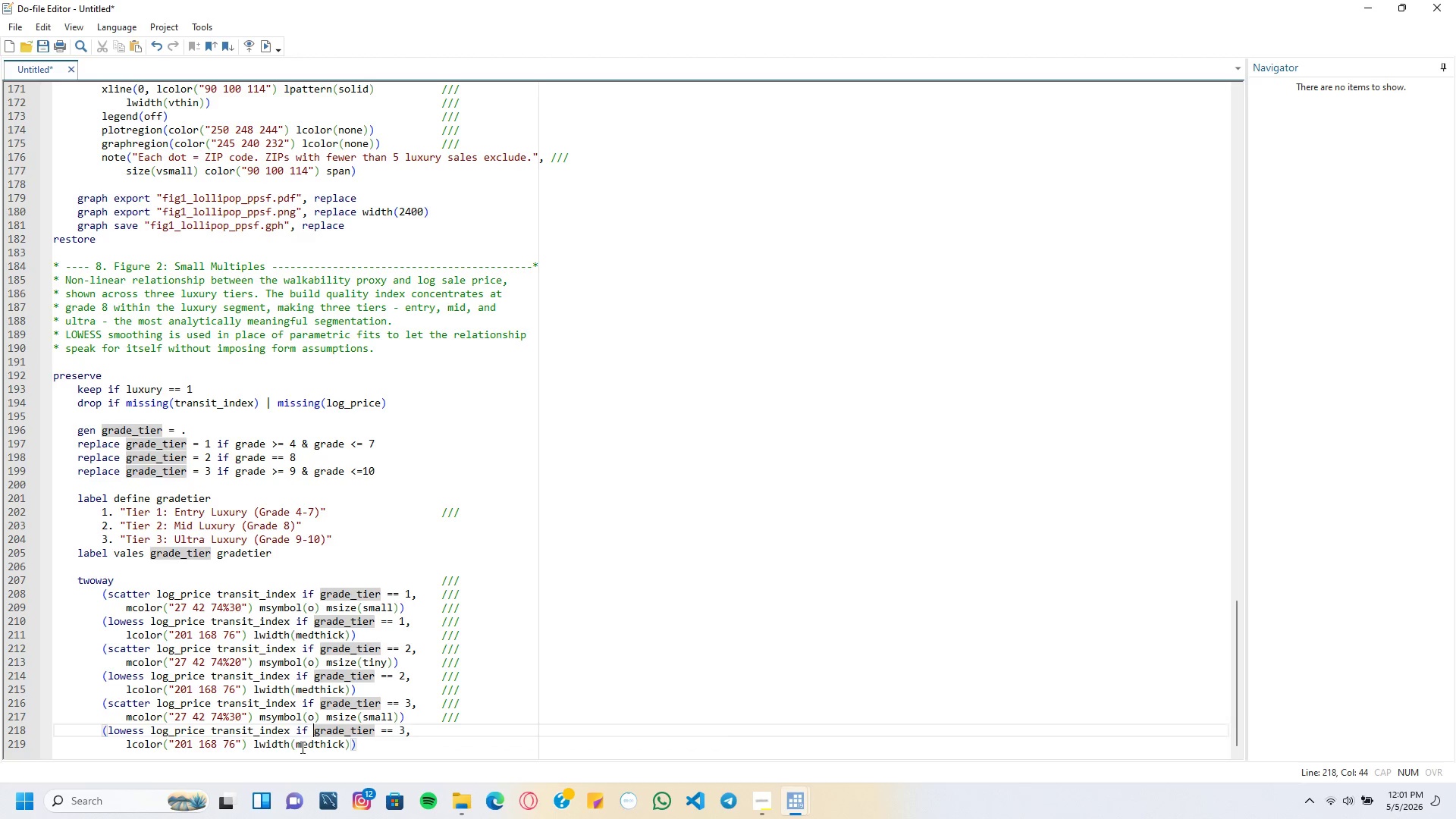 
key(ArrowLeft)
 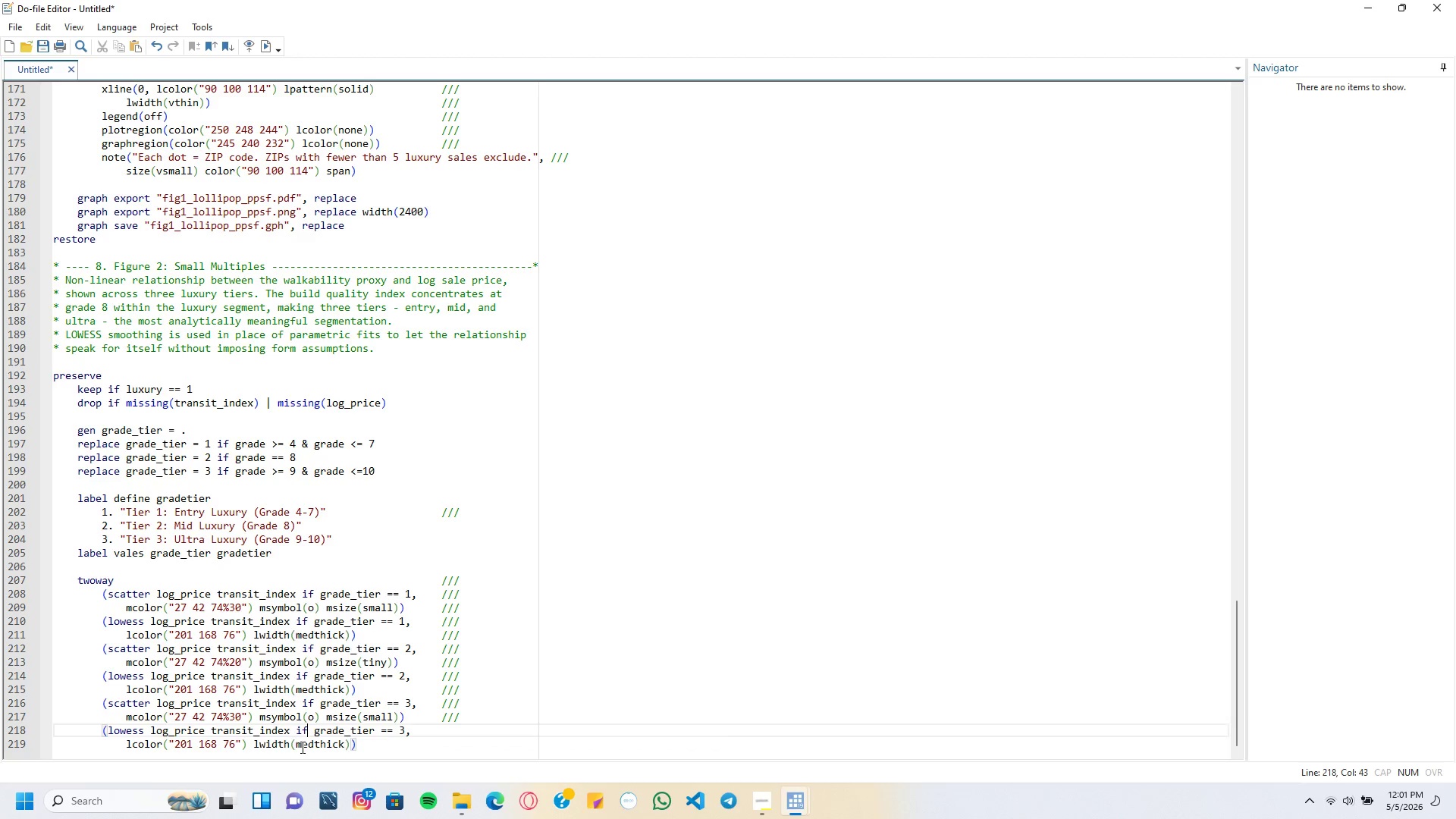 
key(ArrowLeft)
 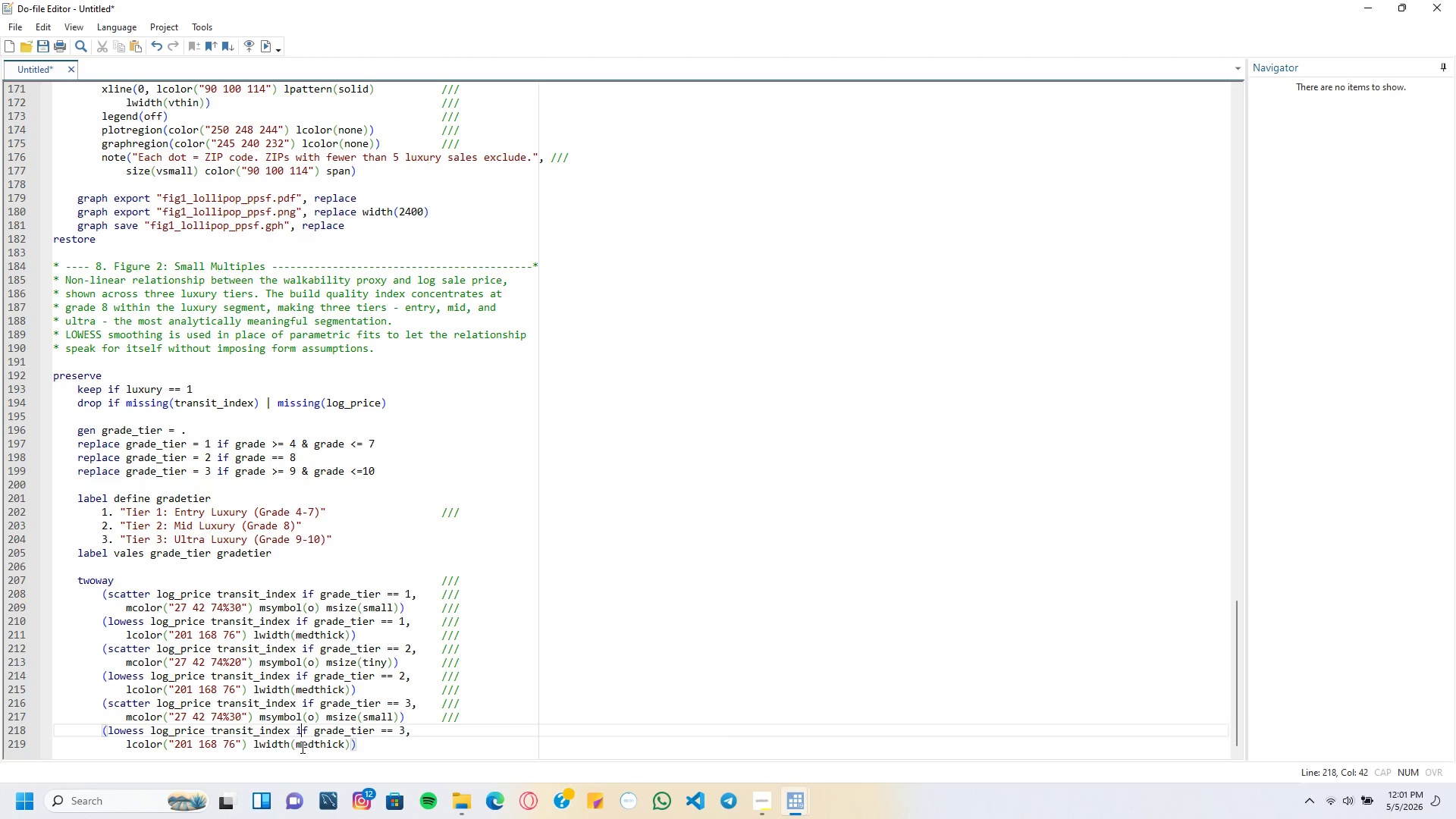 
key(ArrowLeft)
 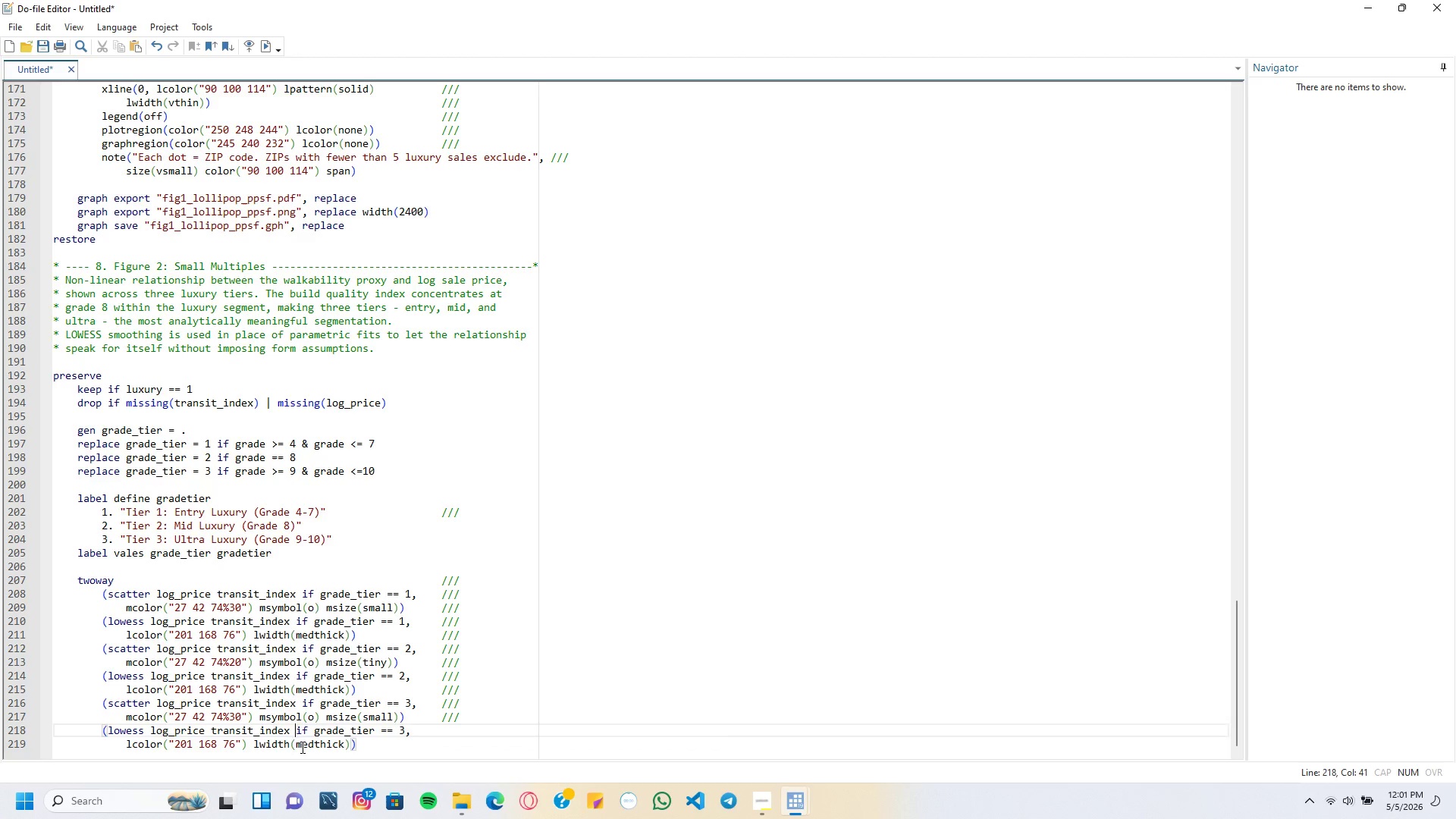 
key(ArrowLeft)
 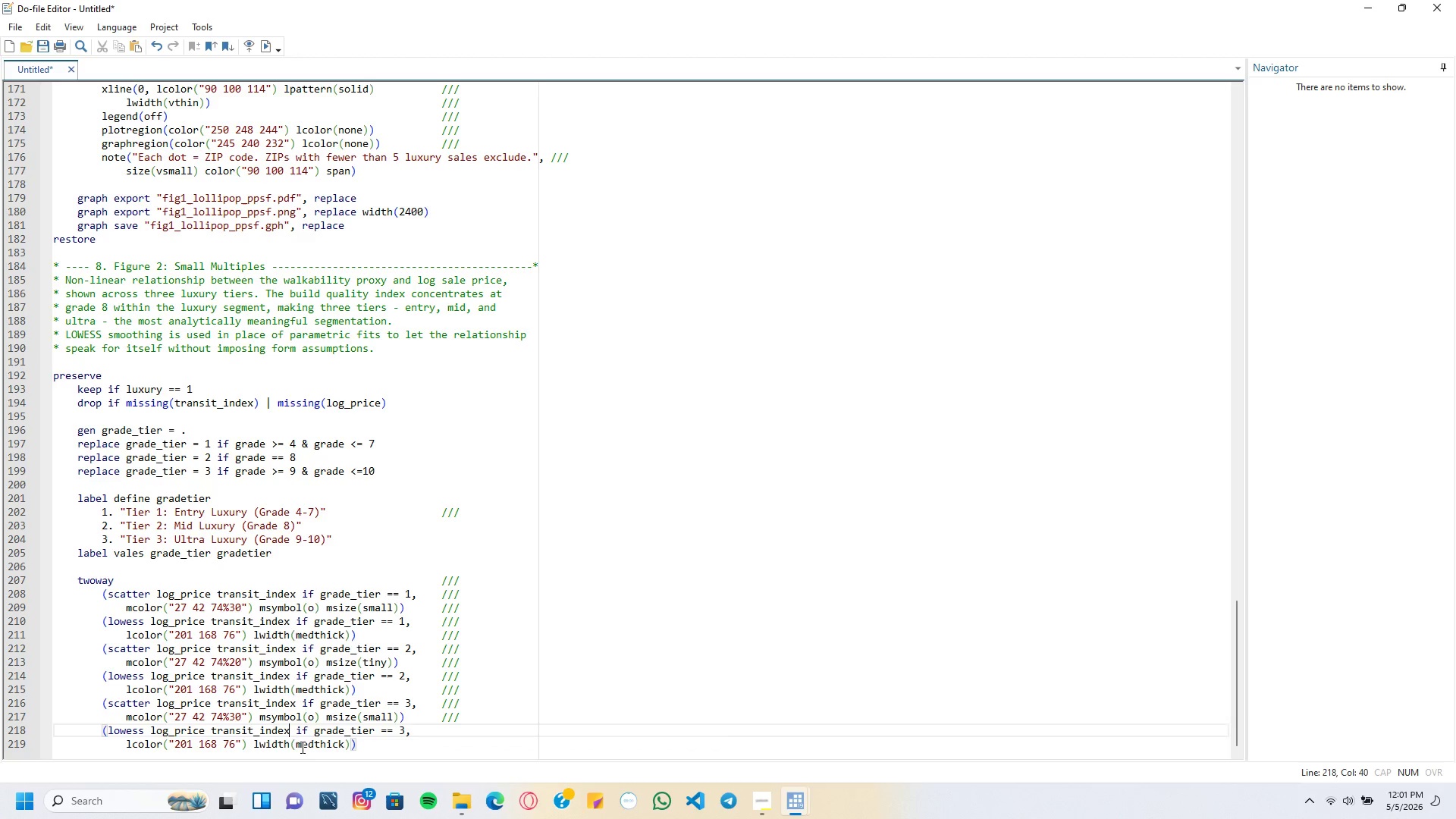 
key(ArrowLeft)
 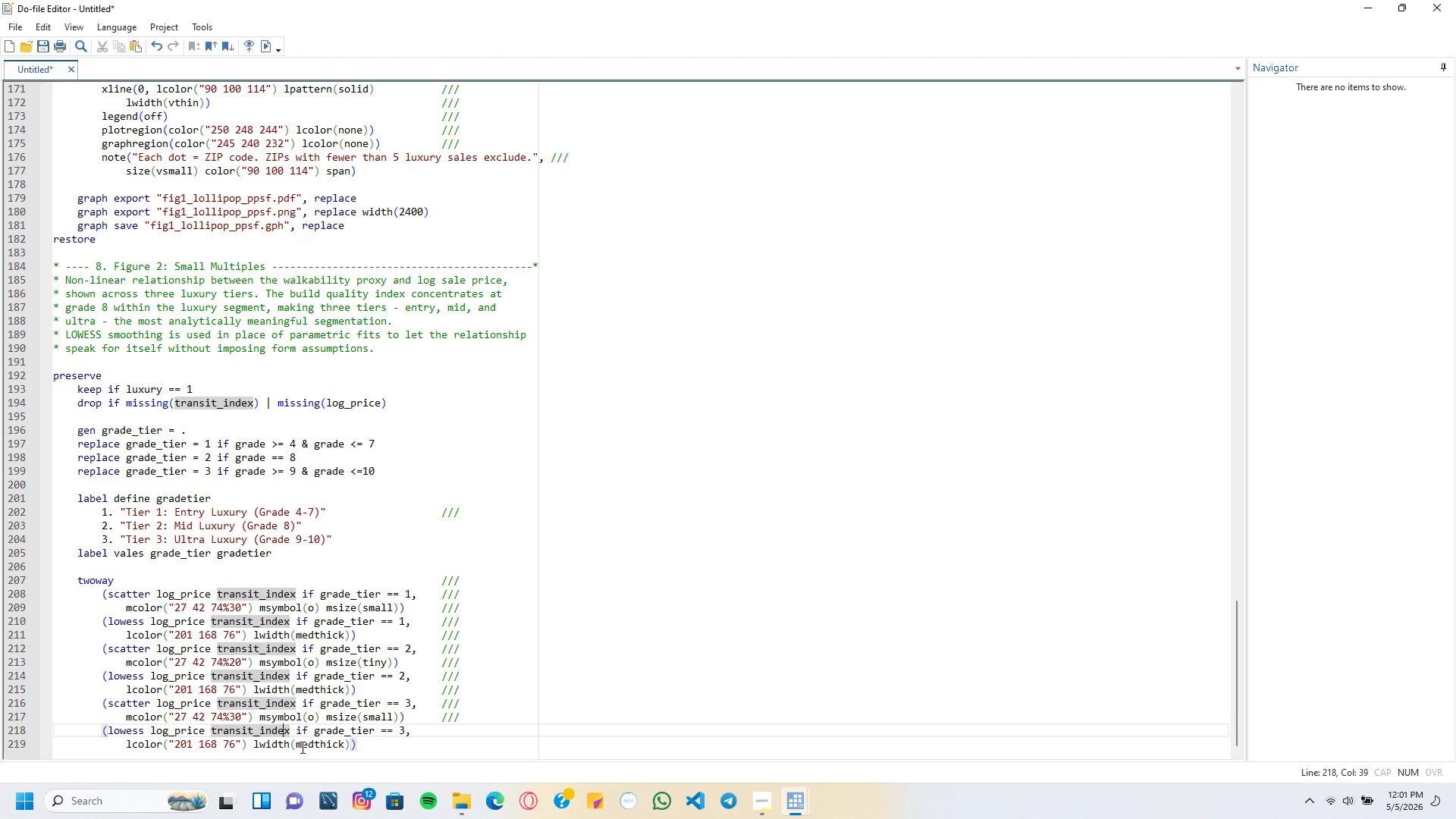 
hold_key(key=ArrowLeft, duration=0.84)
 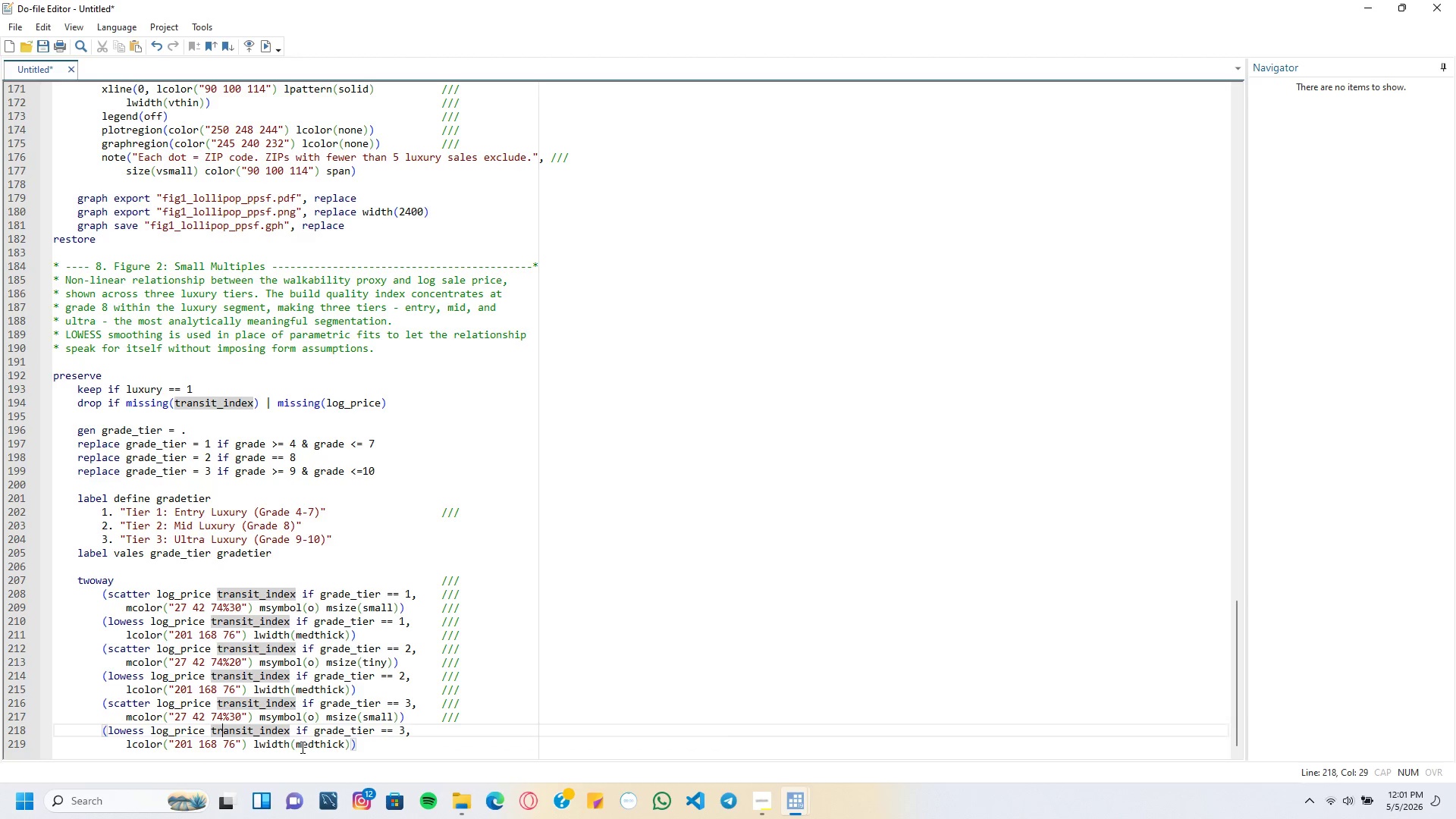 
key(ArrowLeft)
 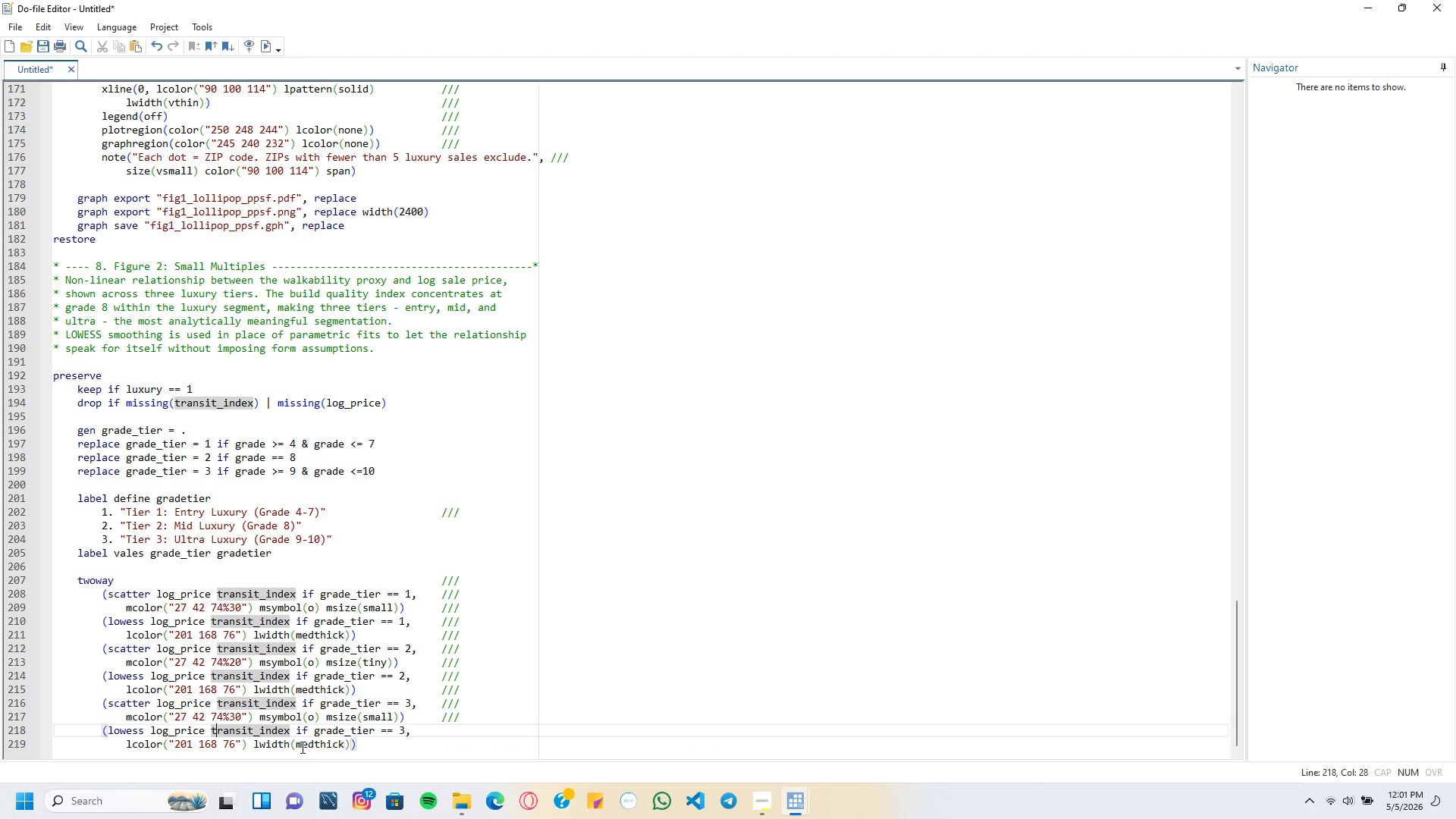 
key(ArrowLeft)
 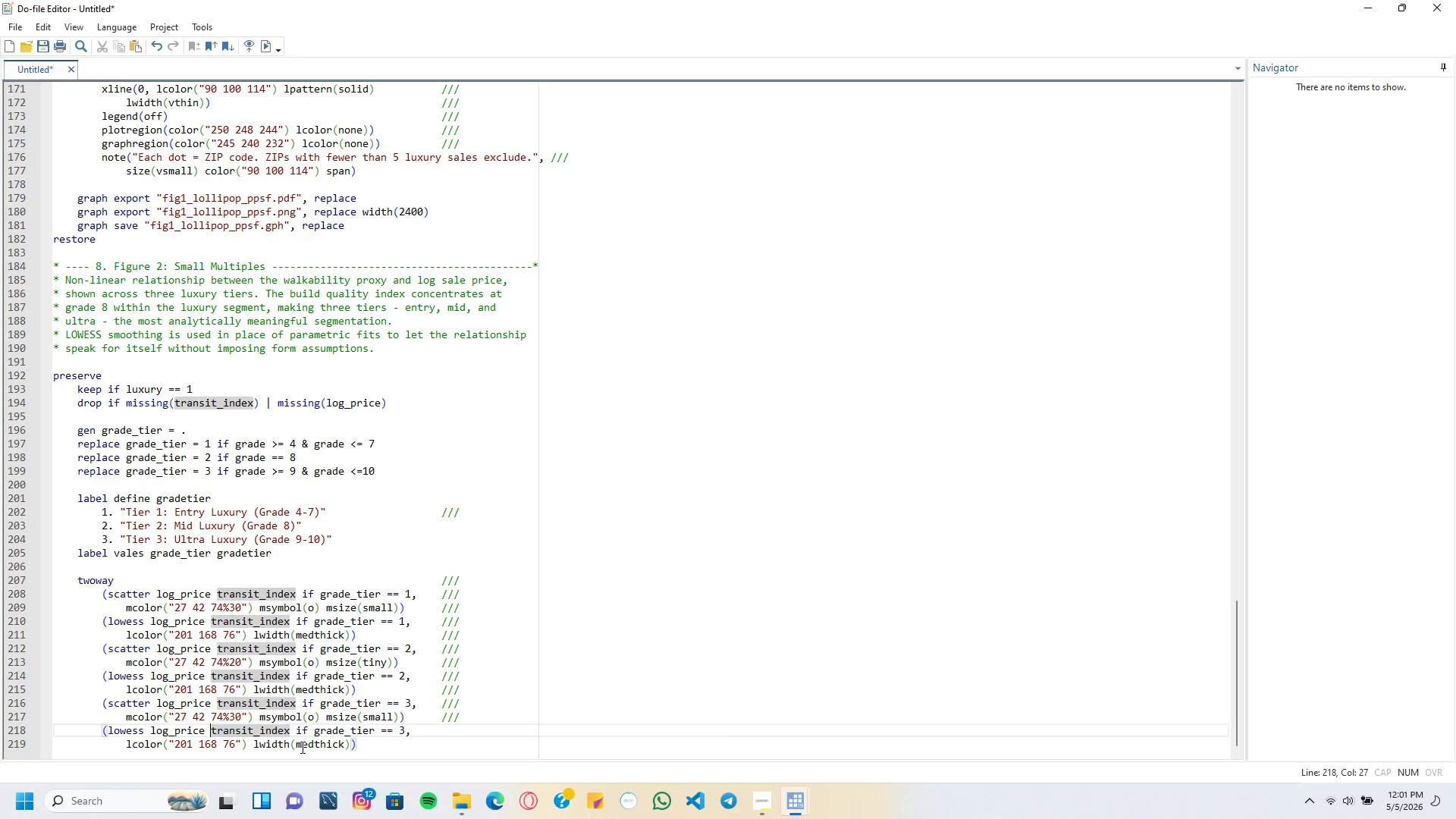 
key(ArrowLeft)
 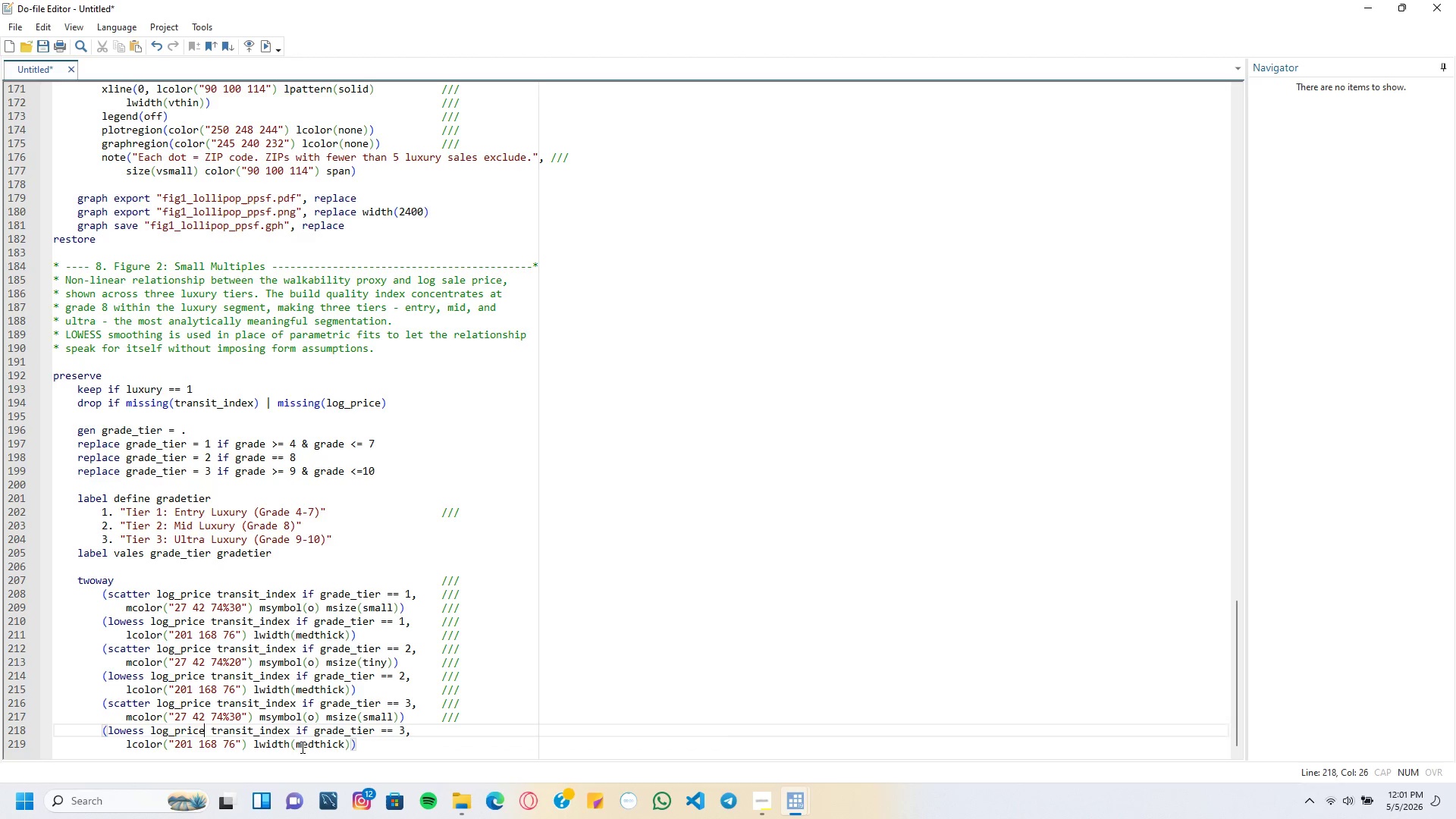 
key(ArrowLeft)
 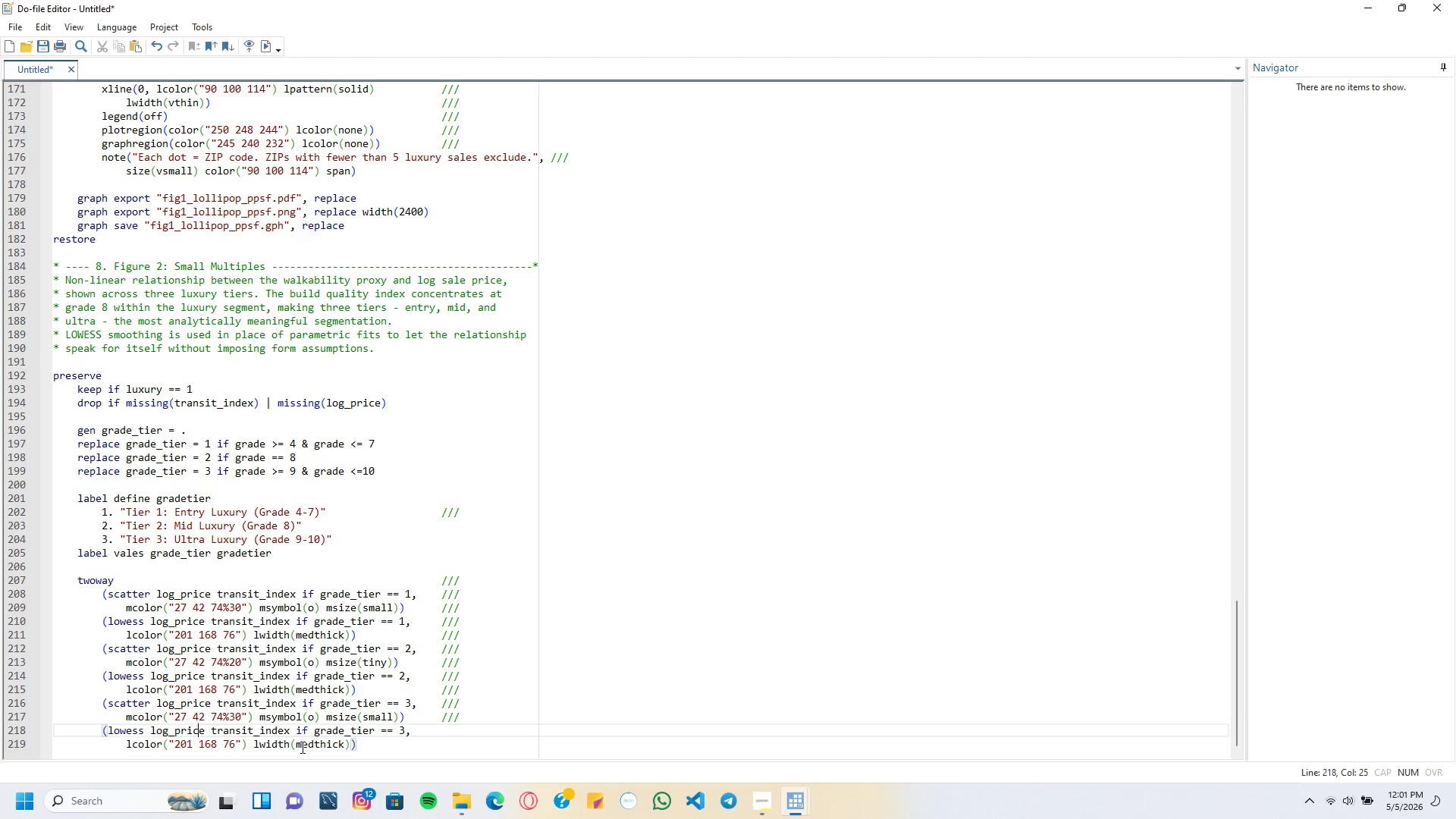 
key(ArrowLeft)
 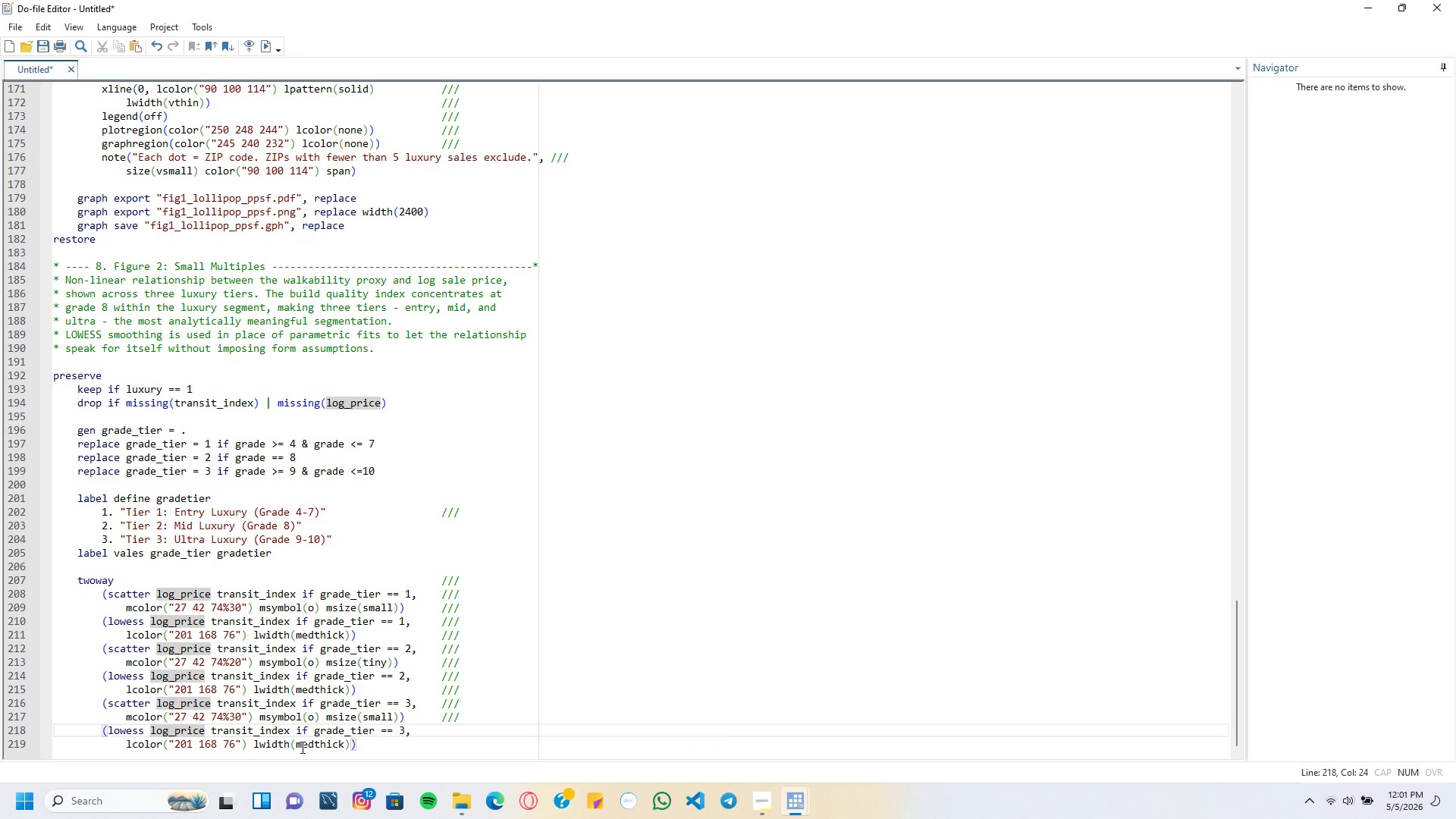 
key(ArrowLeft)
 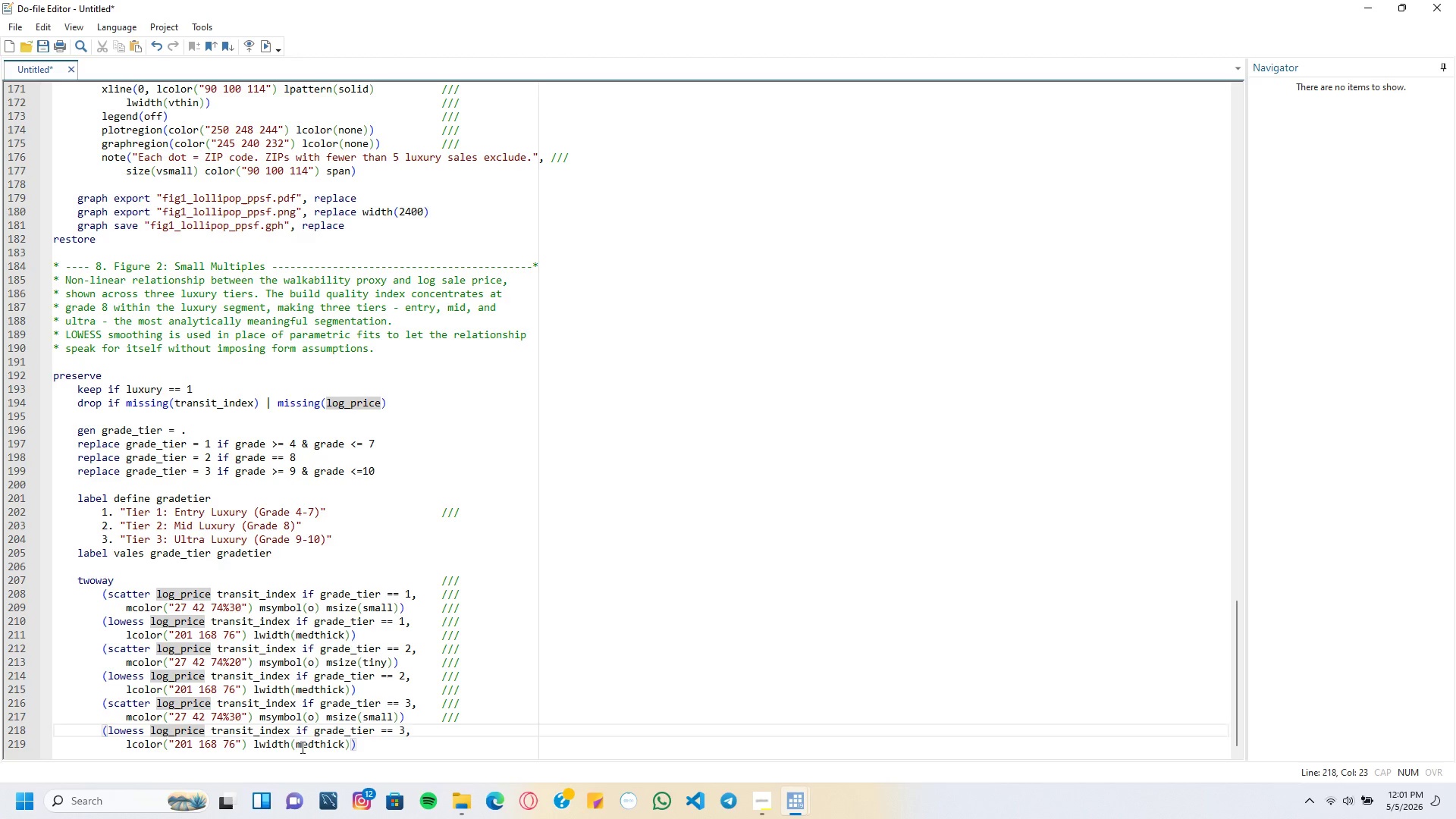 
key(ArrowDown)
 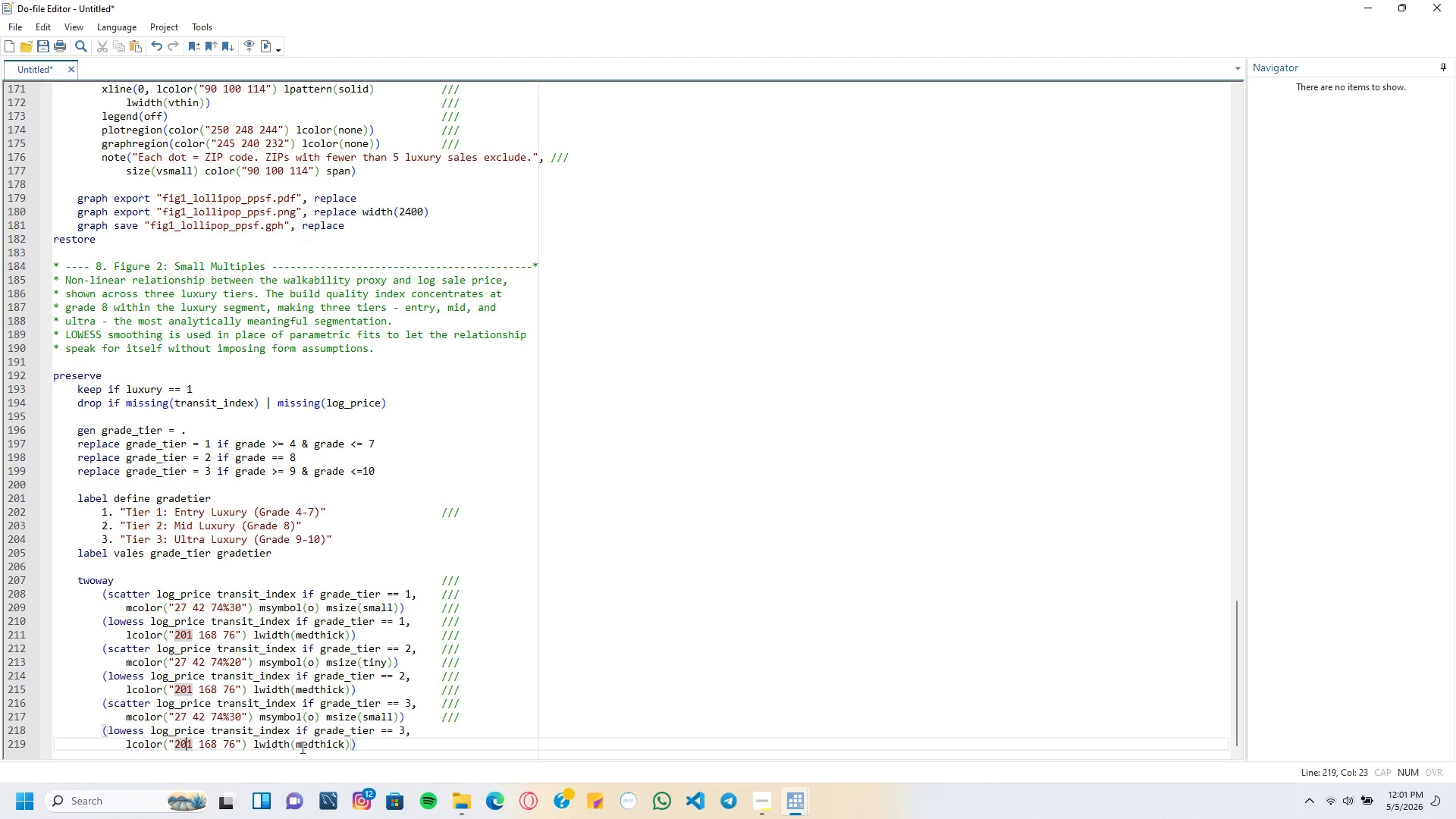 
hold_key(key=ArrowRight, duration=1.51)
 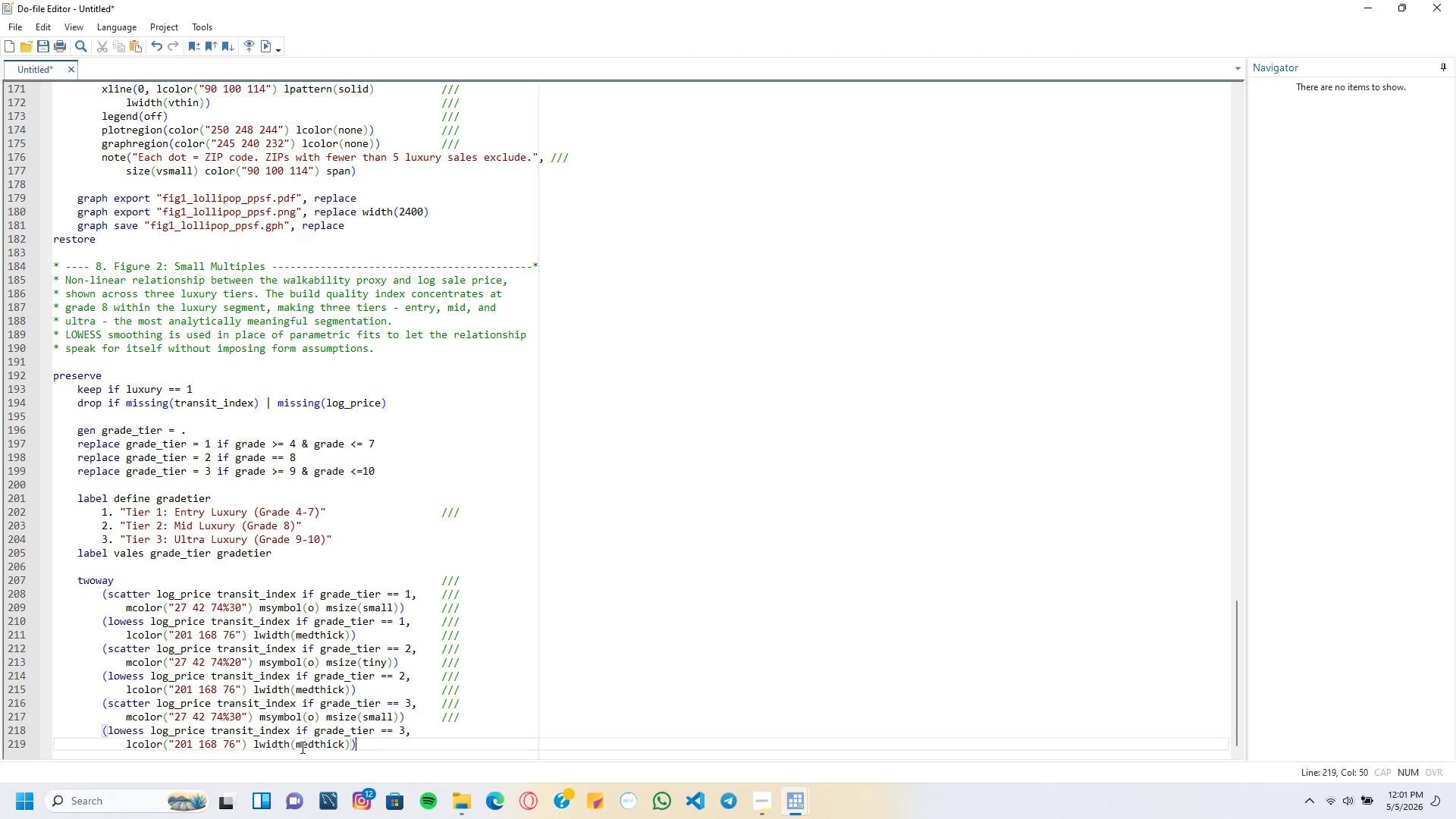 
key(ArrowRight)
 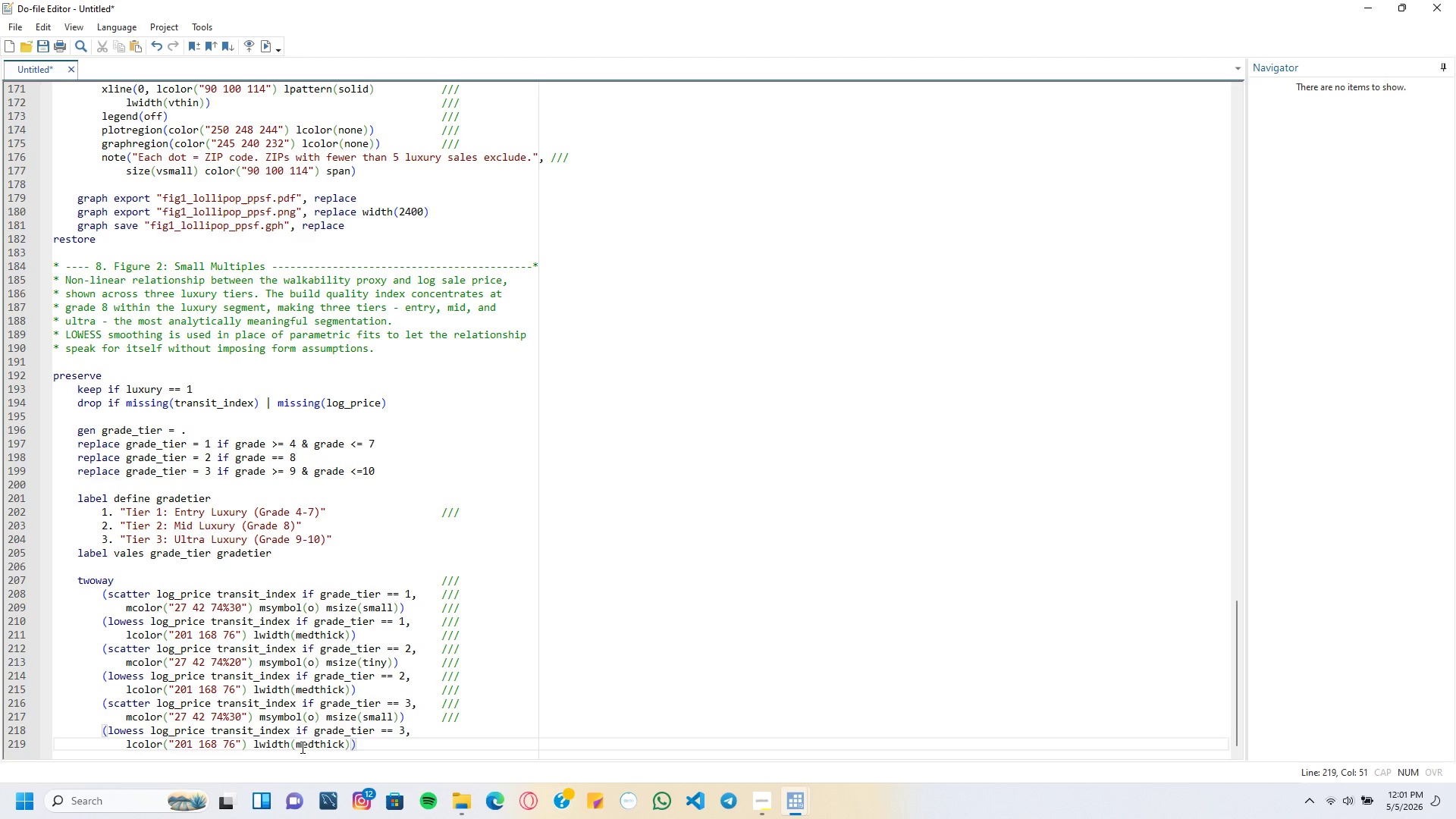 
key(Shift+ShiftRight)
 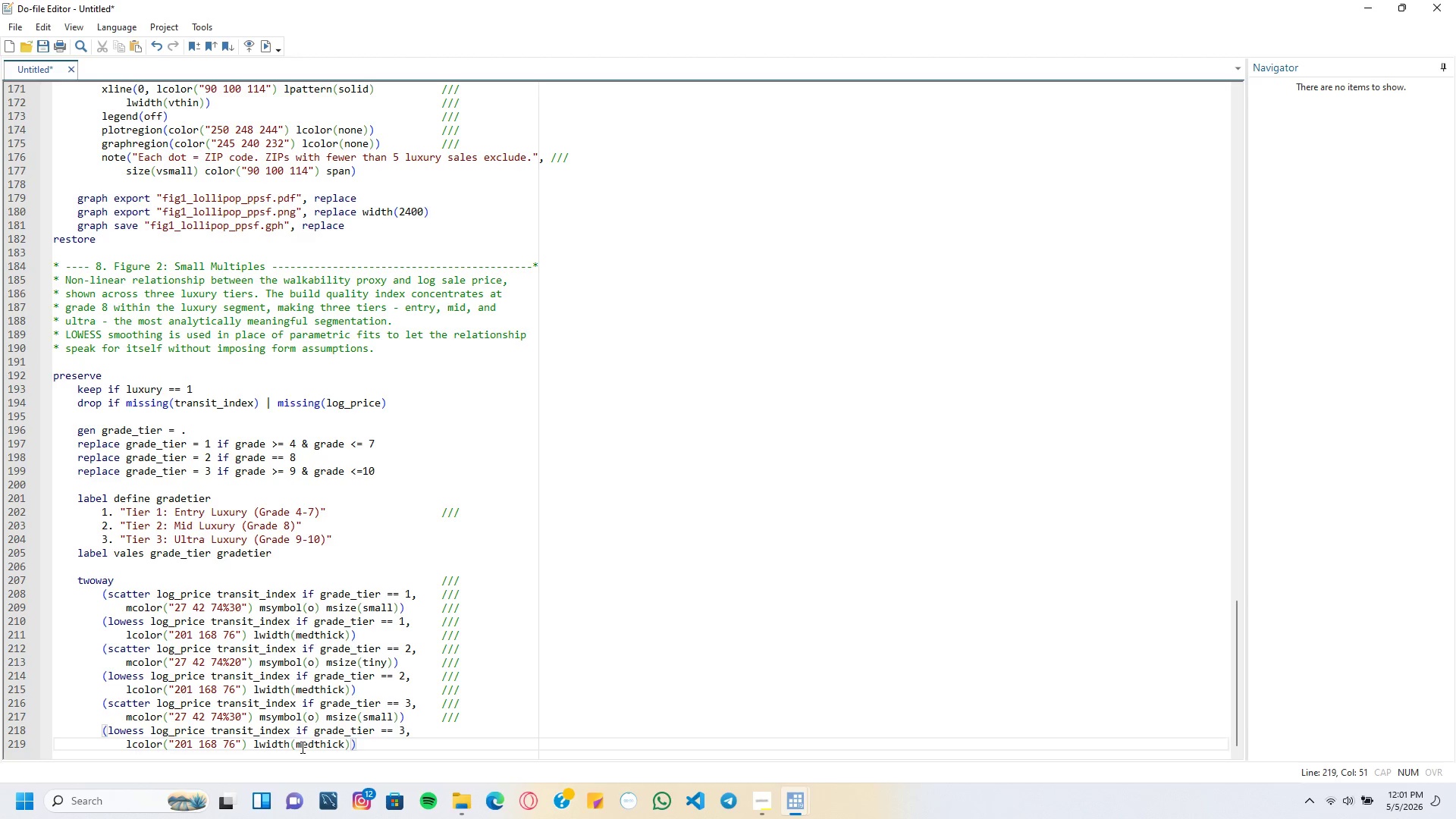 
key(ArrowUp)
 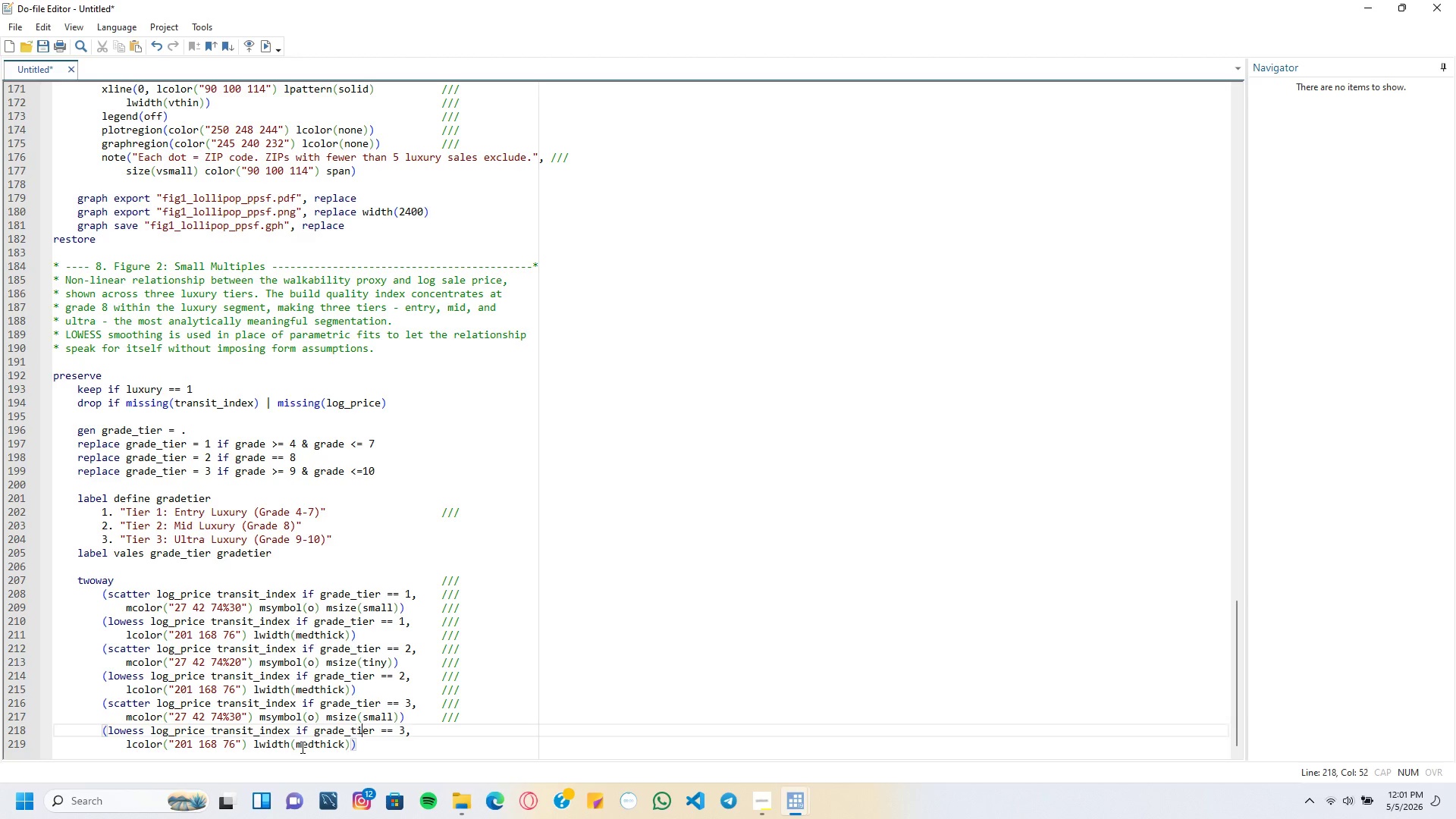 
hold_key(key=ArrowRight, duration=0.77)
 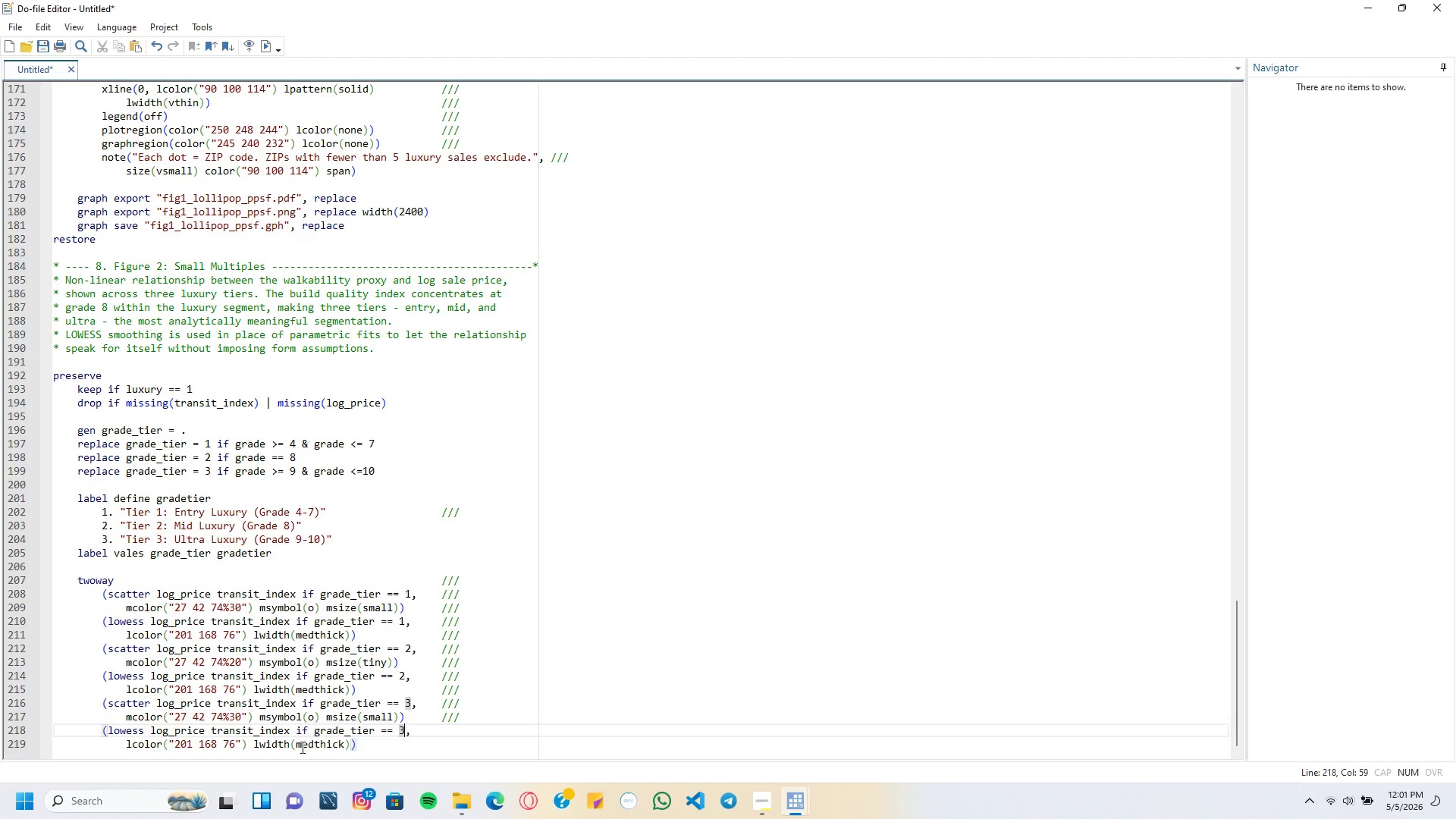 
key(ArrowRight)
 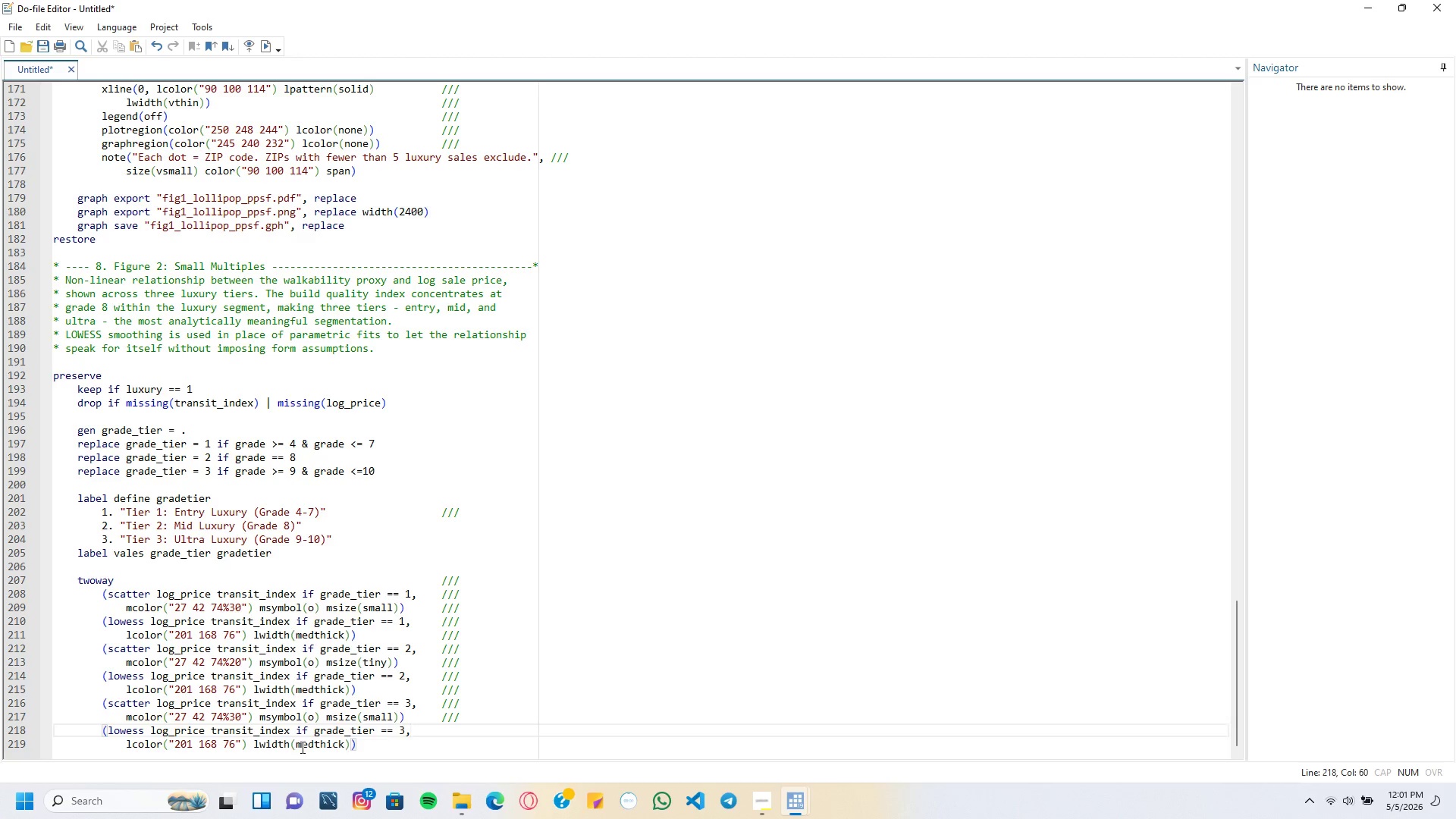 
key(Tab)
 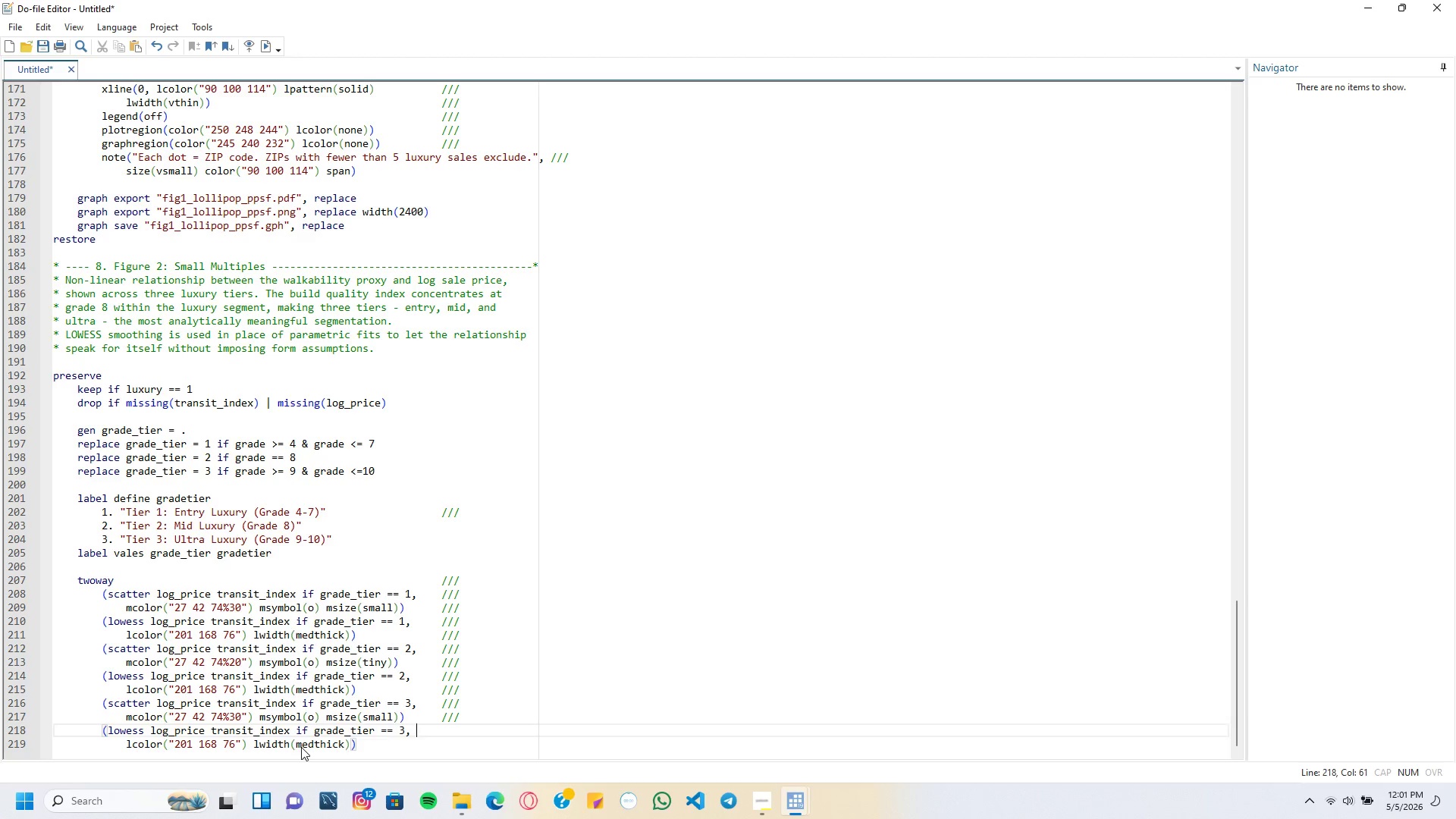 
key(Tab)
 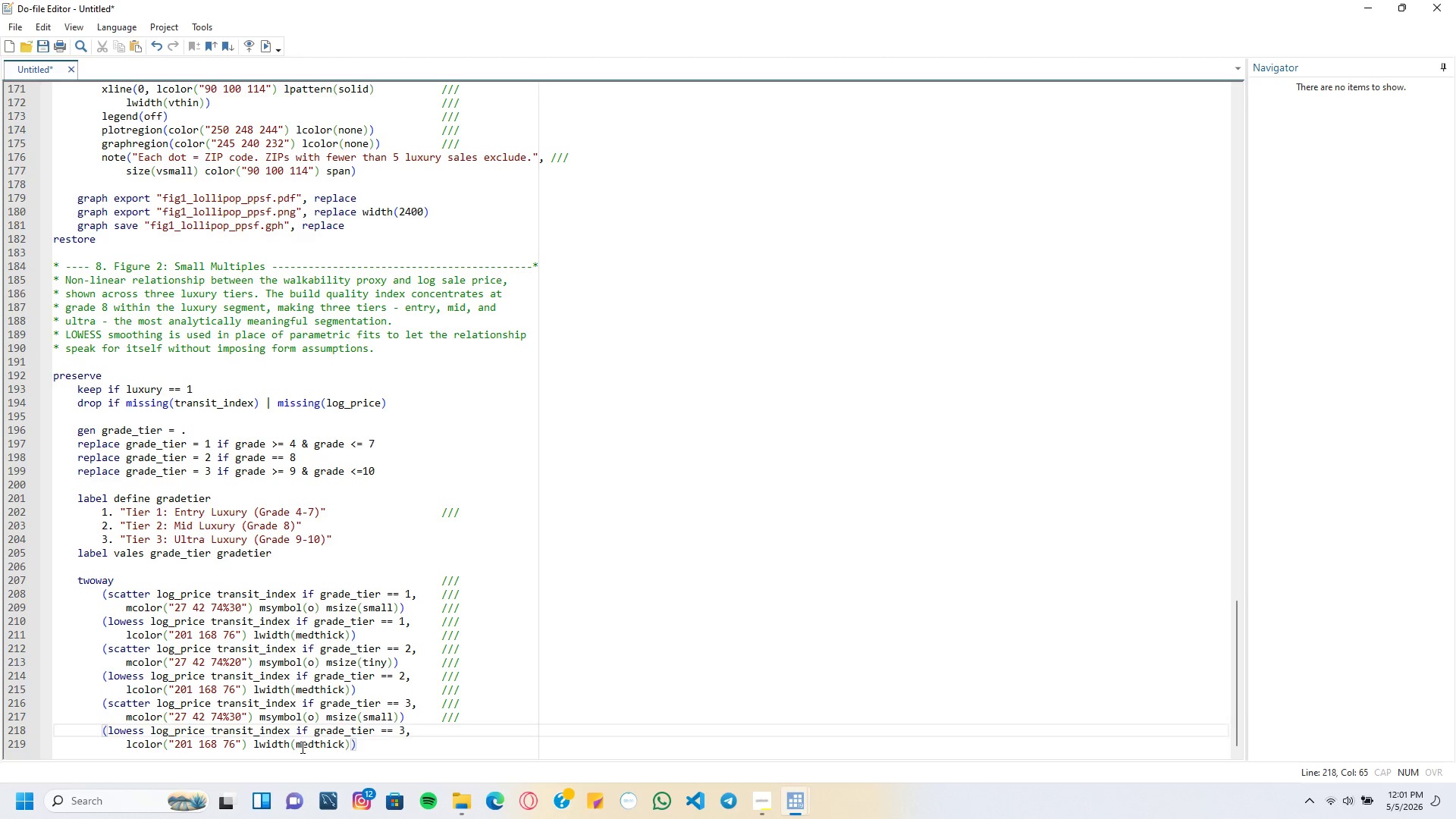 
key(Slash)
 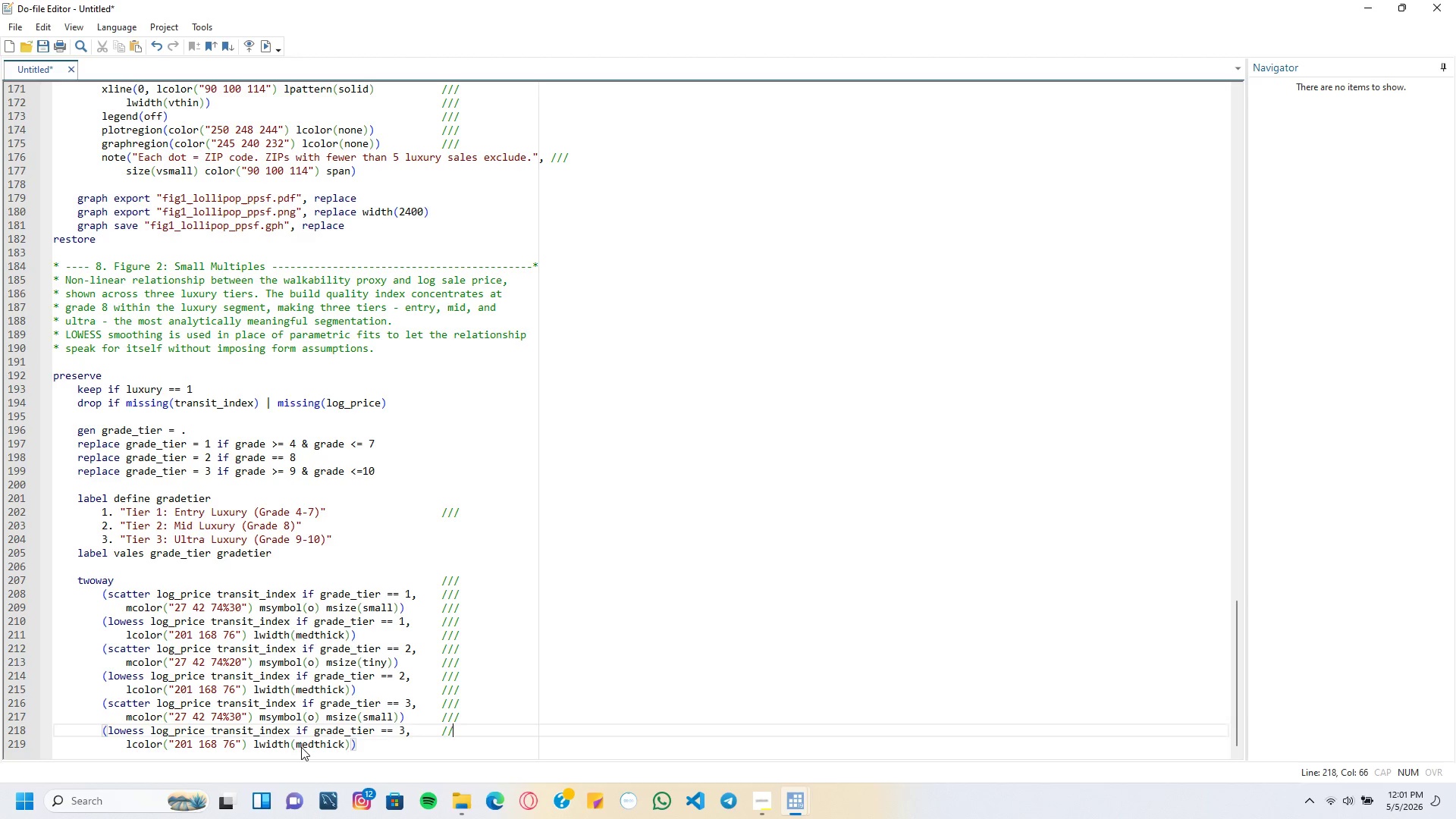 
key(Slash)
 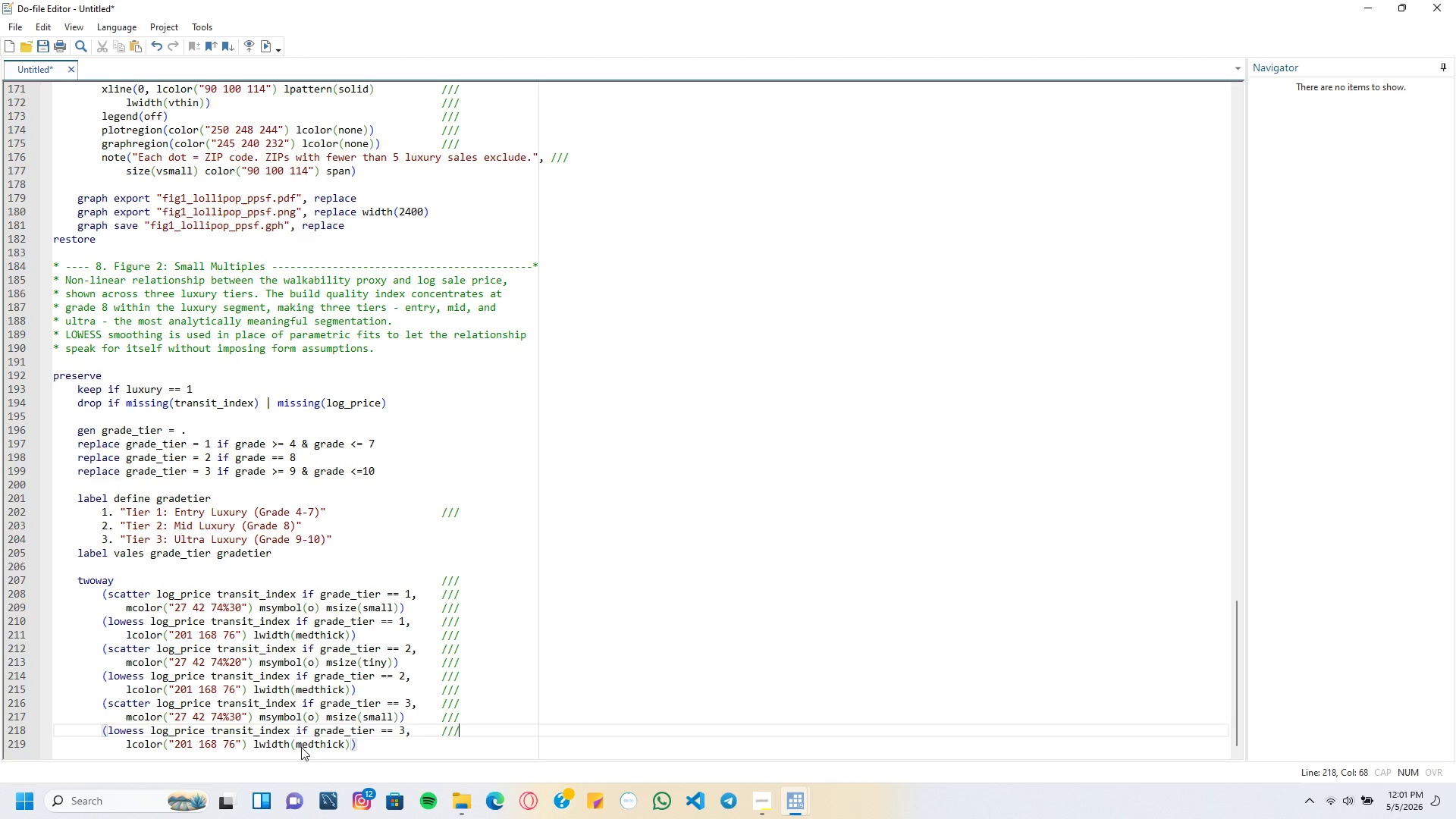 
key(Slash)
 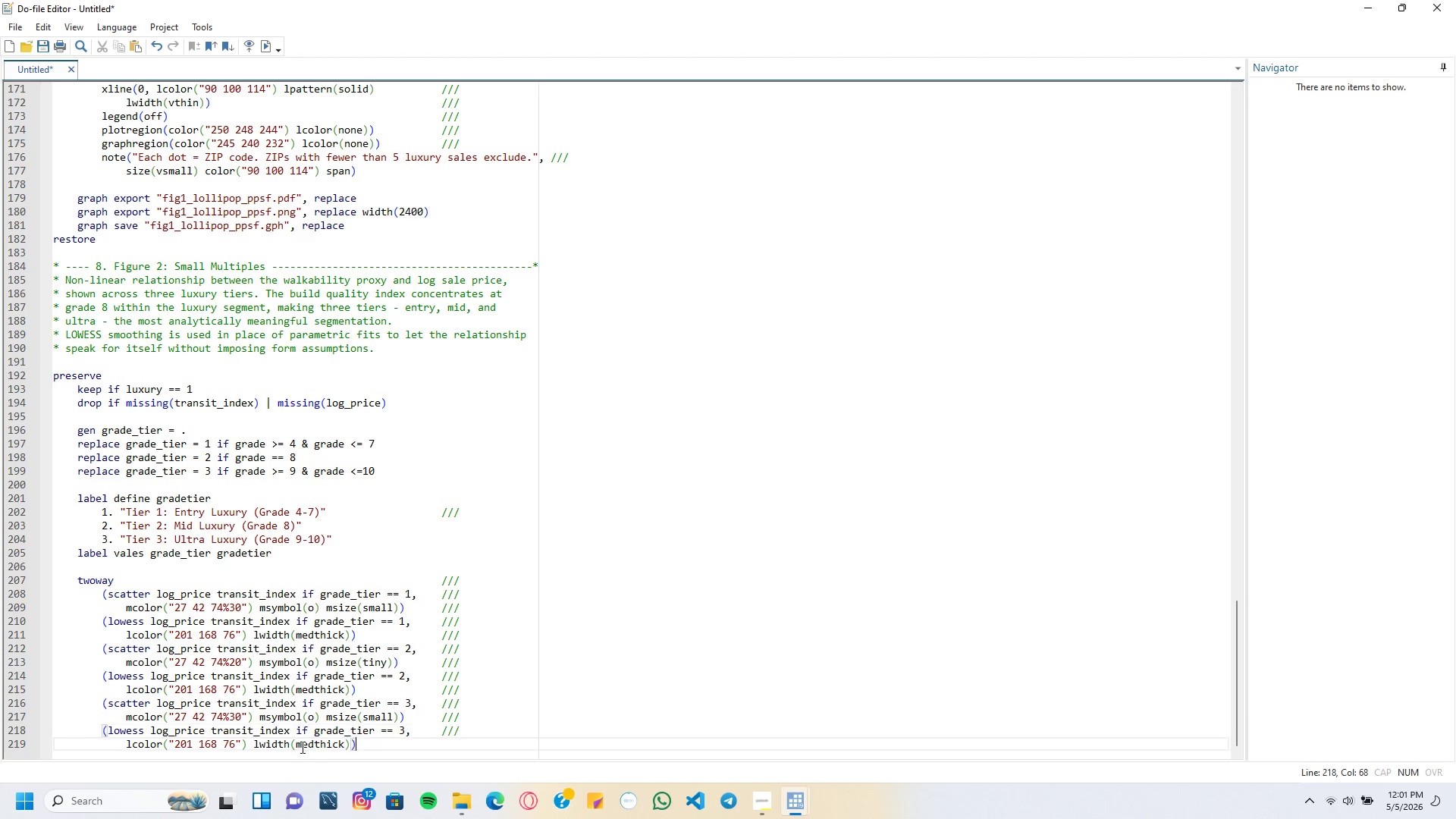 
key(ArrowDown)
 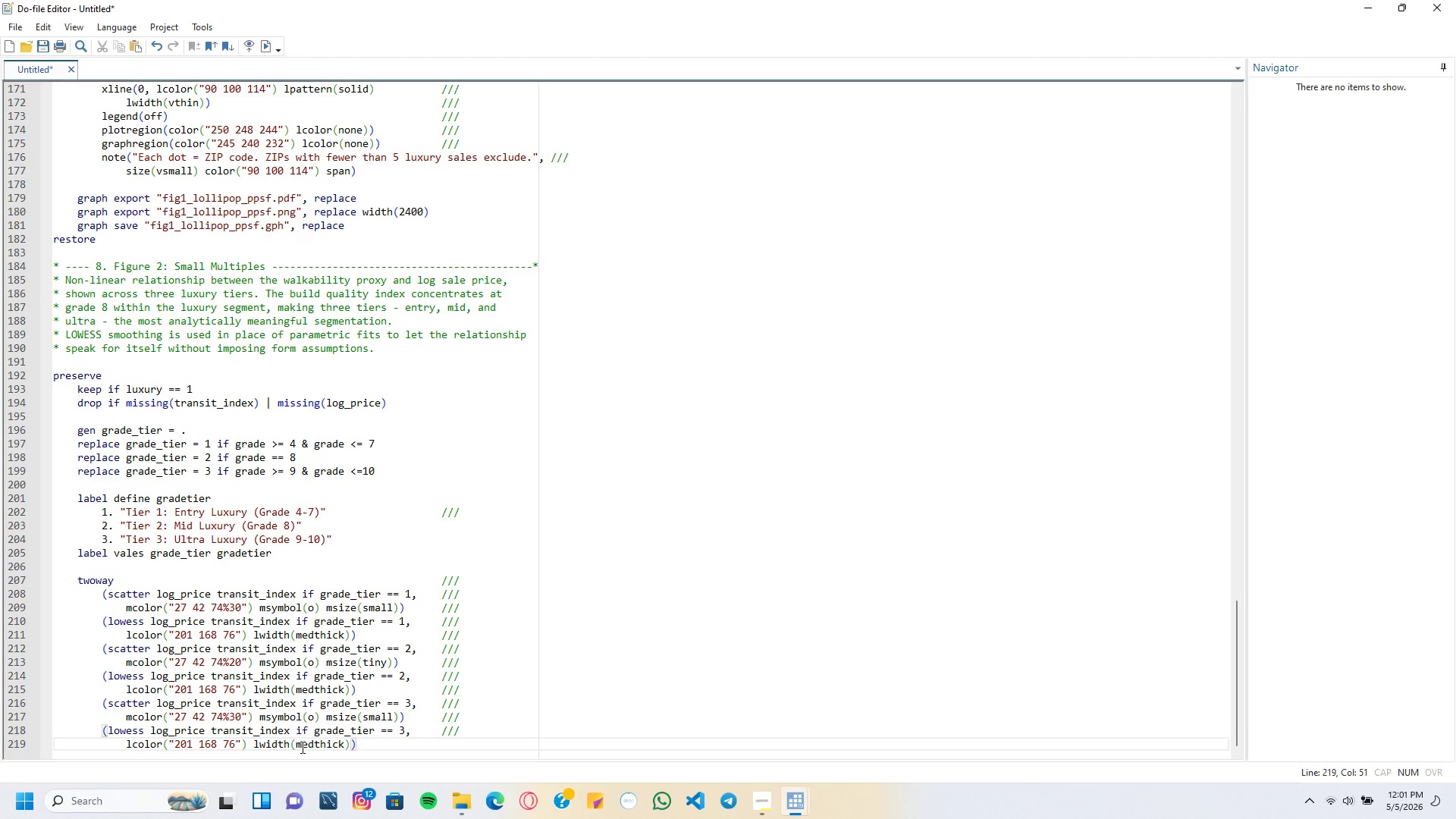 
key(Tab)
 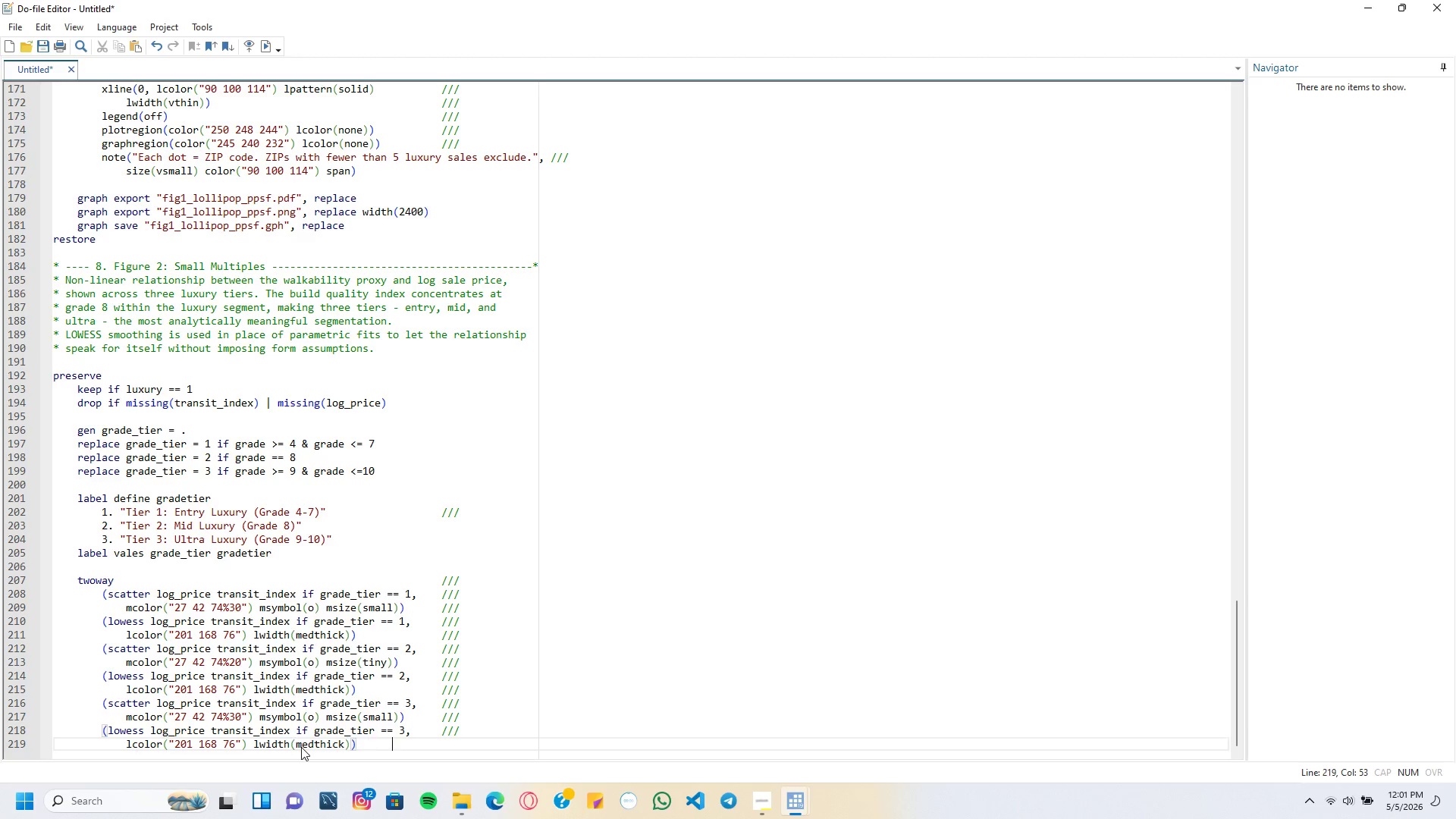 
key(Tab)
 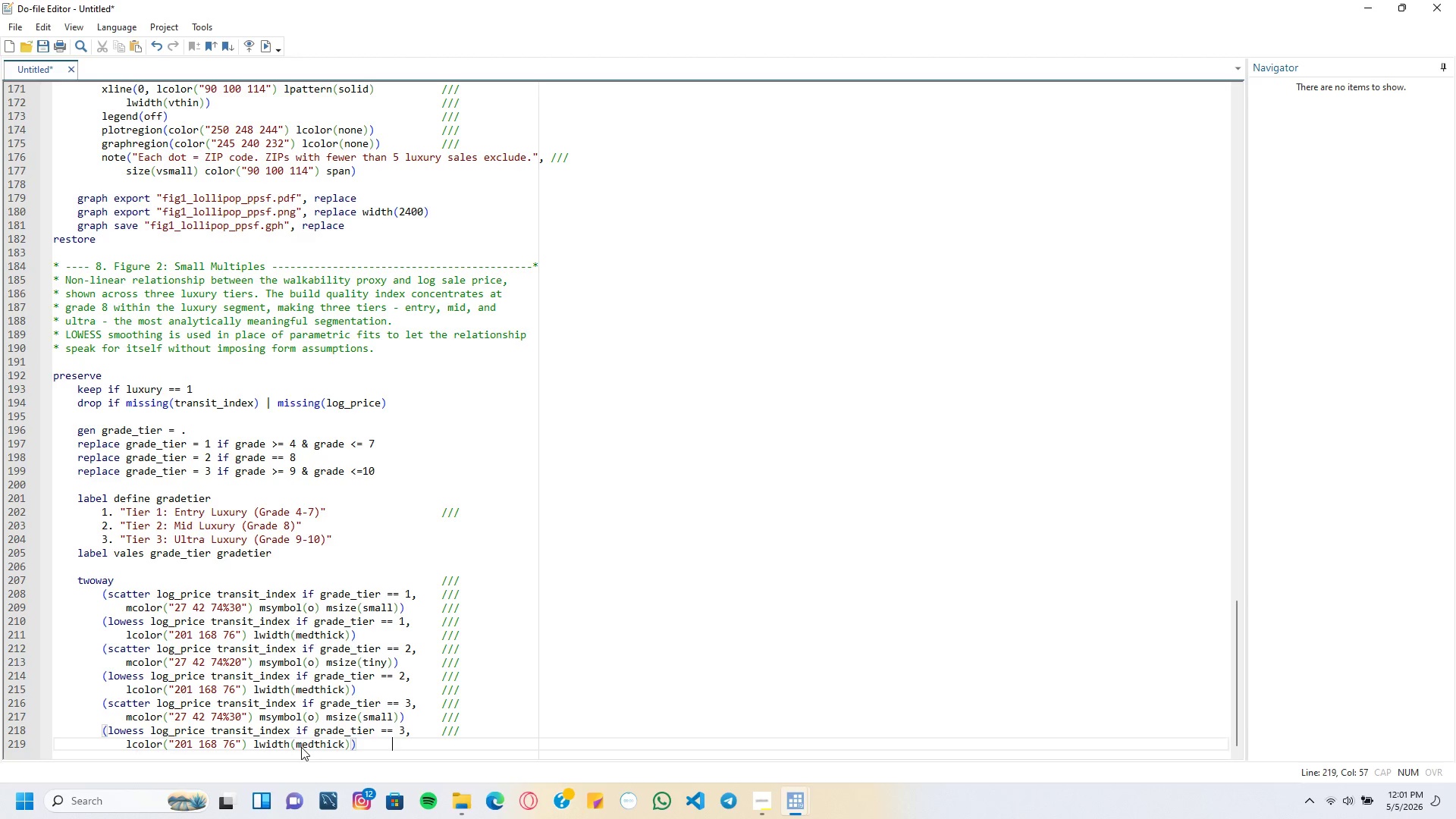 
key(Tab)
 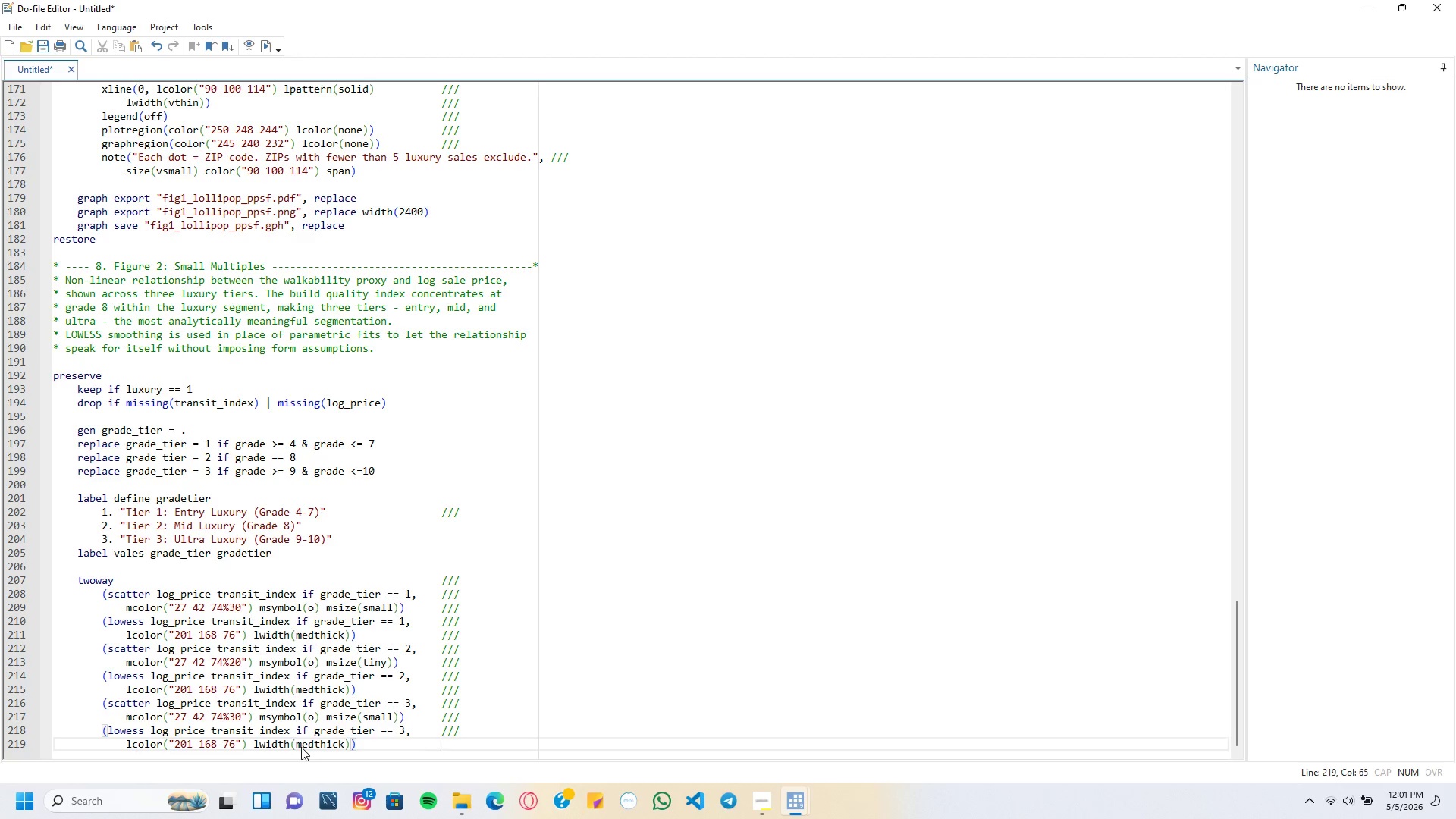 
key(Tab)
 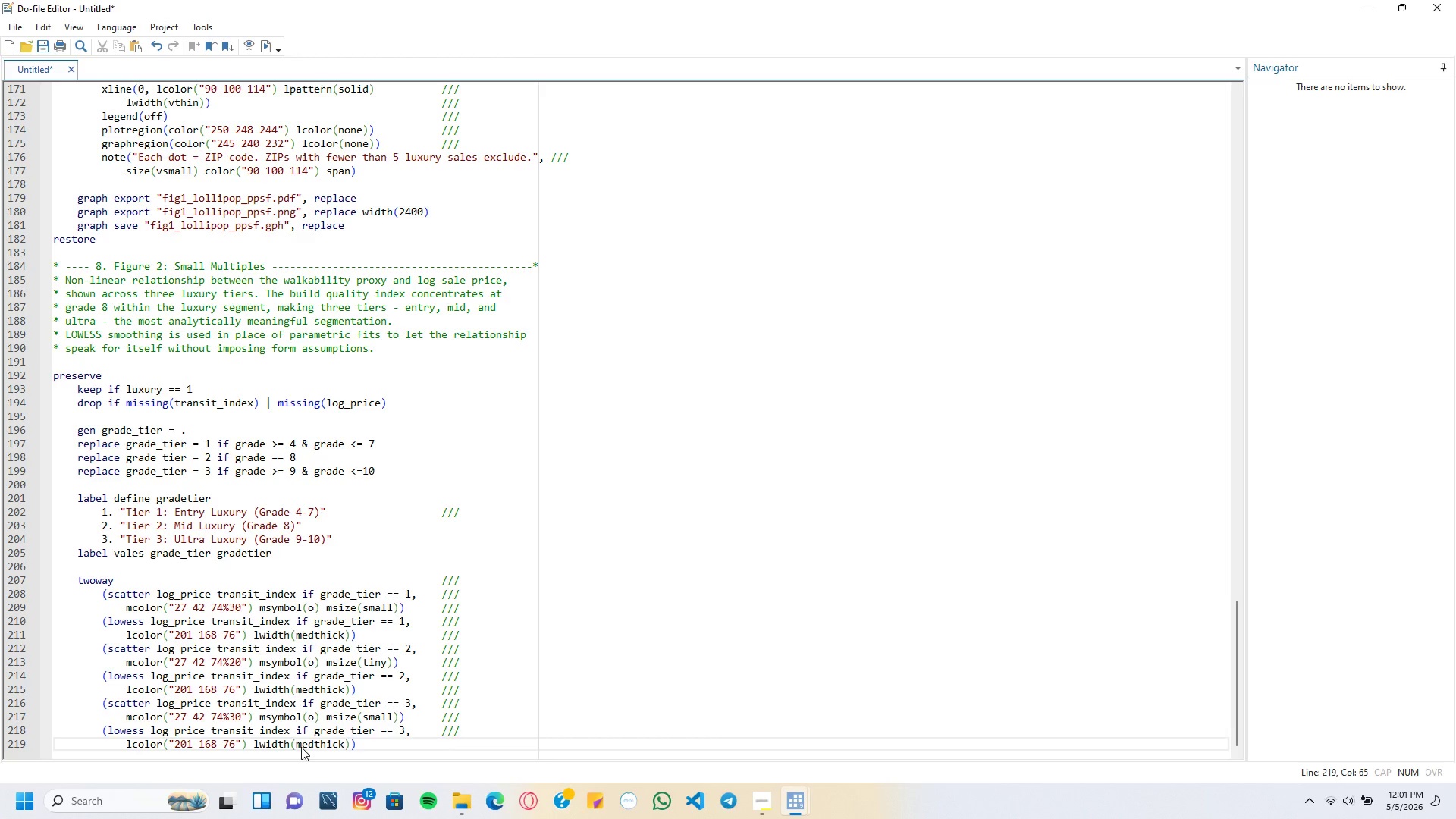 
key(Slash)
 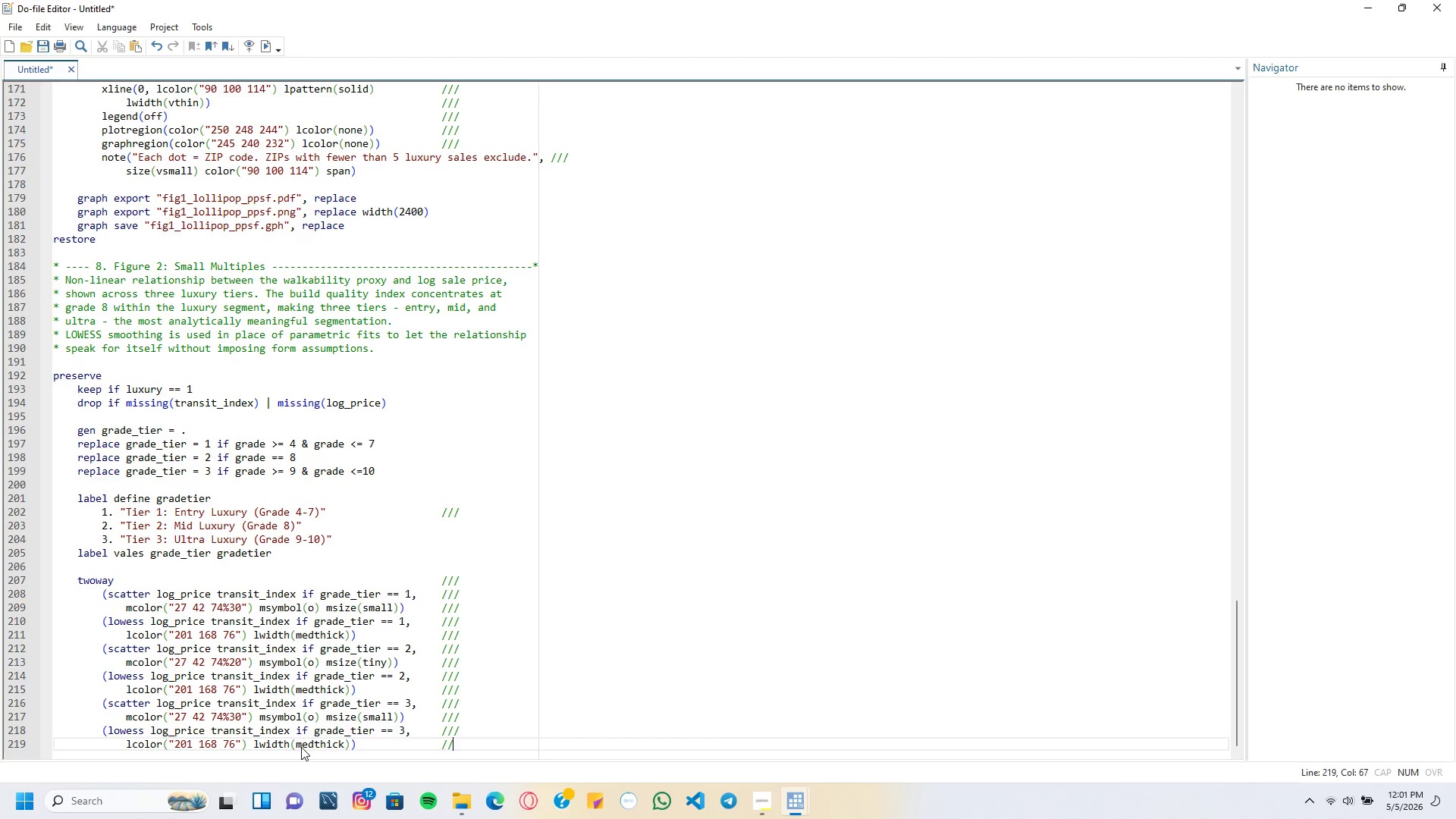 
key(Slash)
 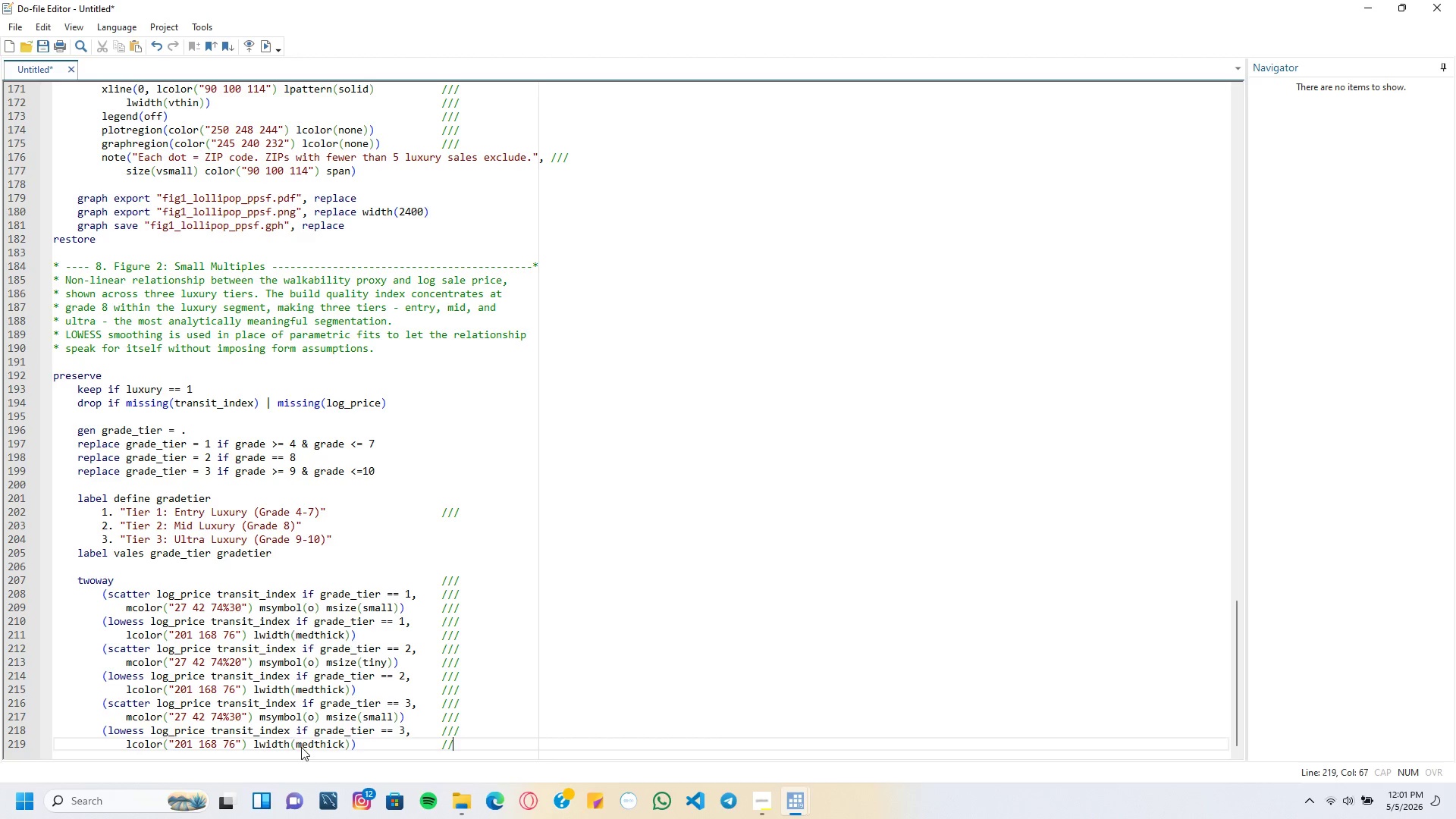 
key(Slash)
 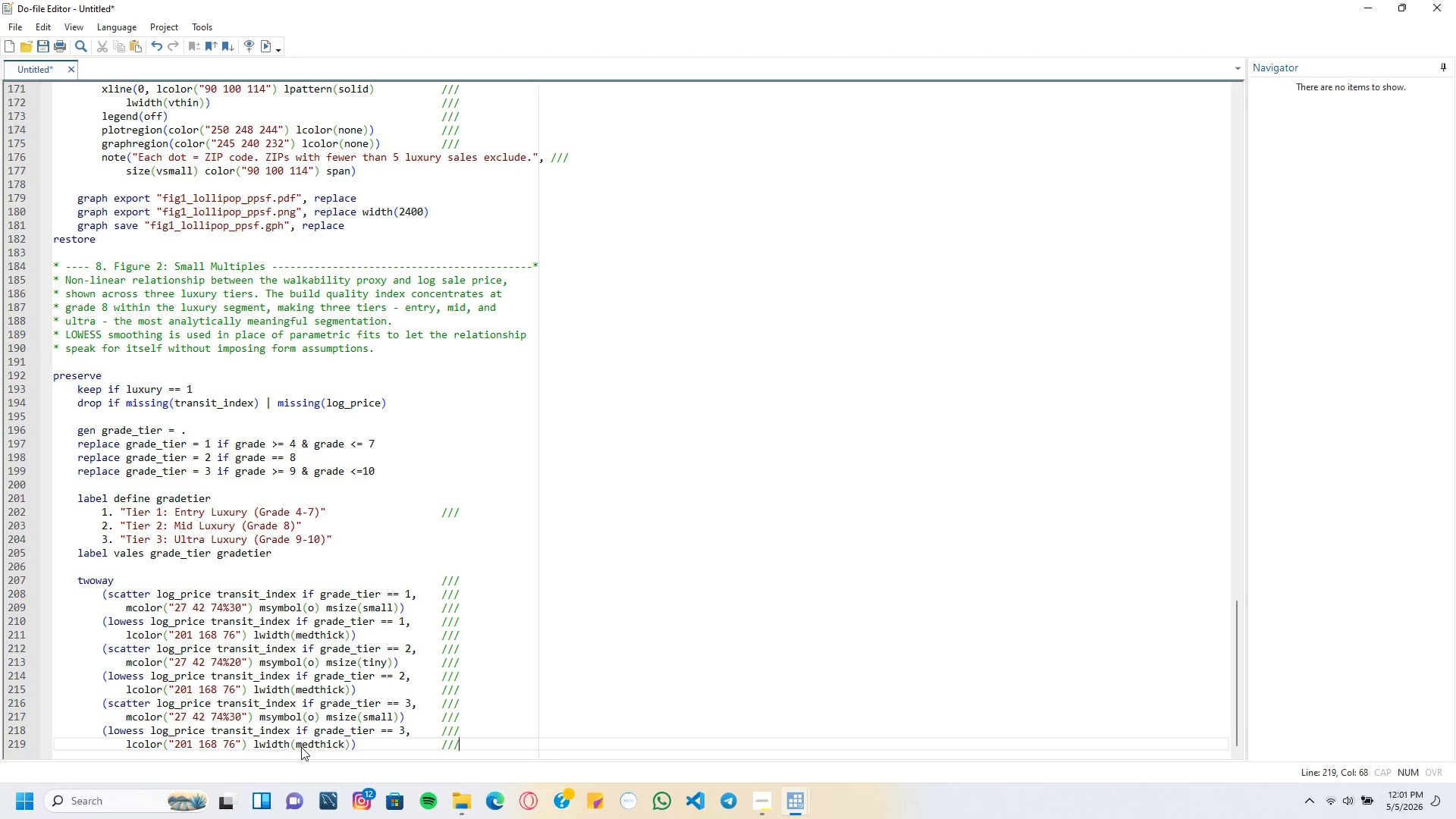 
key(ArrowLeft)
 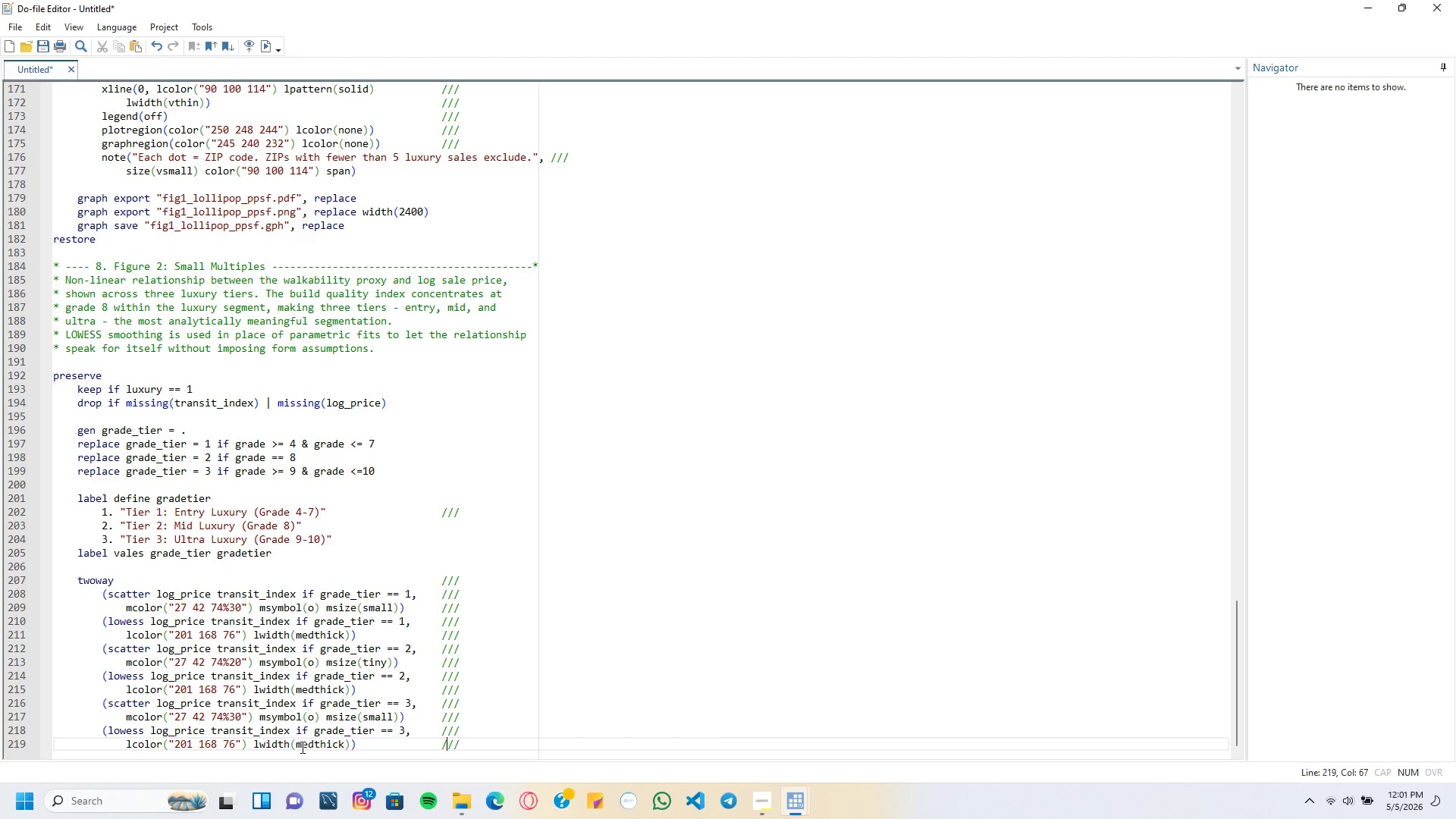 
key(ArrowLeft)
 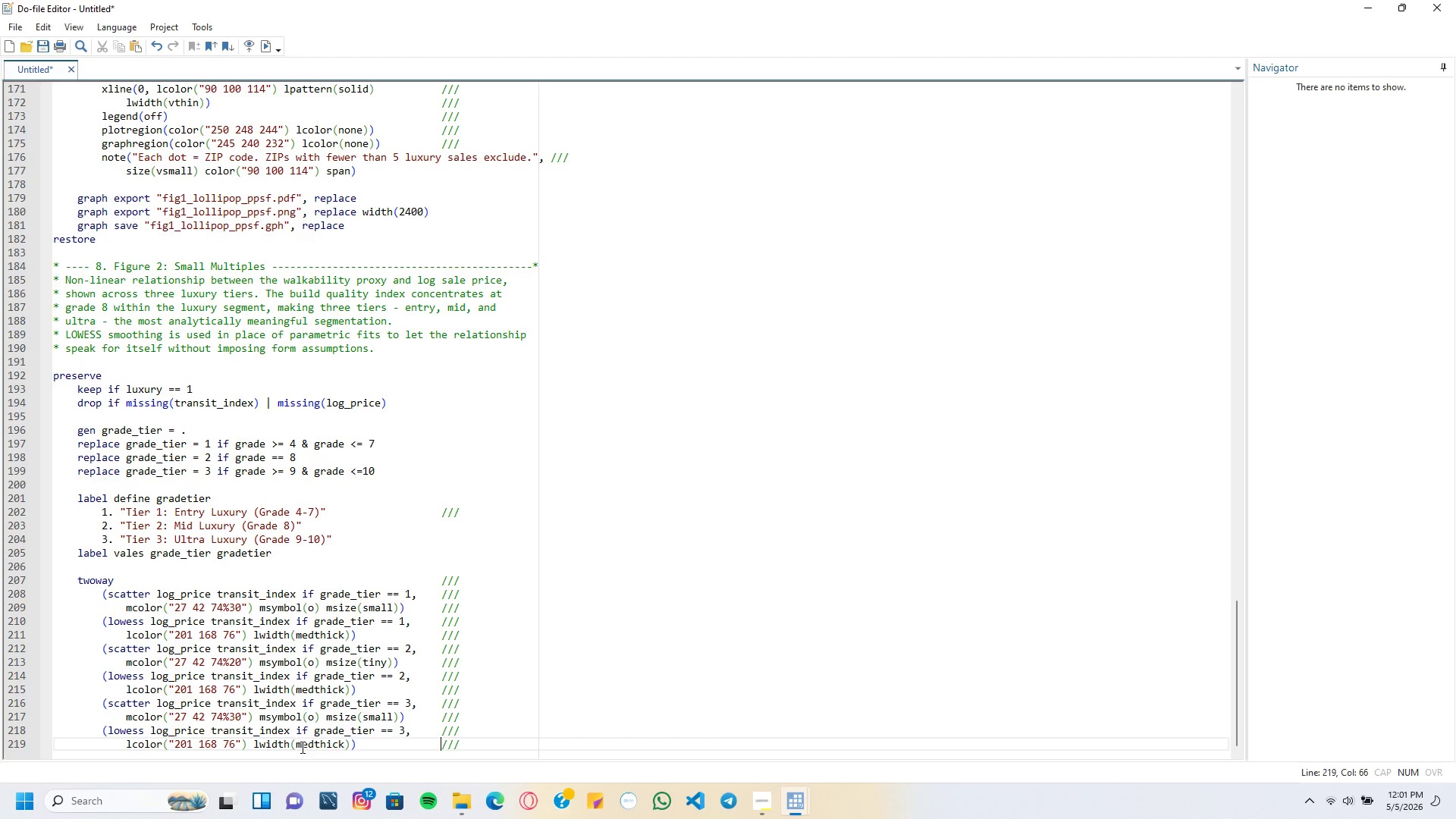 
key(ArrowLeft)
 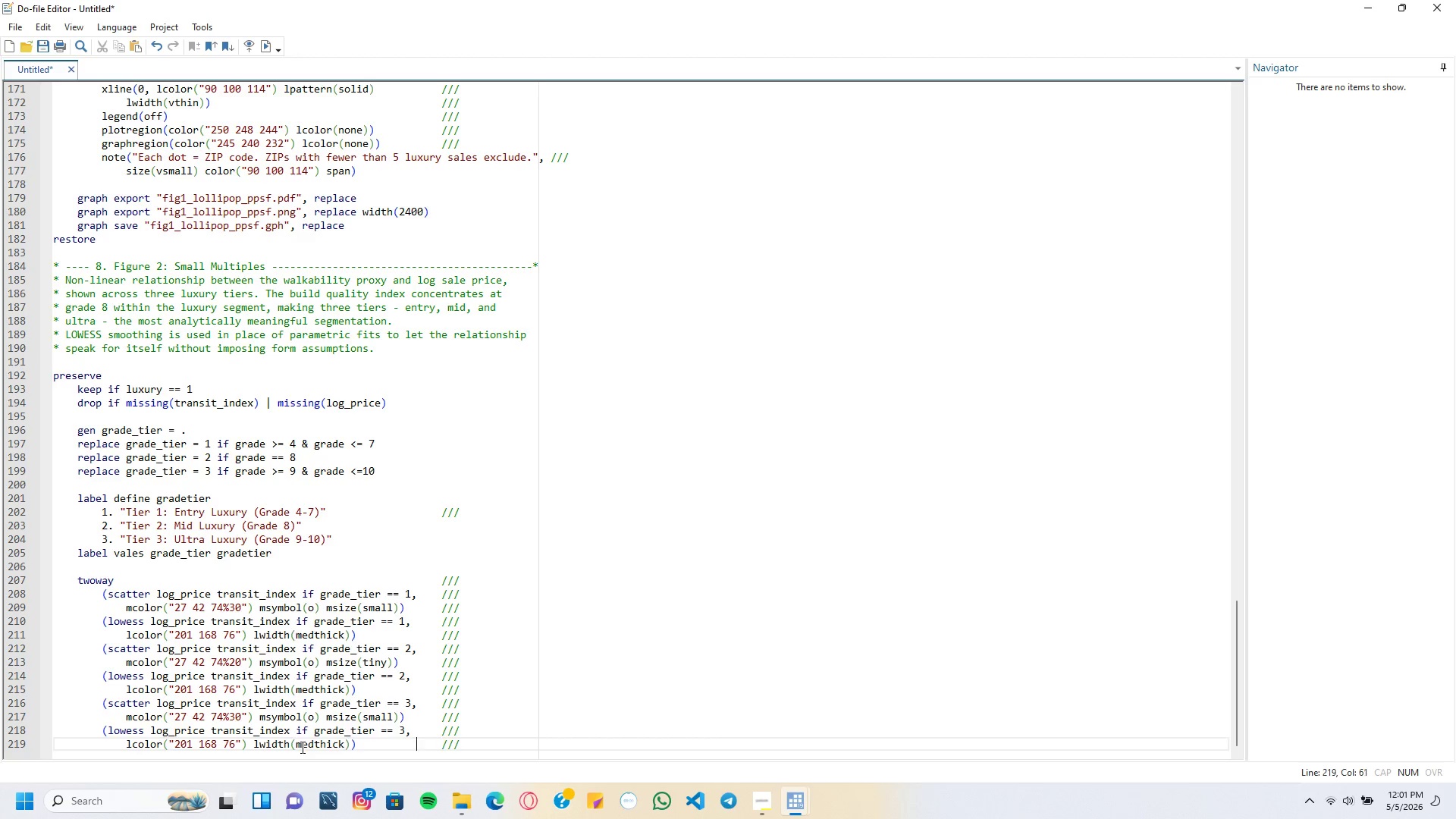 
key(ArrowLeft)
 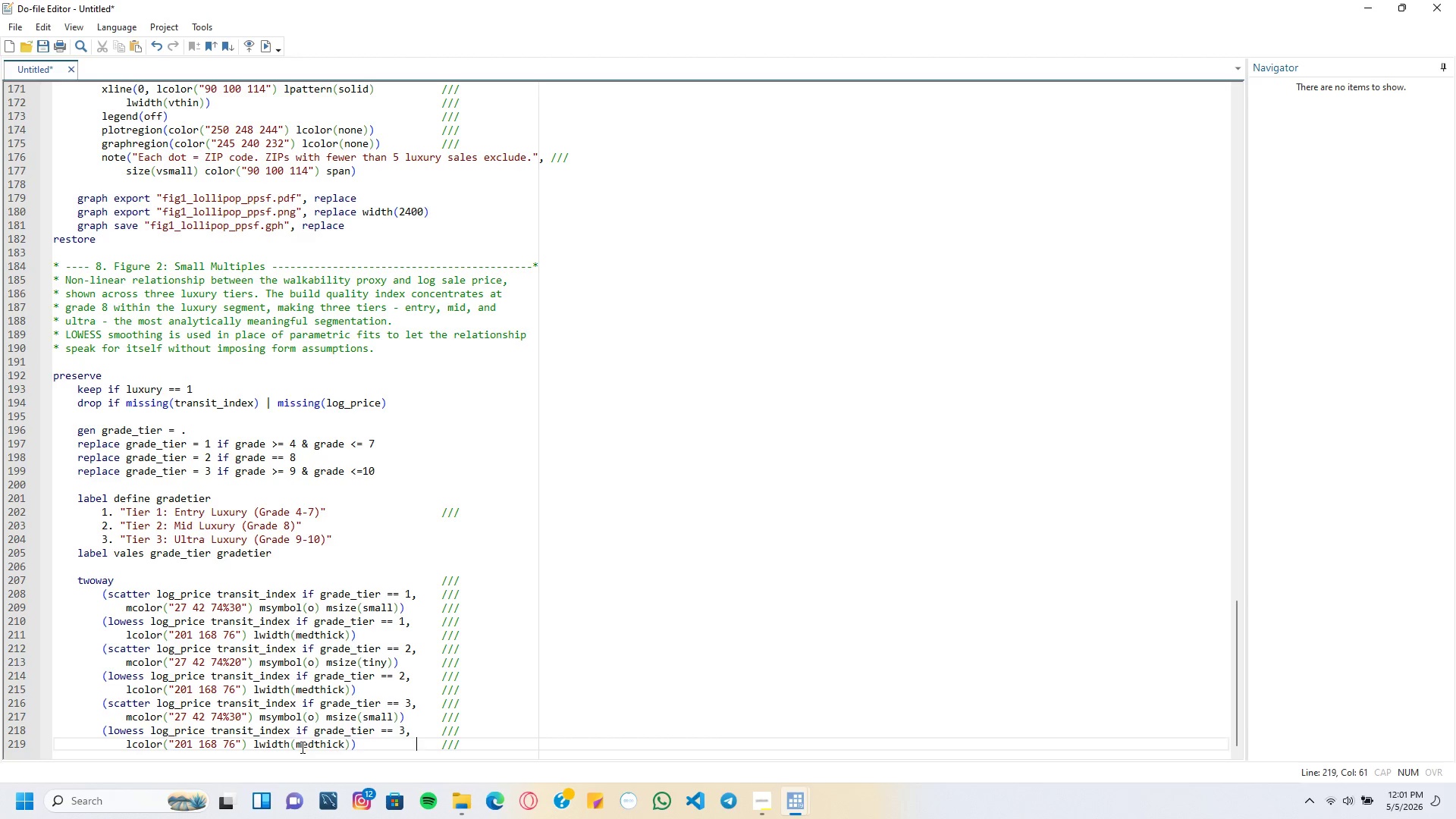 
key(ArrowLeft)
 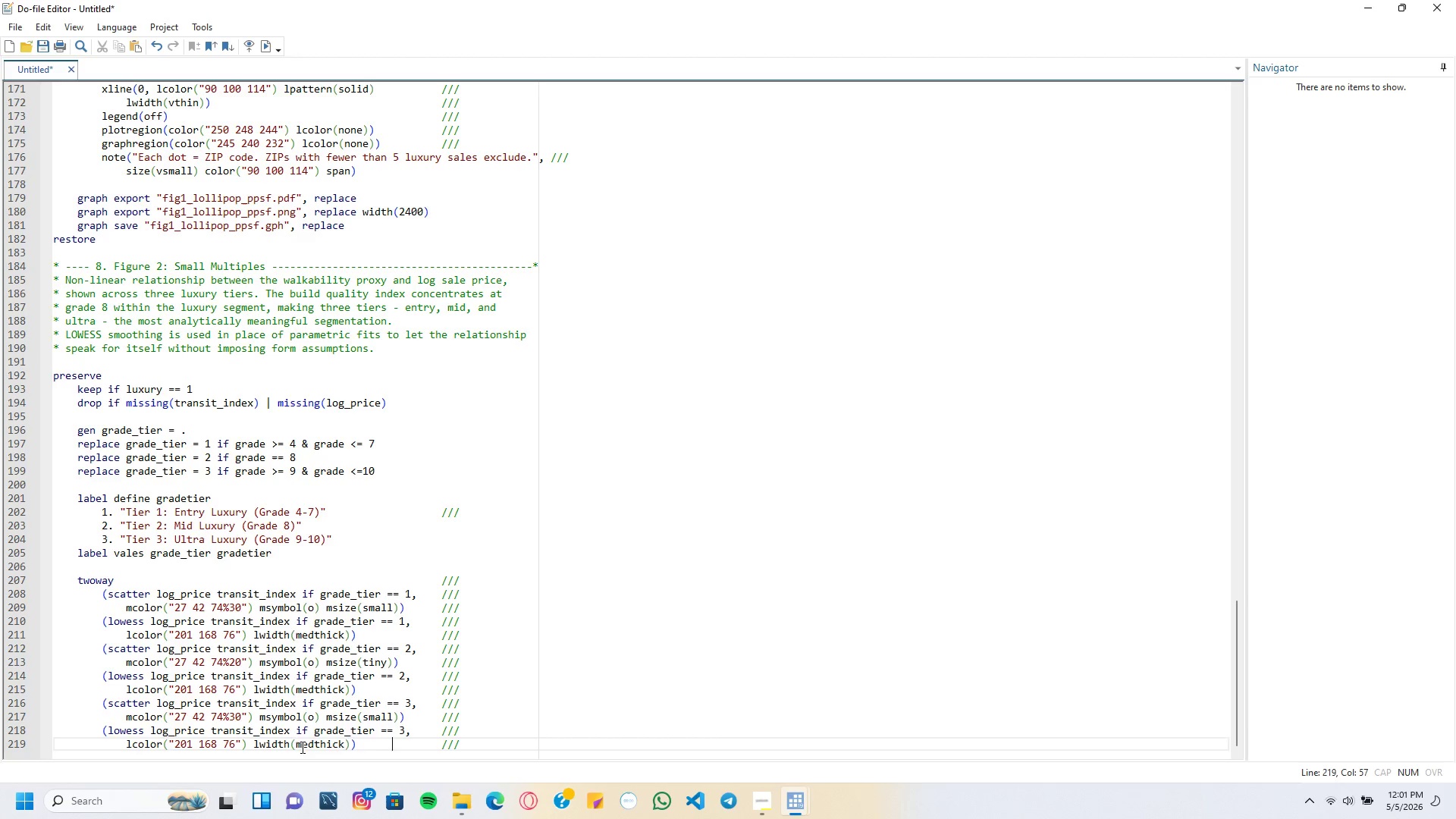 
key(ArrowLeft)
 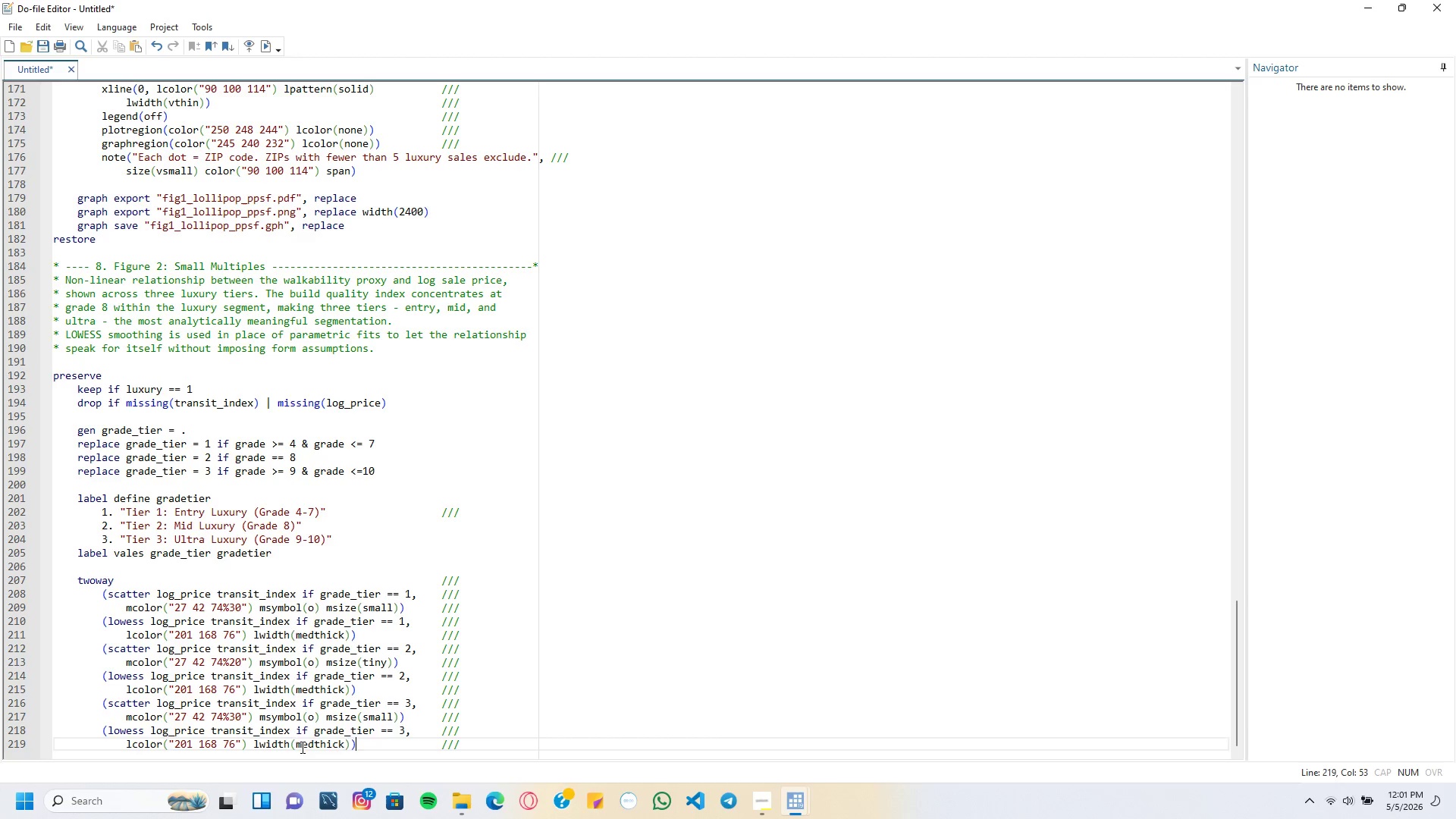 
key(ArrowLeft)
 